 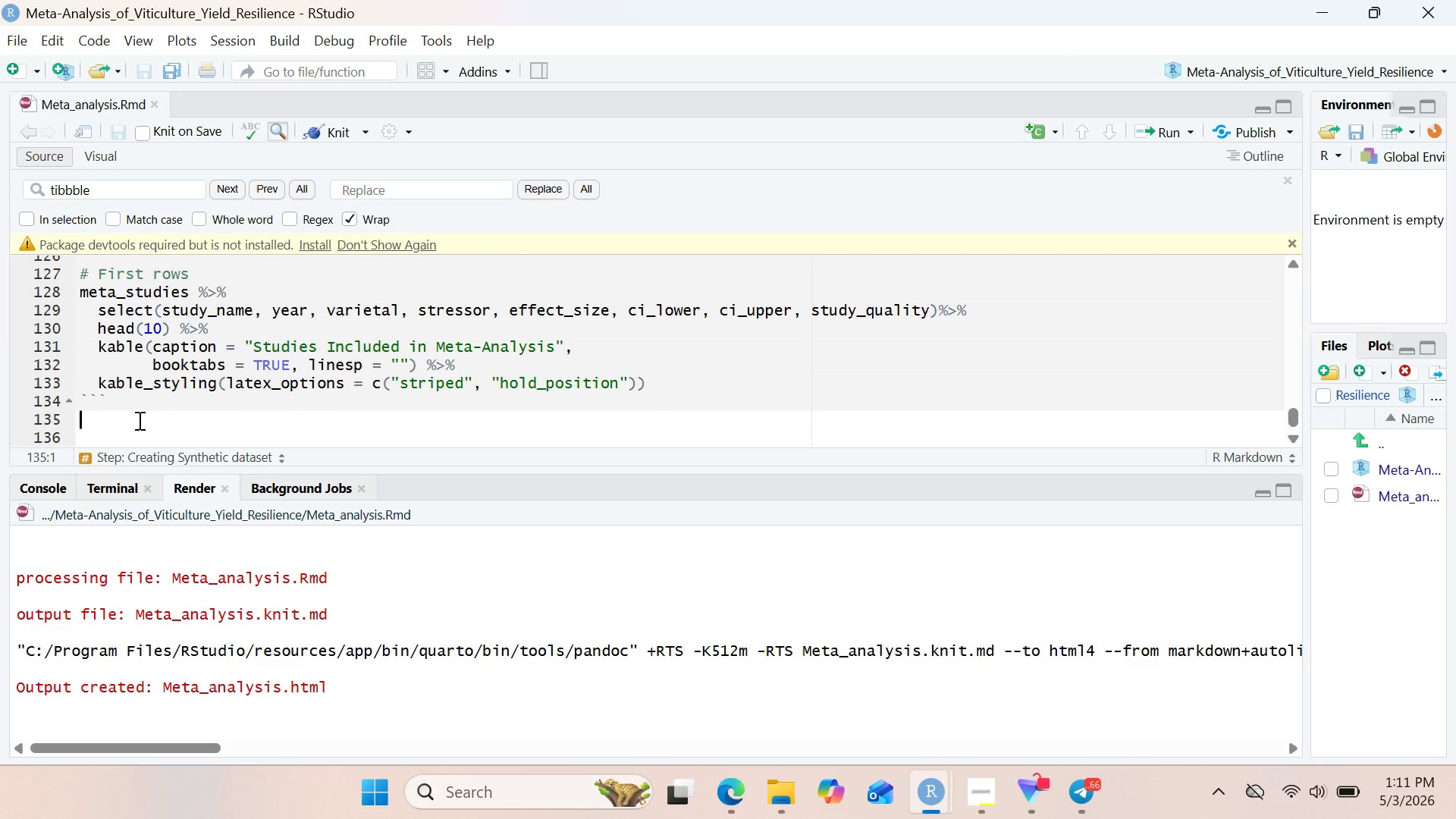 
key(Enter)
 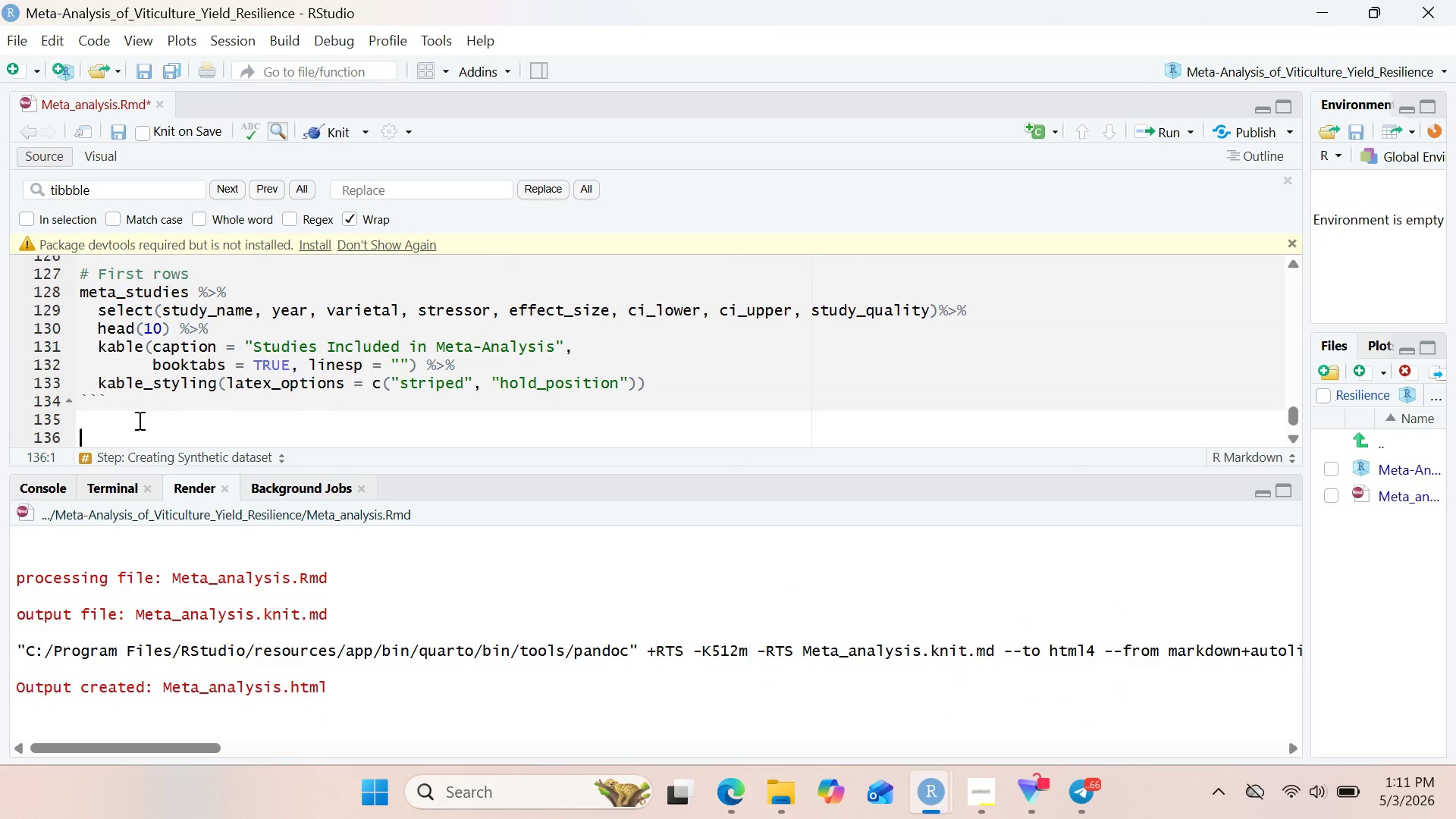 
type(##)
 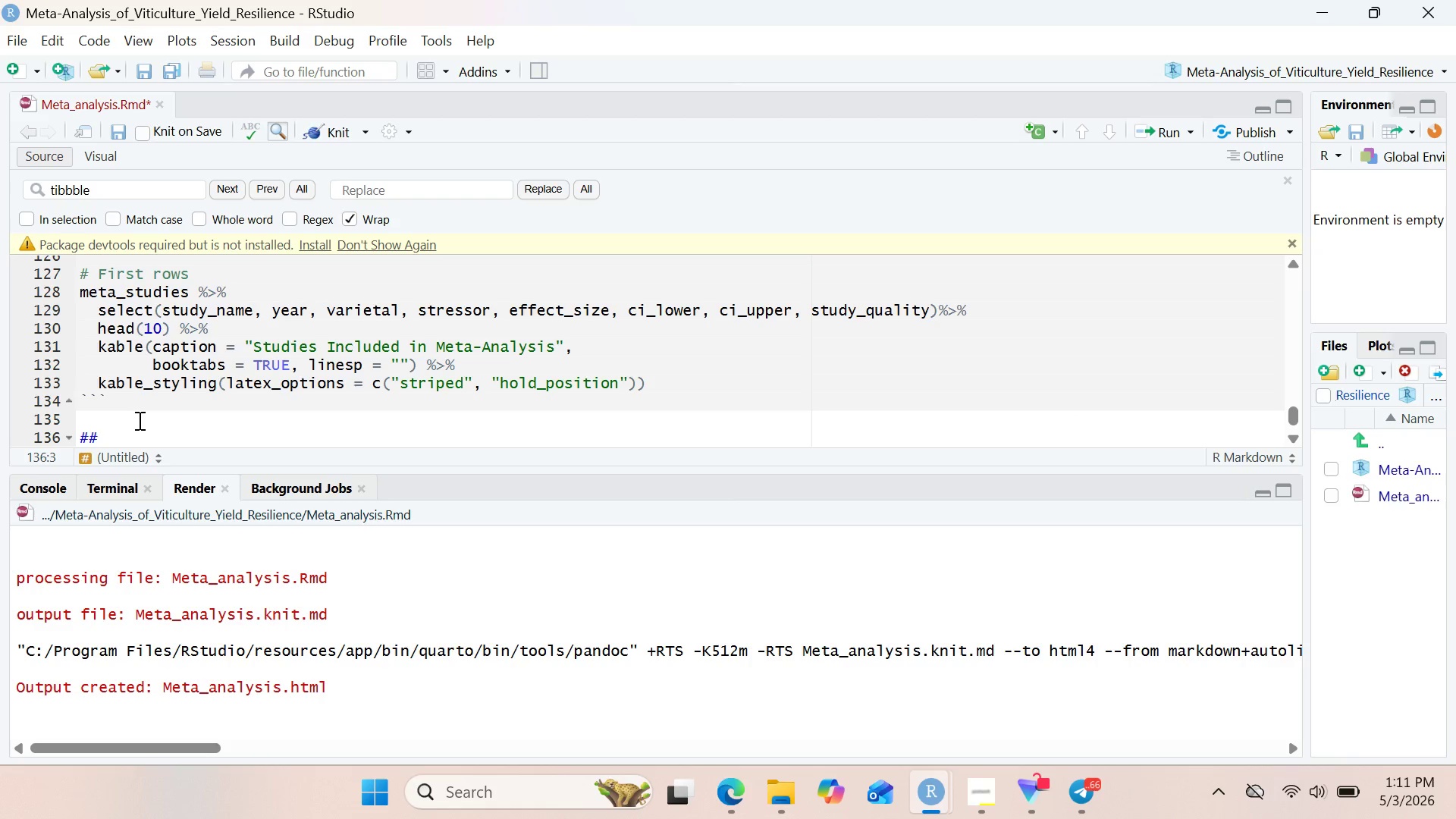 
type( Step 2 )
 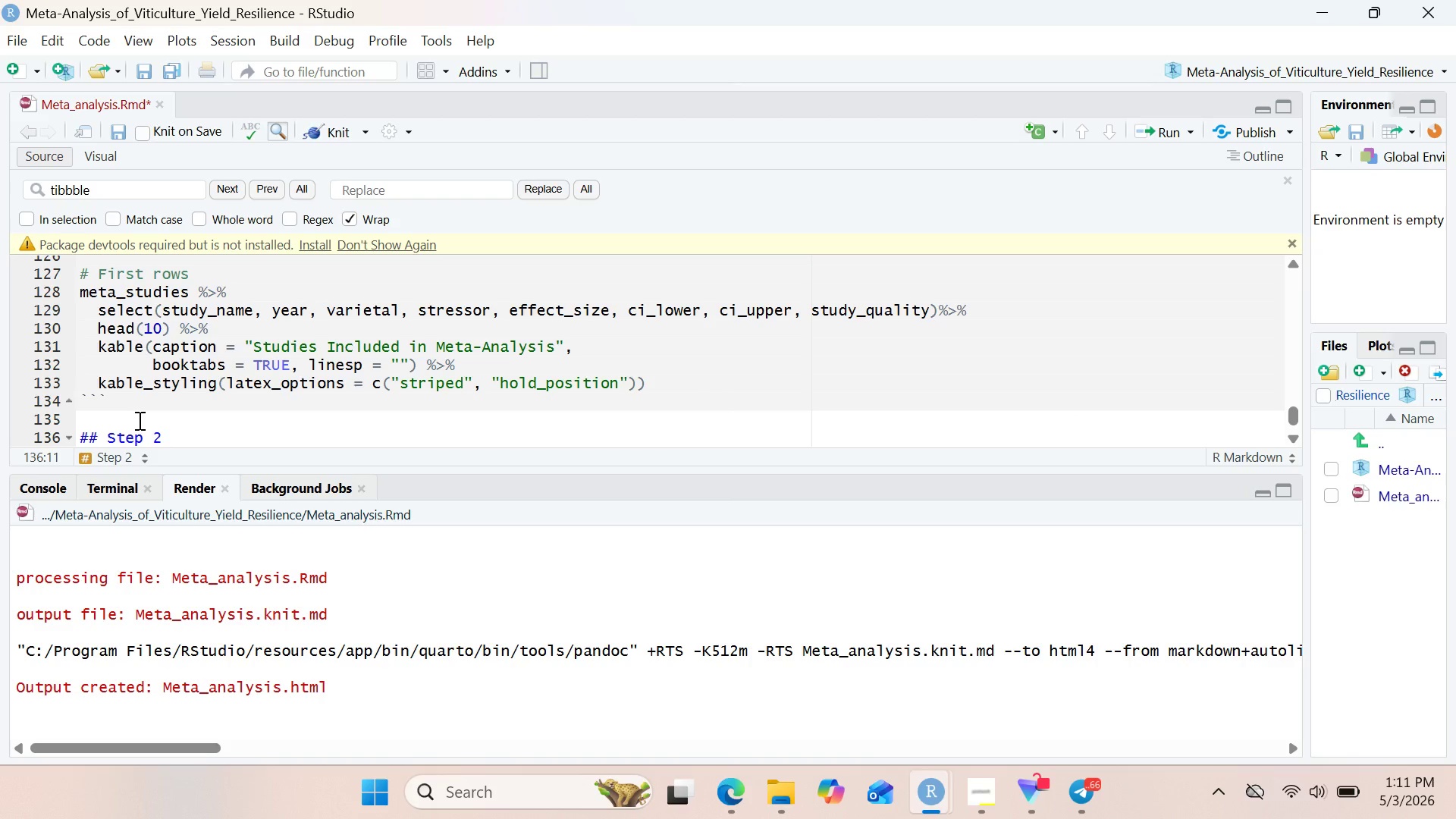 
key(ArrowLeft)
 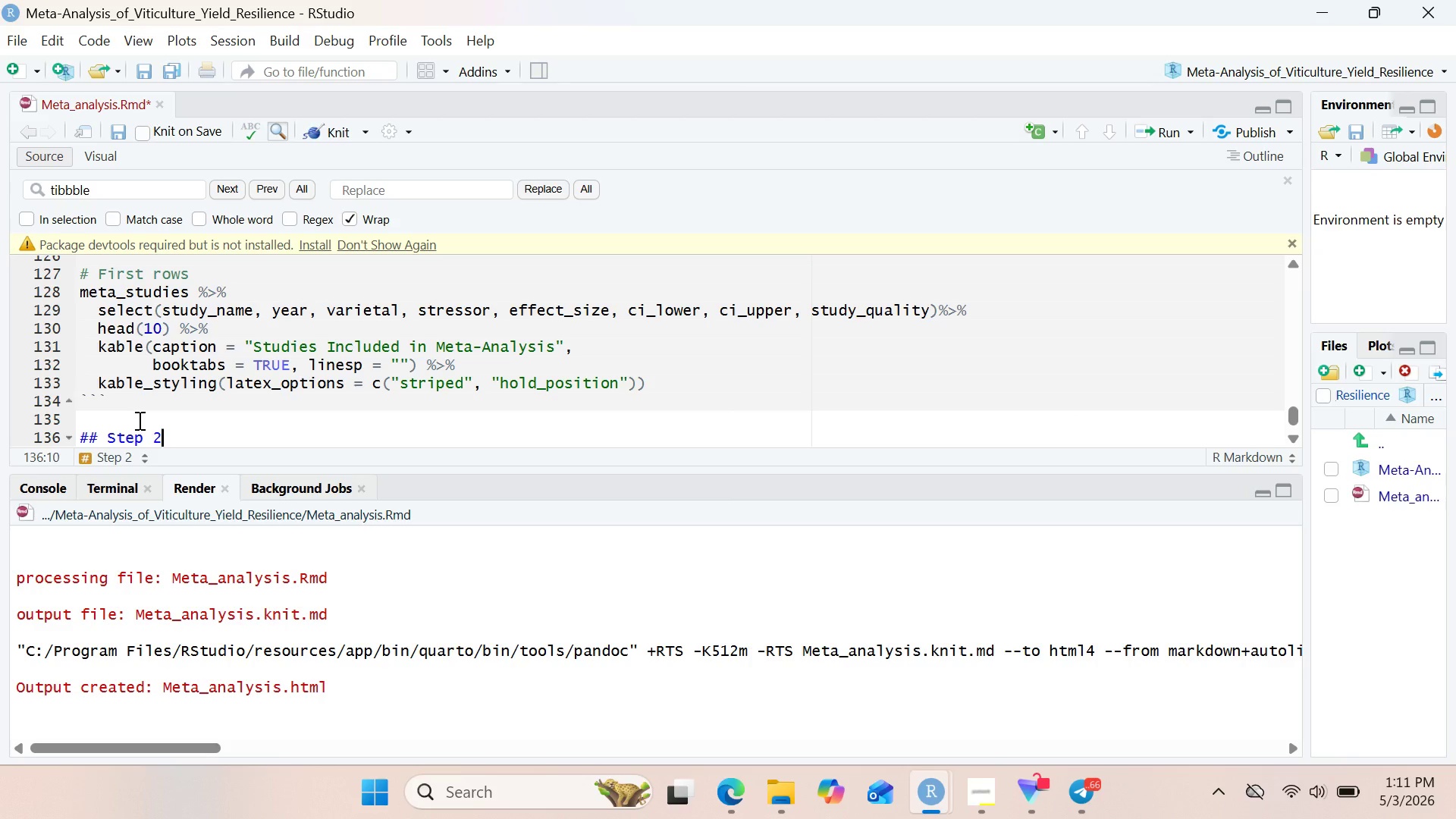 
type(: Meta-Analysis )
 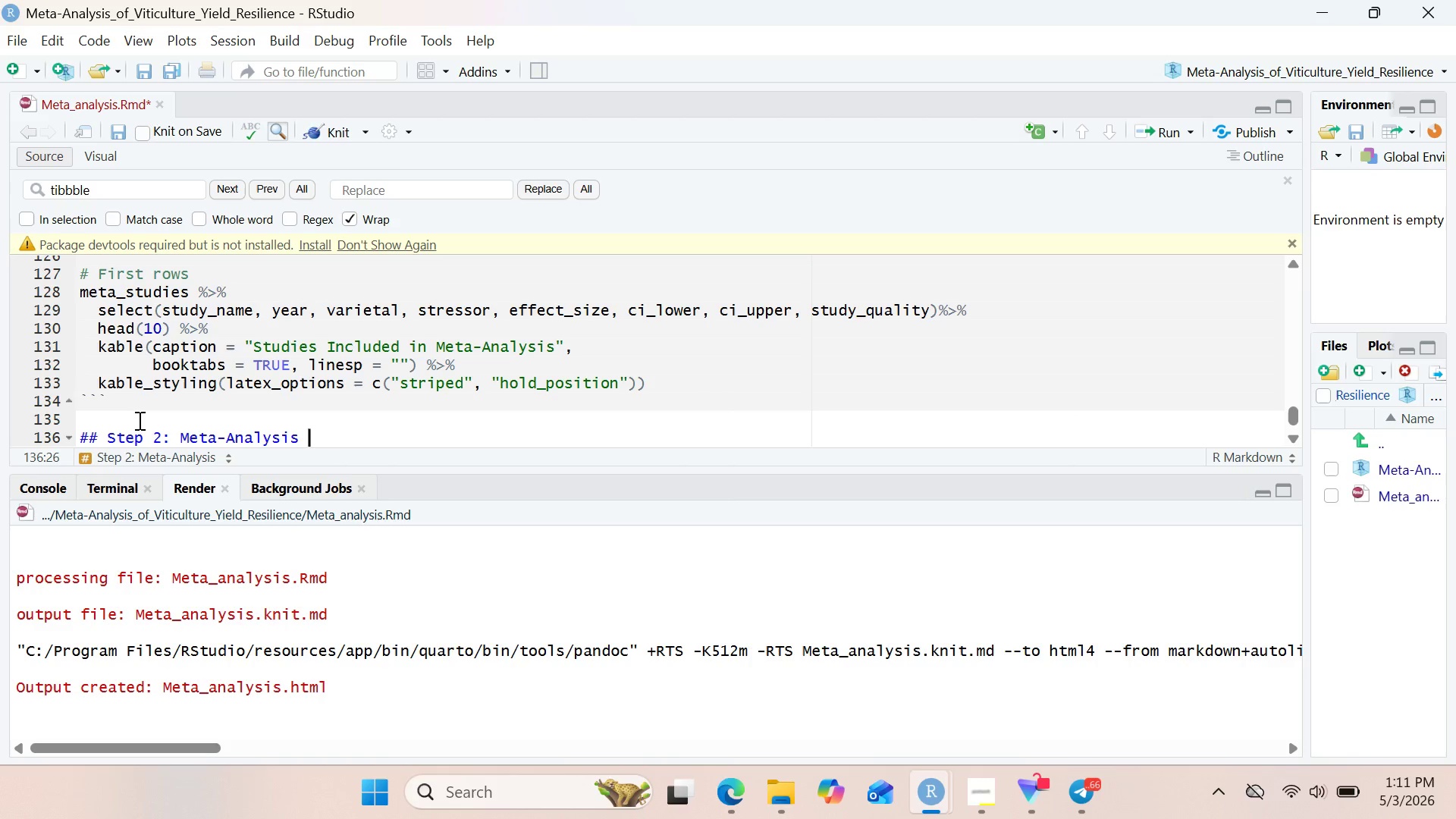 
type(- Pool)
 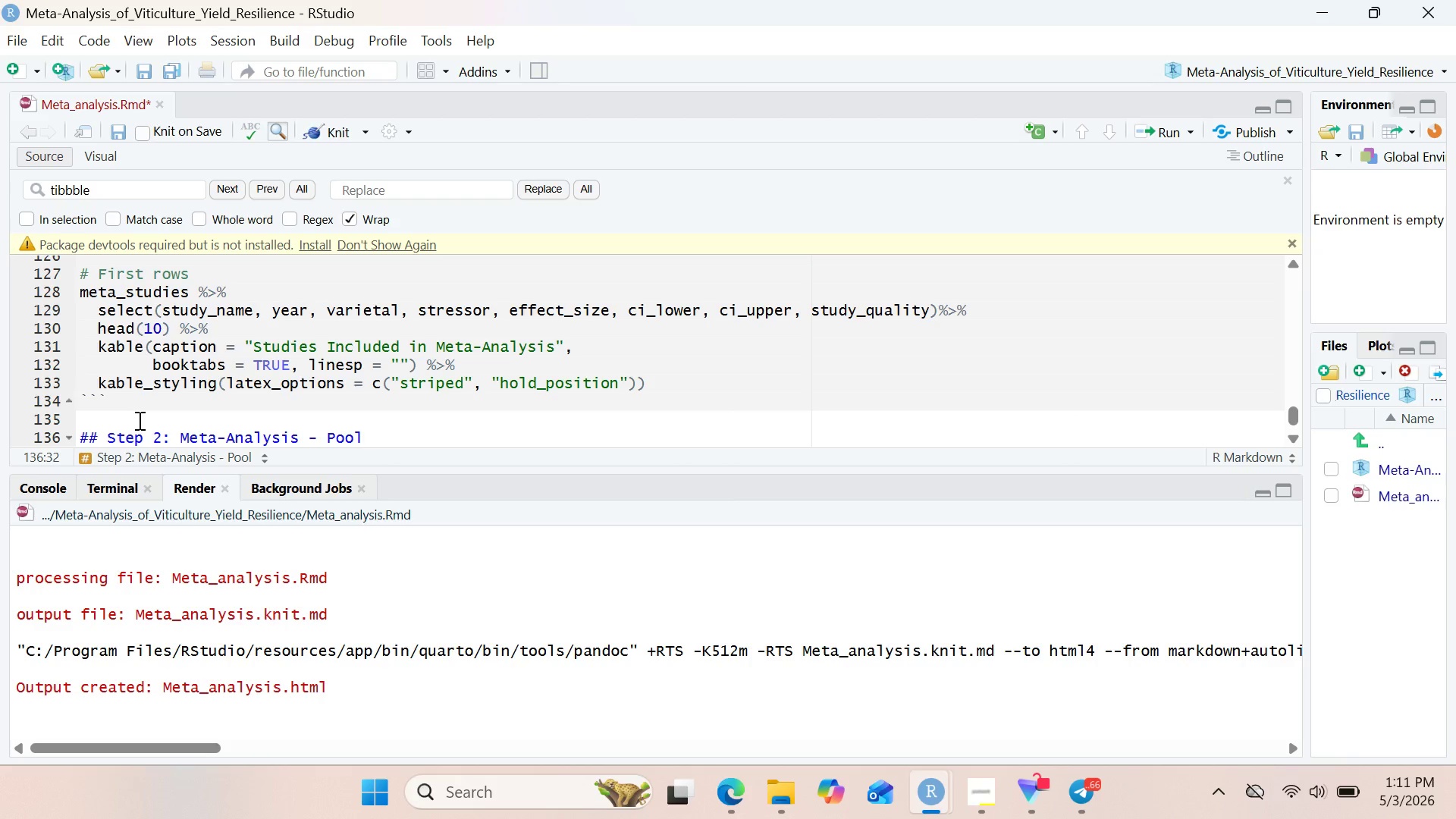 
wait(6.84)
 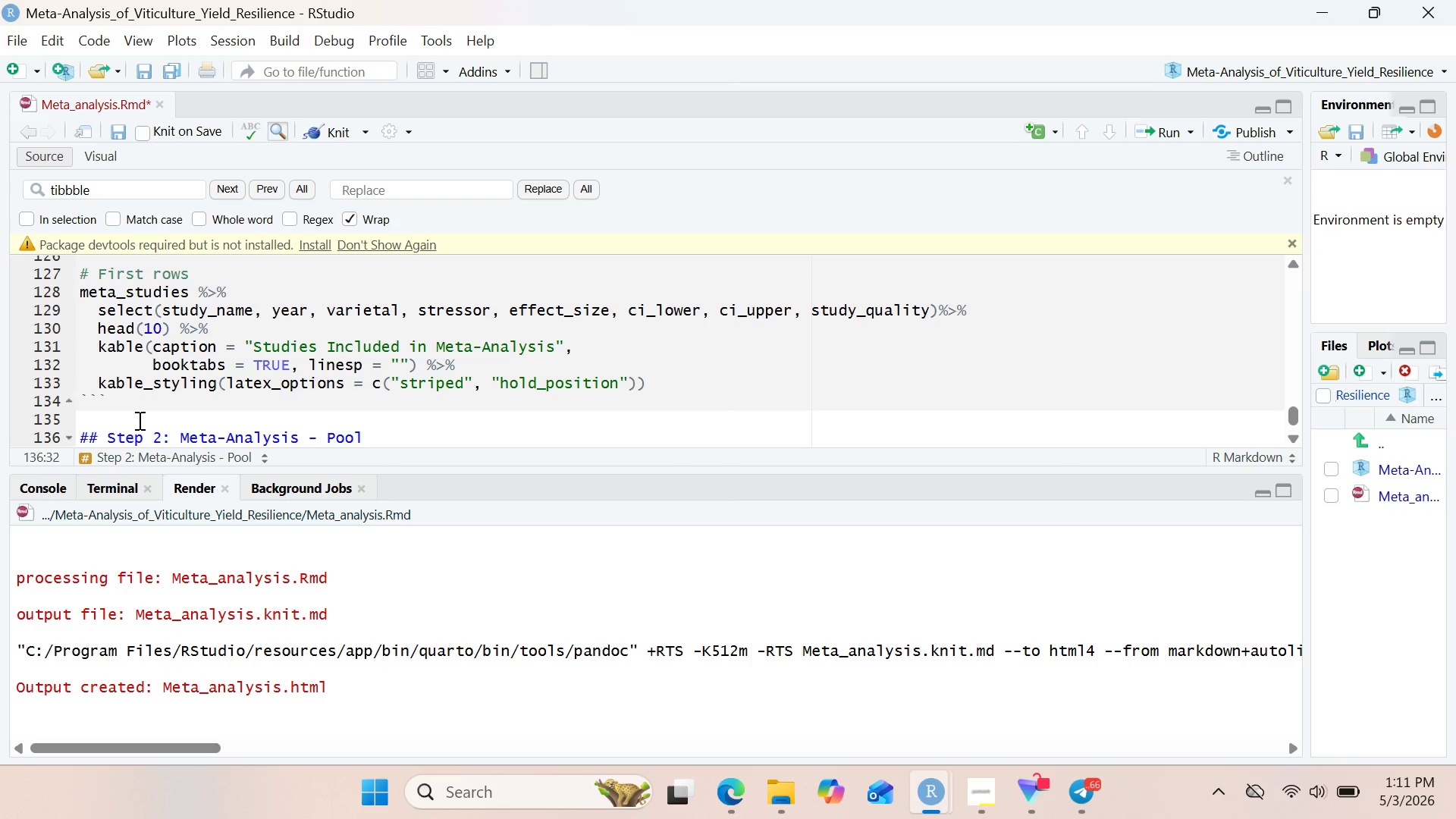 
type(ed Ef)
 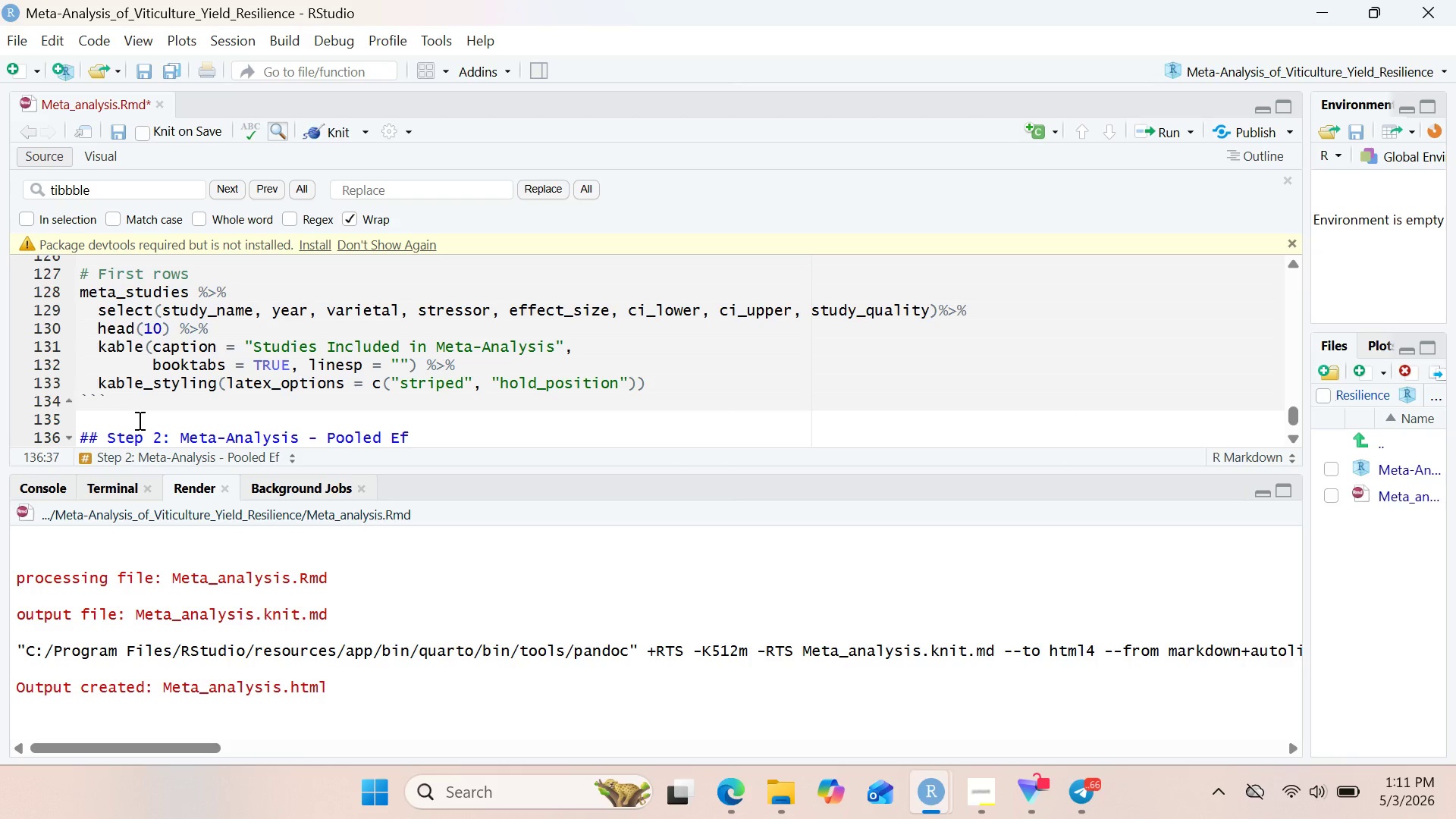 
type(fect Sizes)
 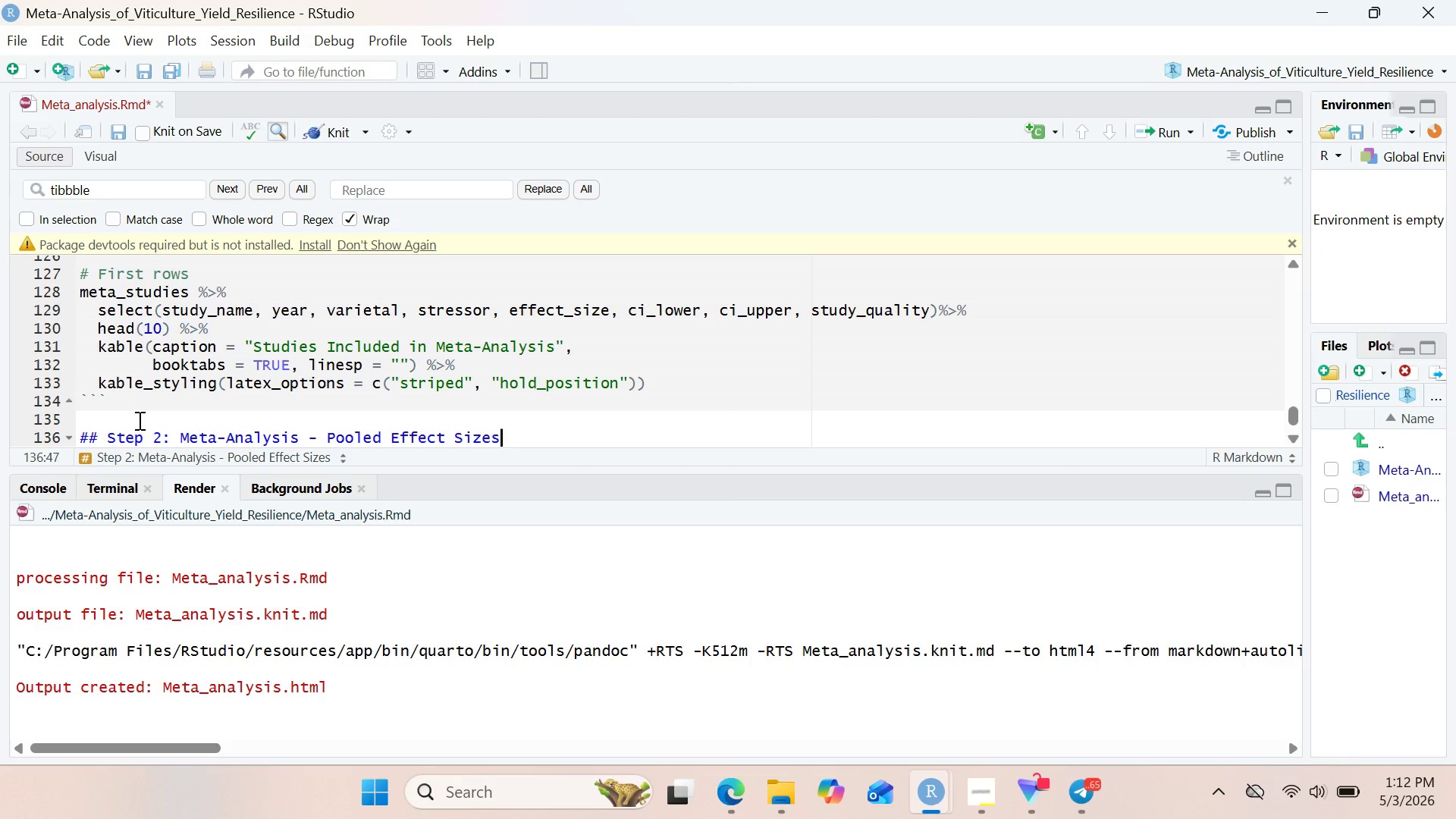 
wait(13.0)
 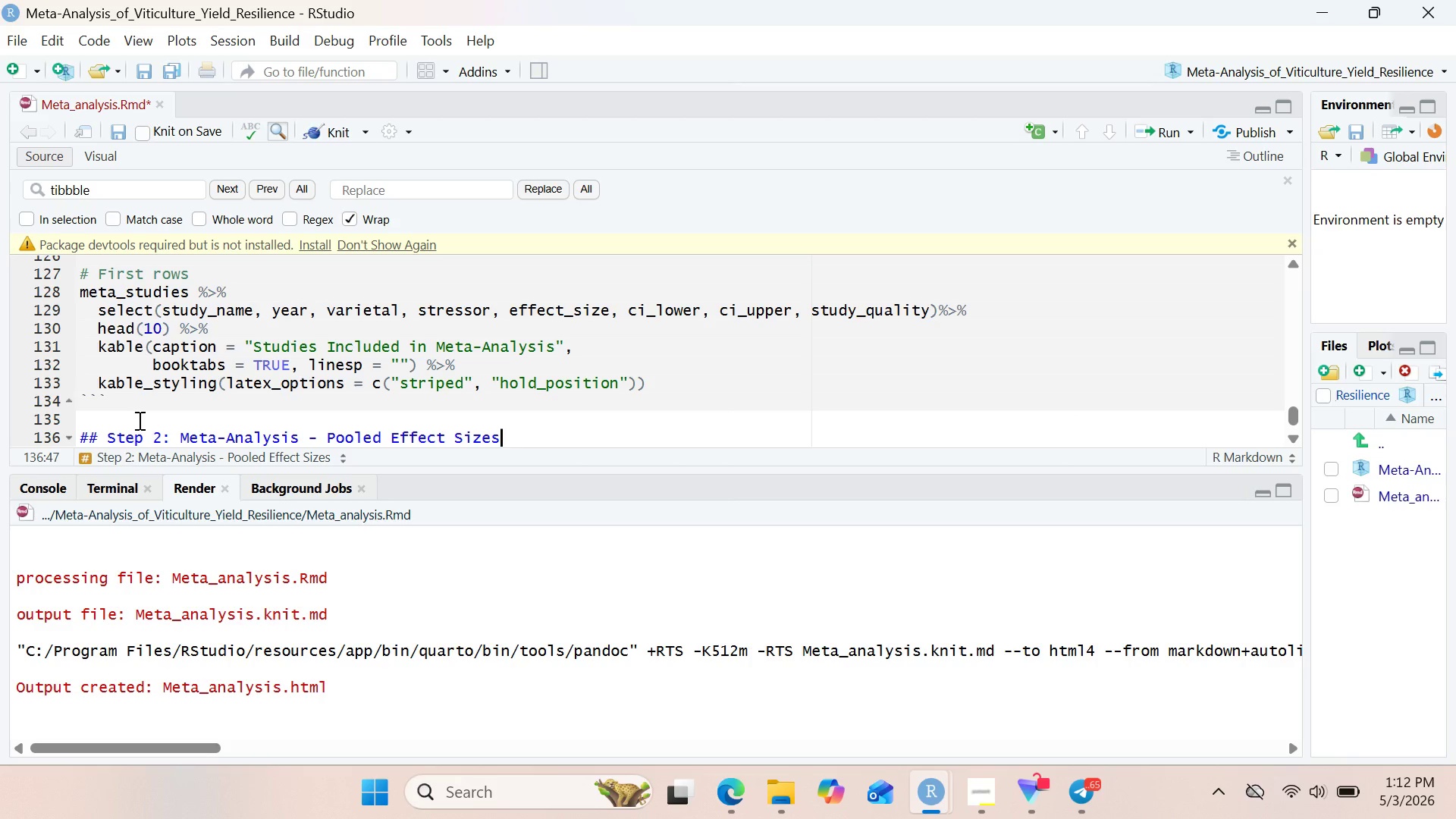 
key(Enter)
 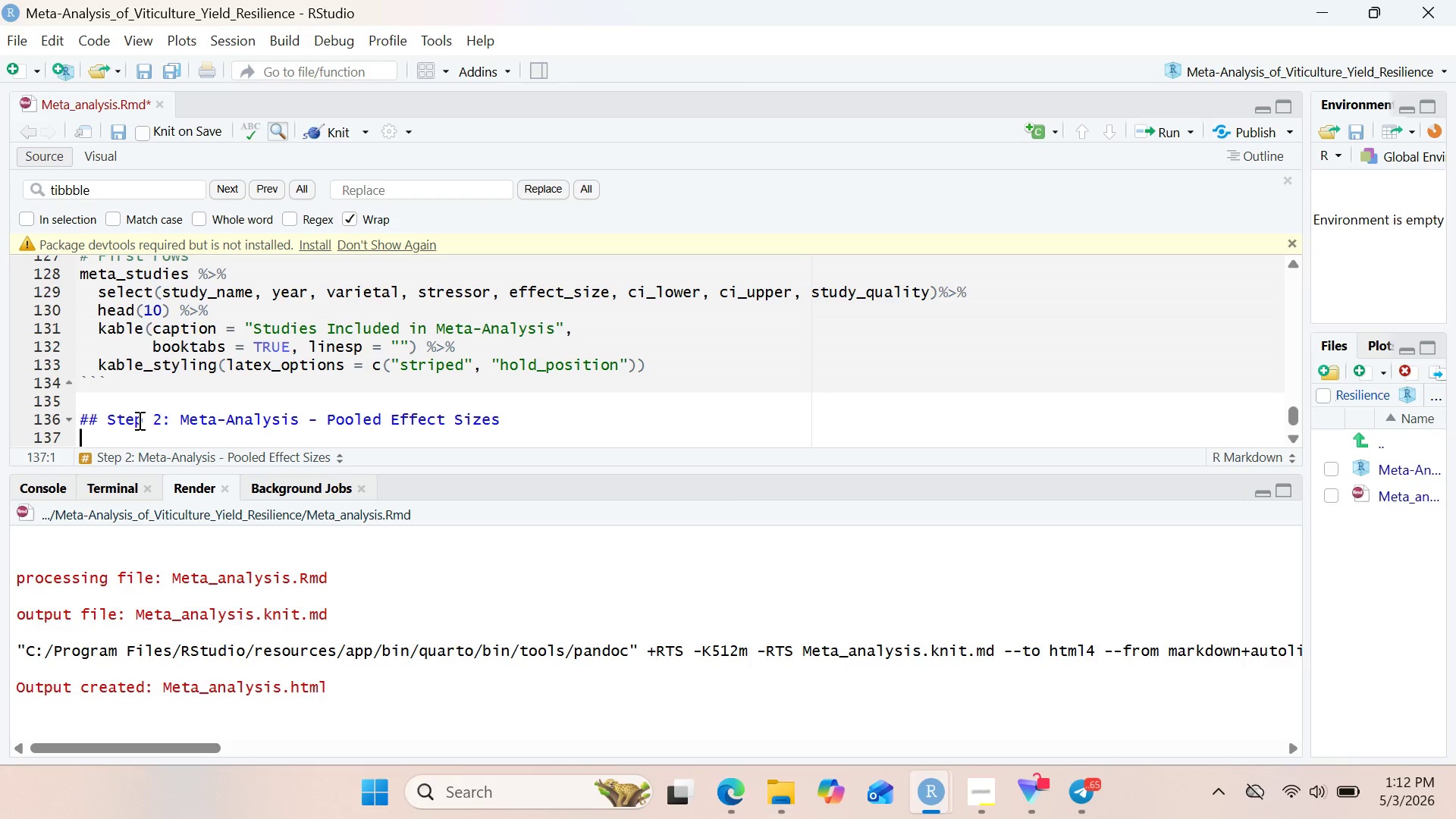 
wait(33.25)
 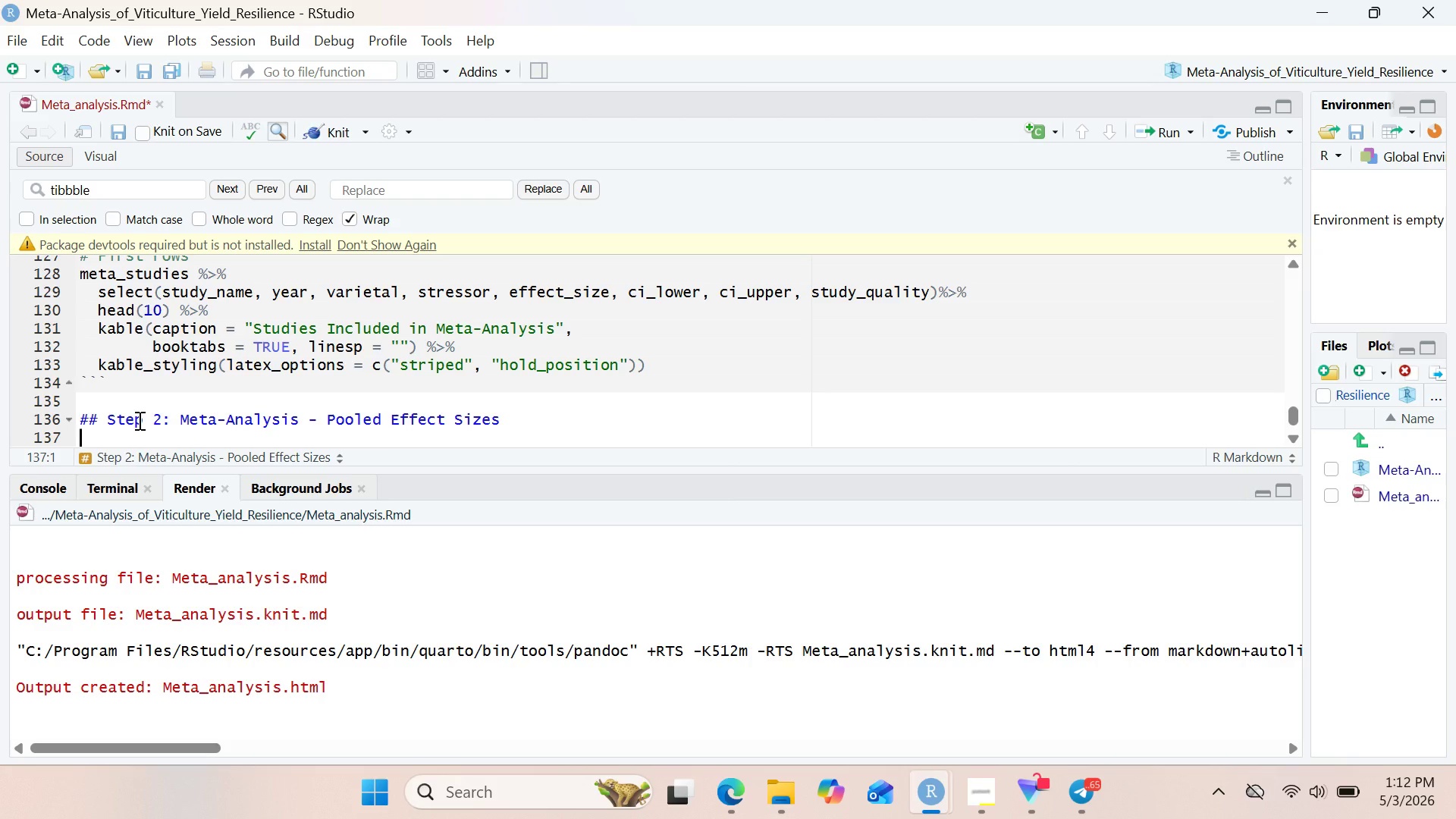 
left_click([1057, 132])
 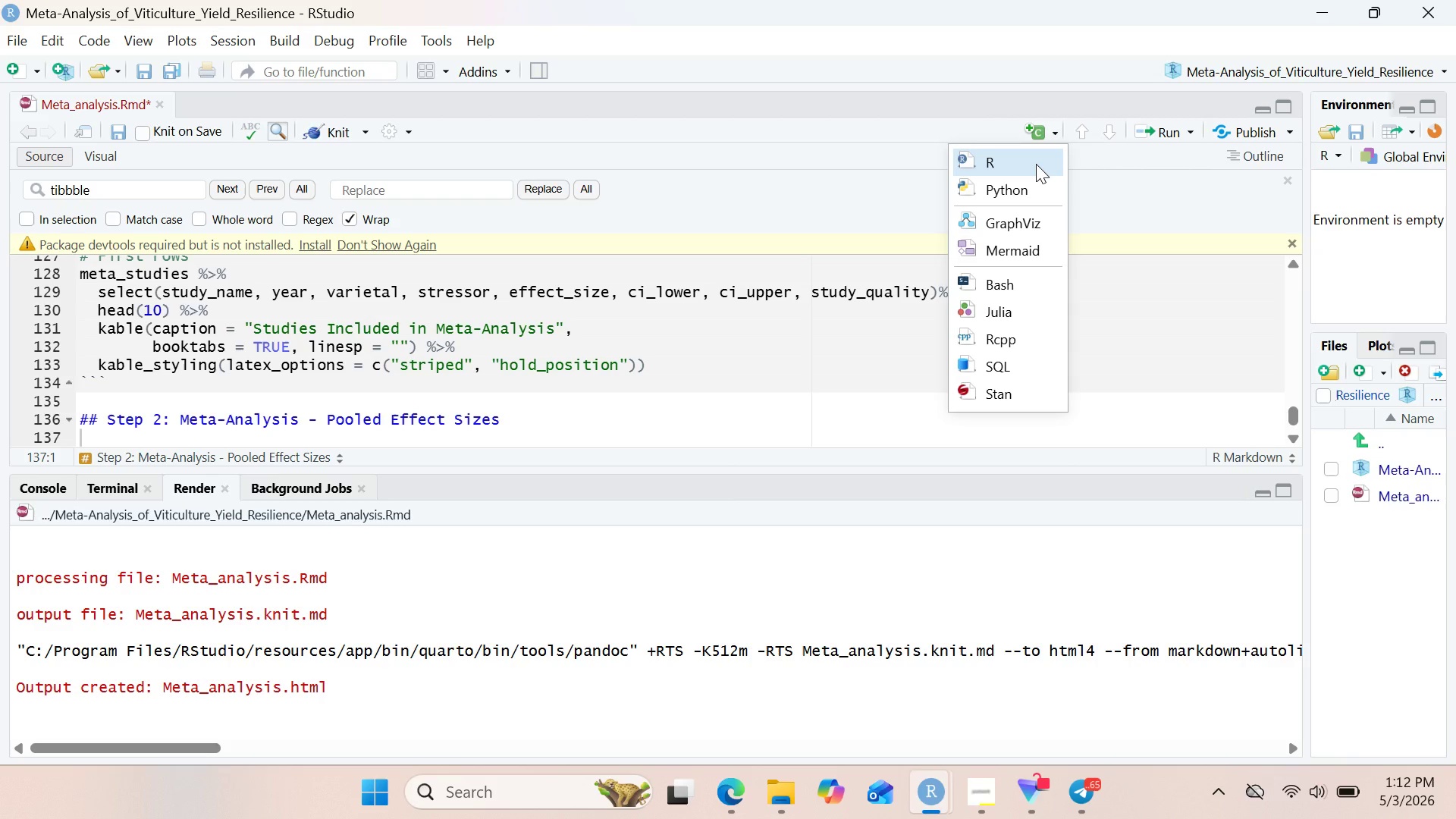 
left_click([1036, 164])
 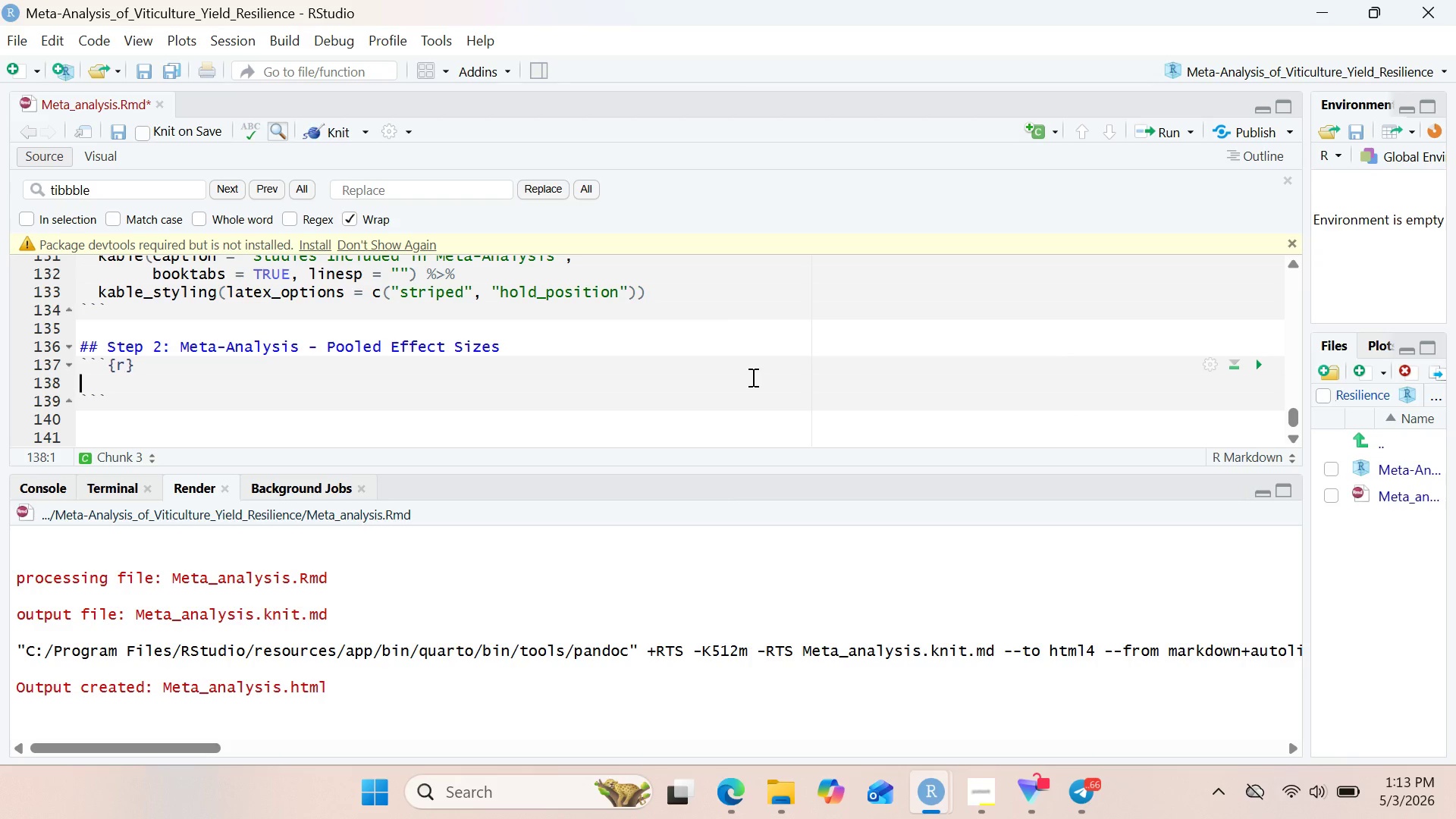 
wait(27.45)
 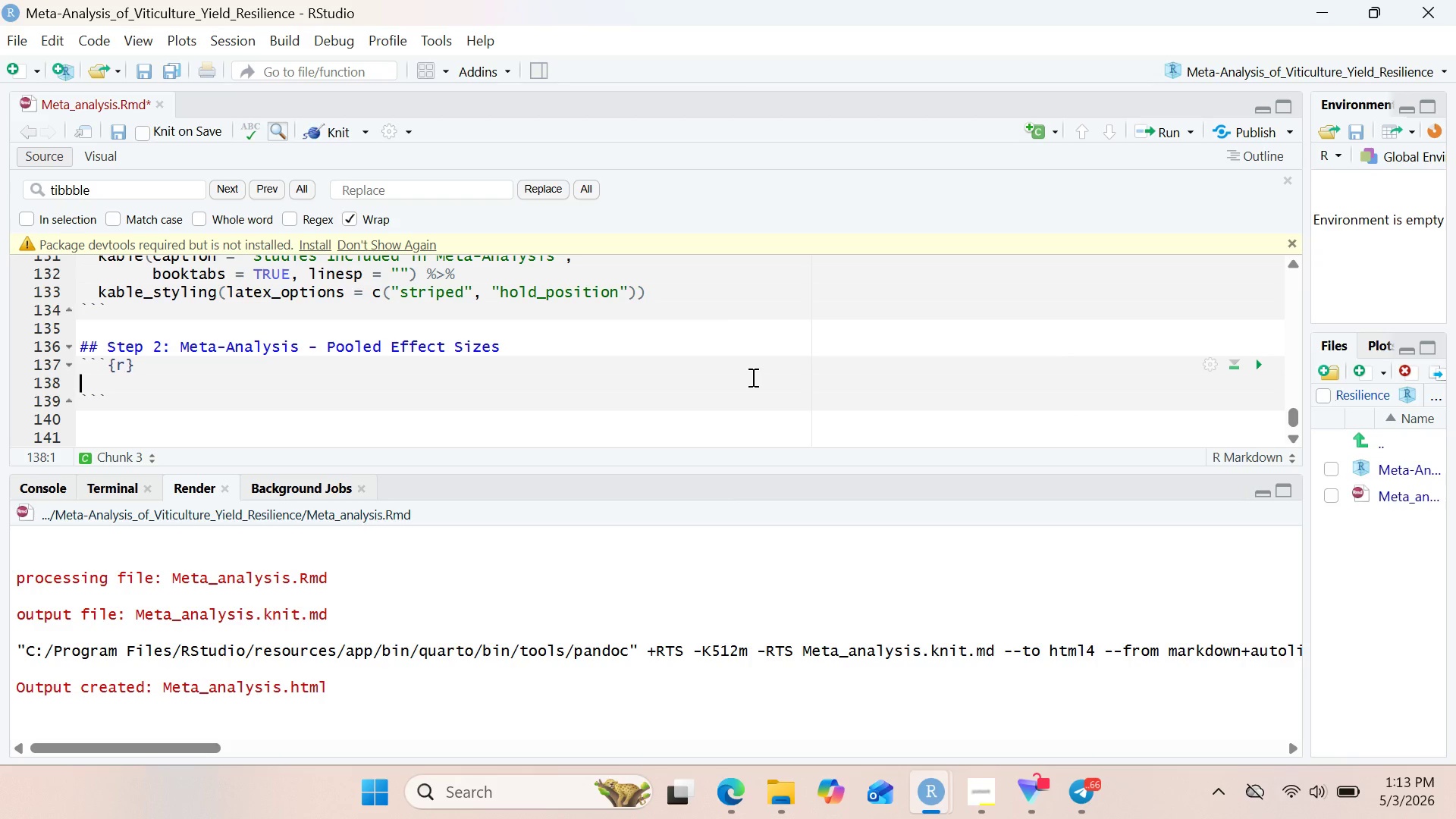 
hold_key(key=ShiftLeft, duration=0.5)
 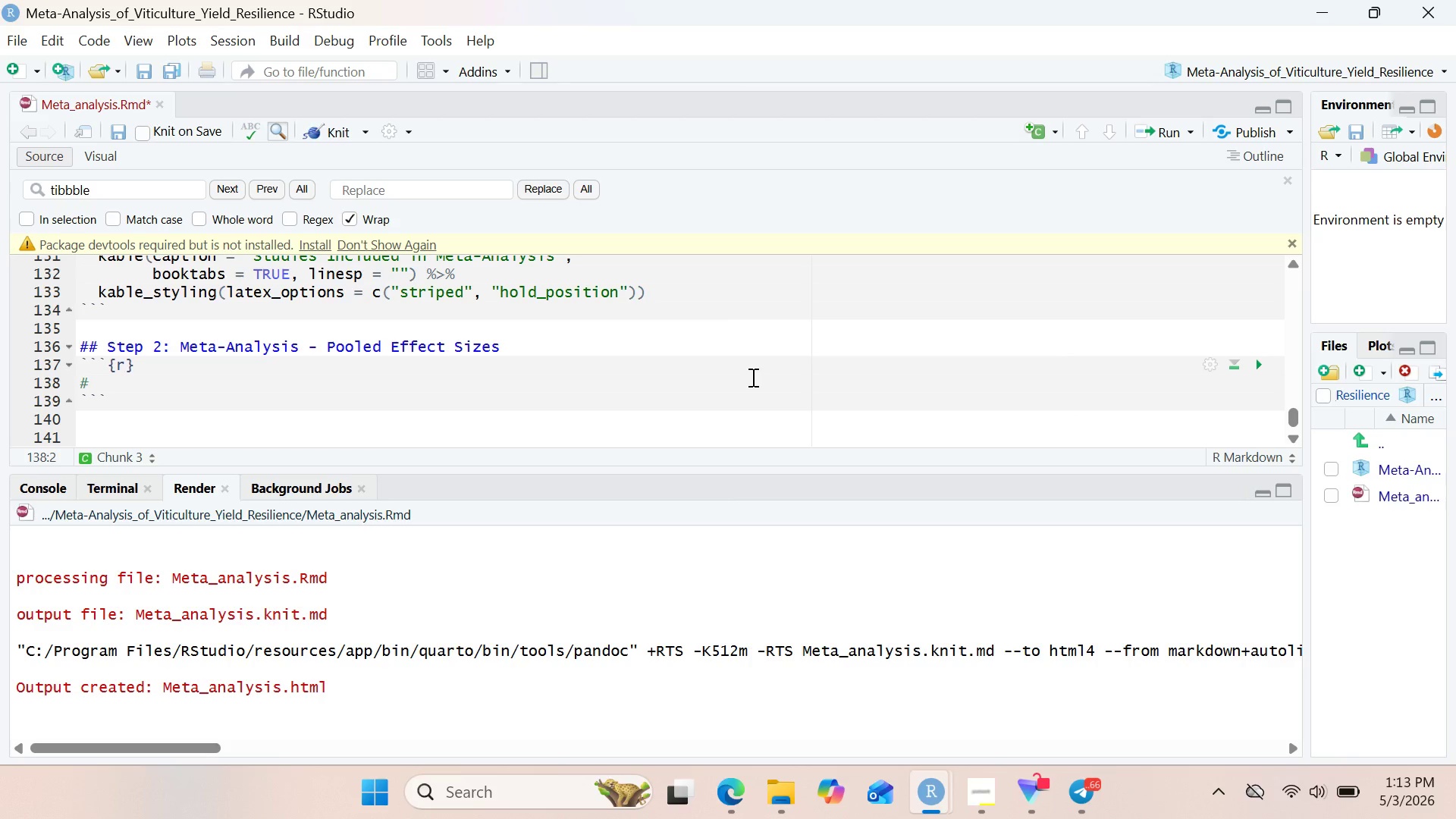 
key(3)
 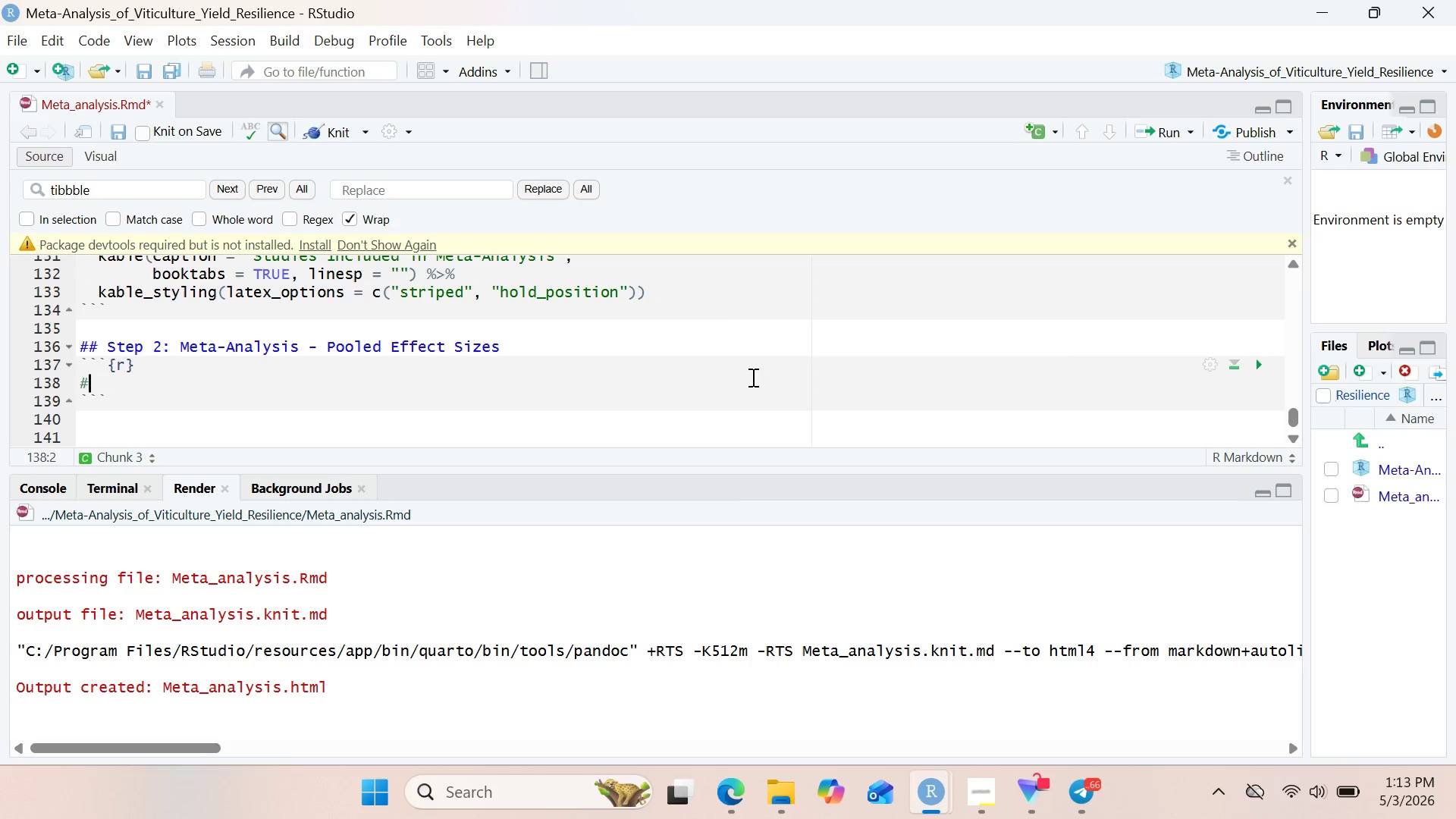 
type(Subset by stressor tye)
 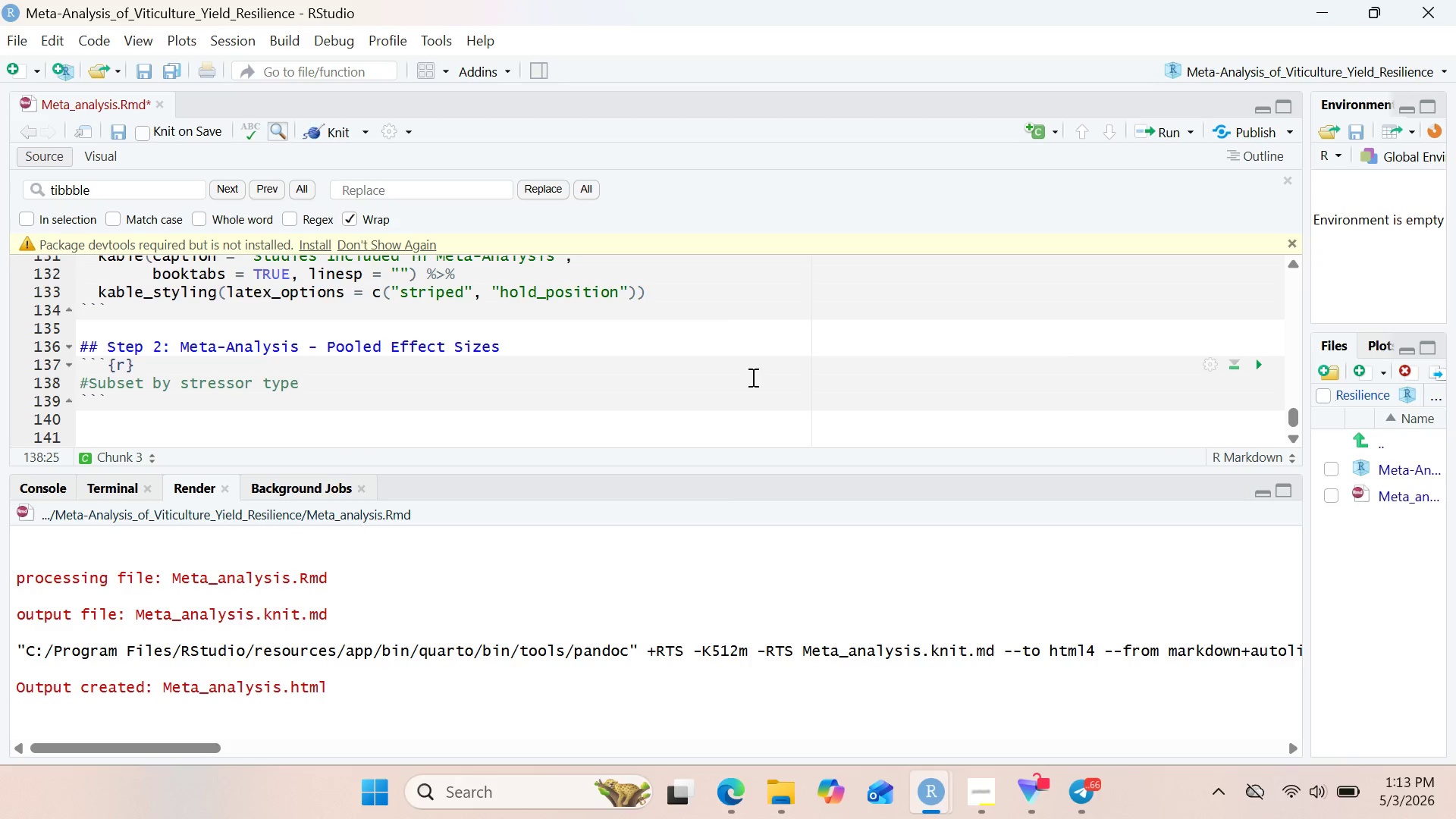 
hold_key(key=P, duration=0.33)
 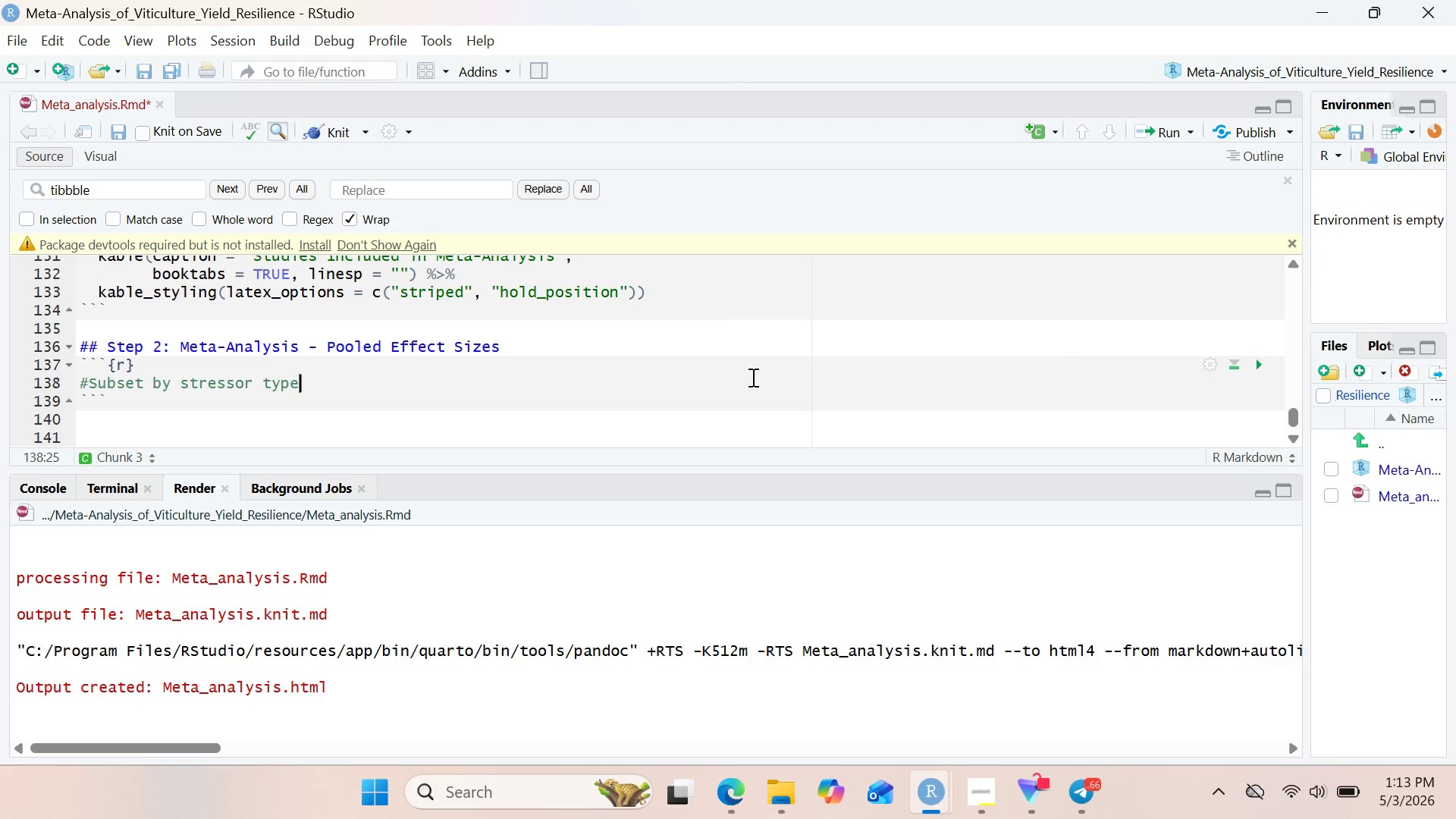 
key(Enter)
 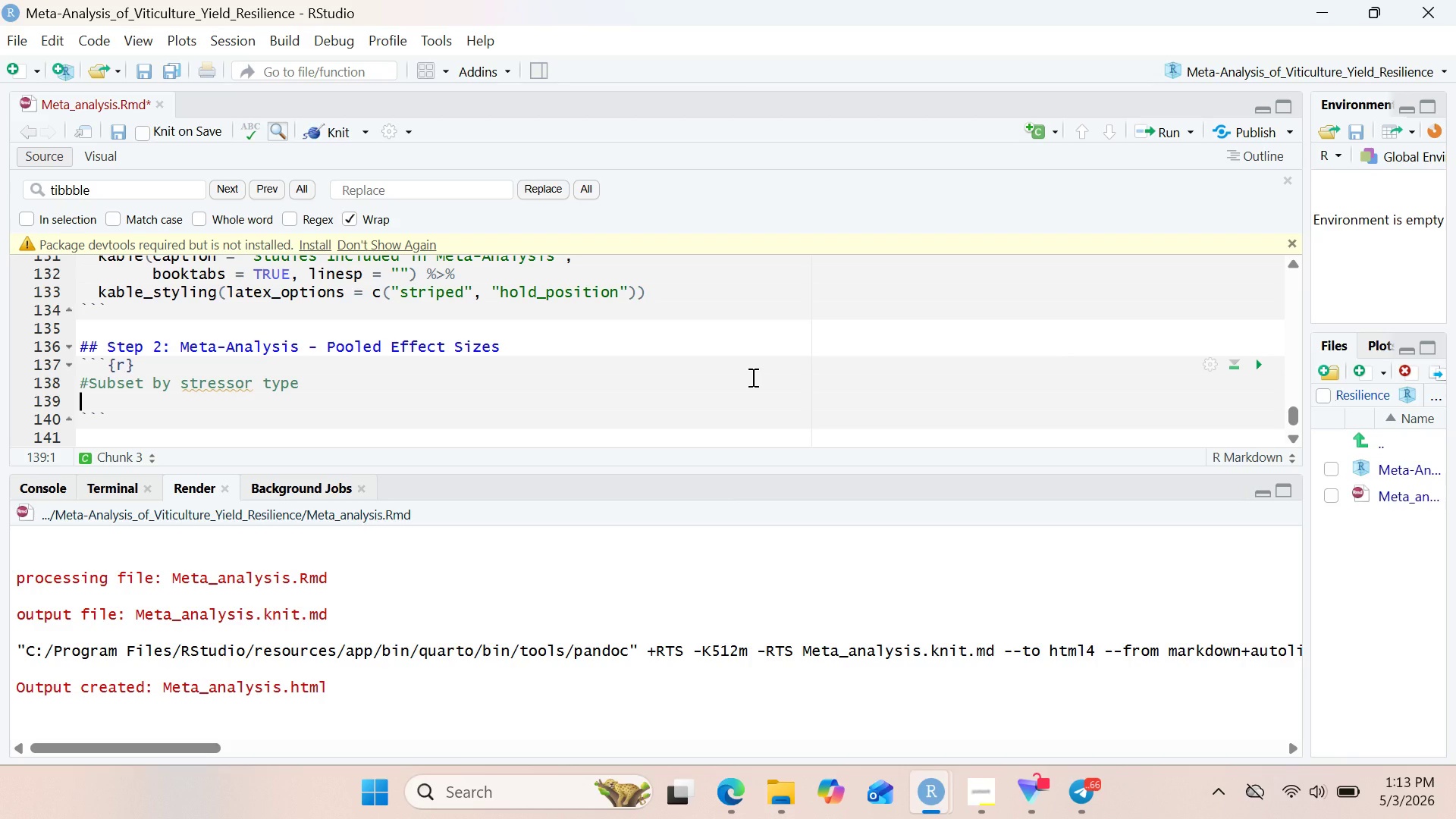 
wait(16.39)
 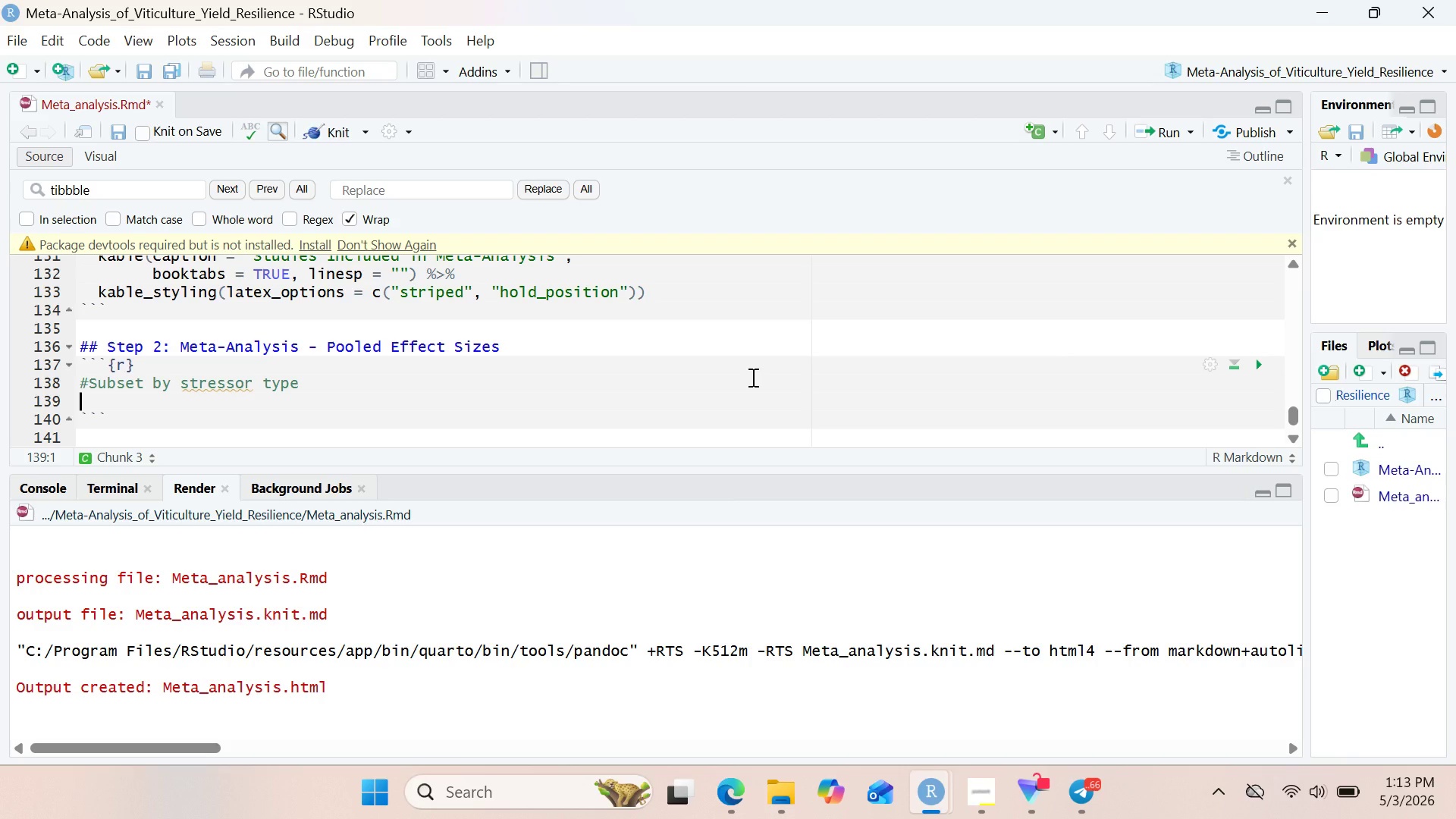 
type(frost_studies)
 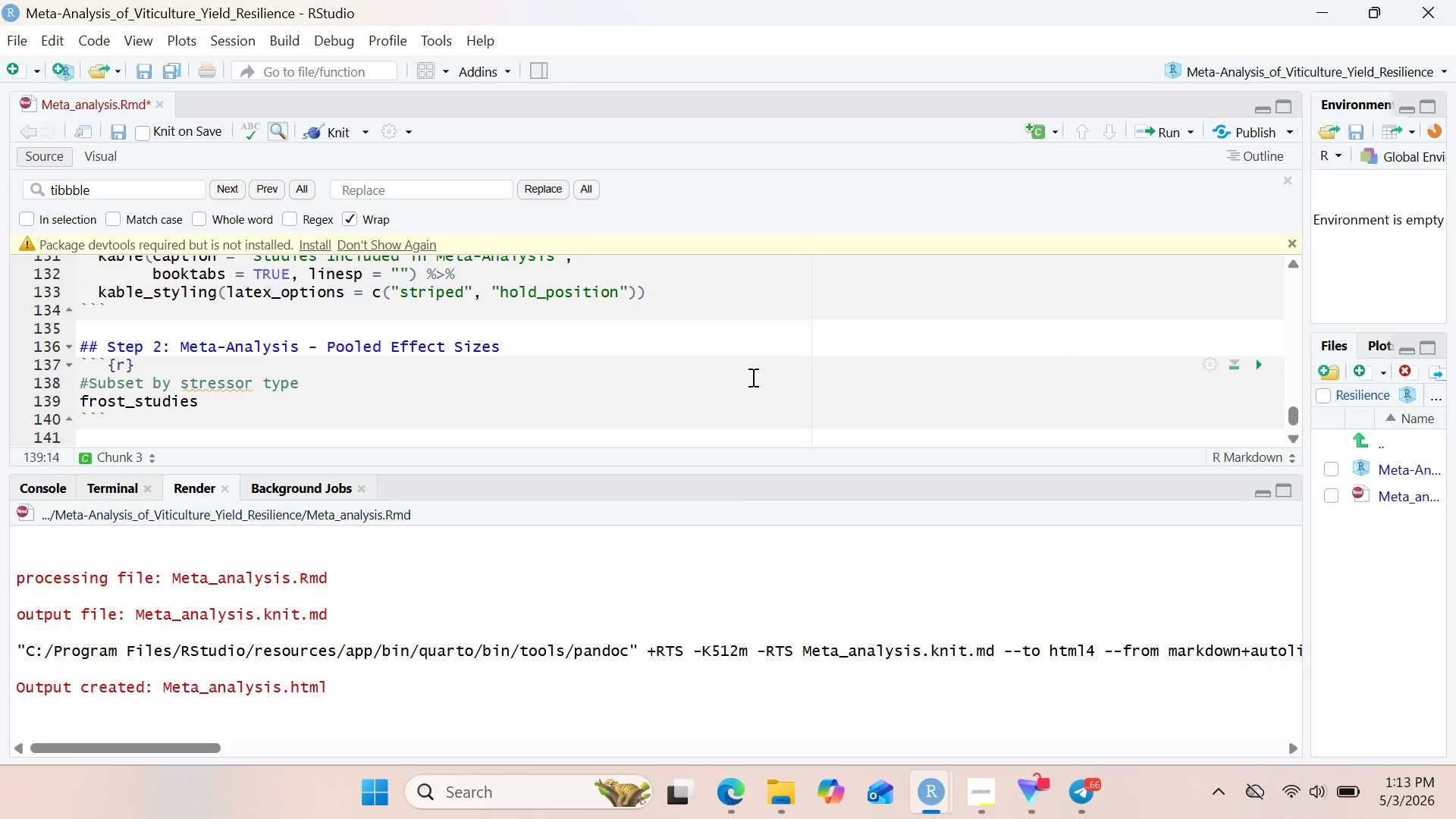 
type( <- meta)
 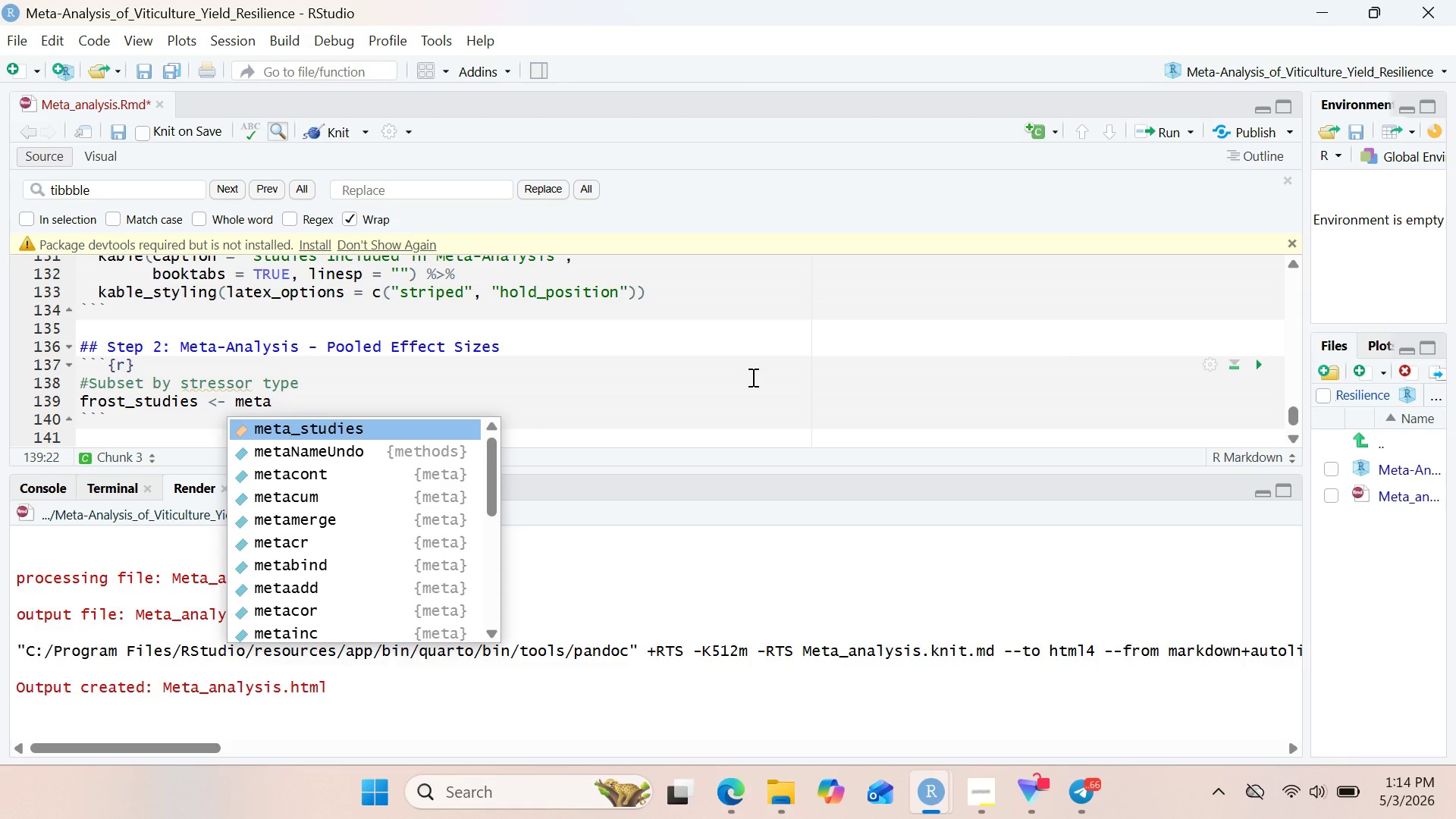 
key(Enter)
 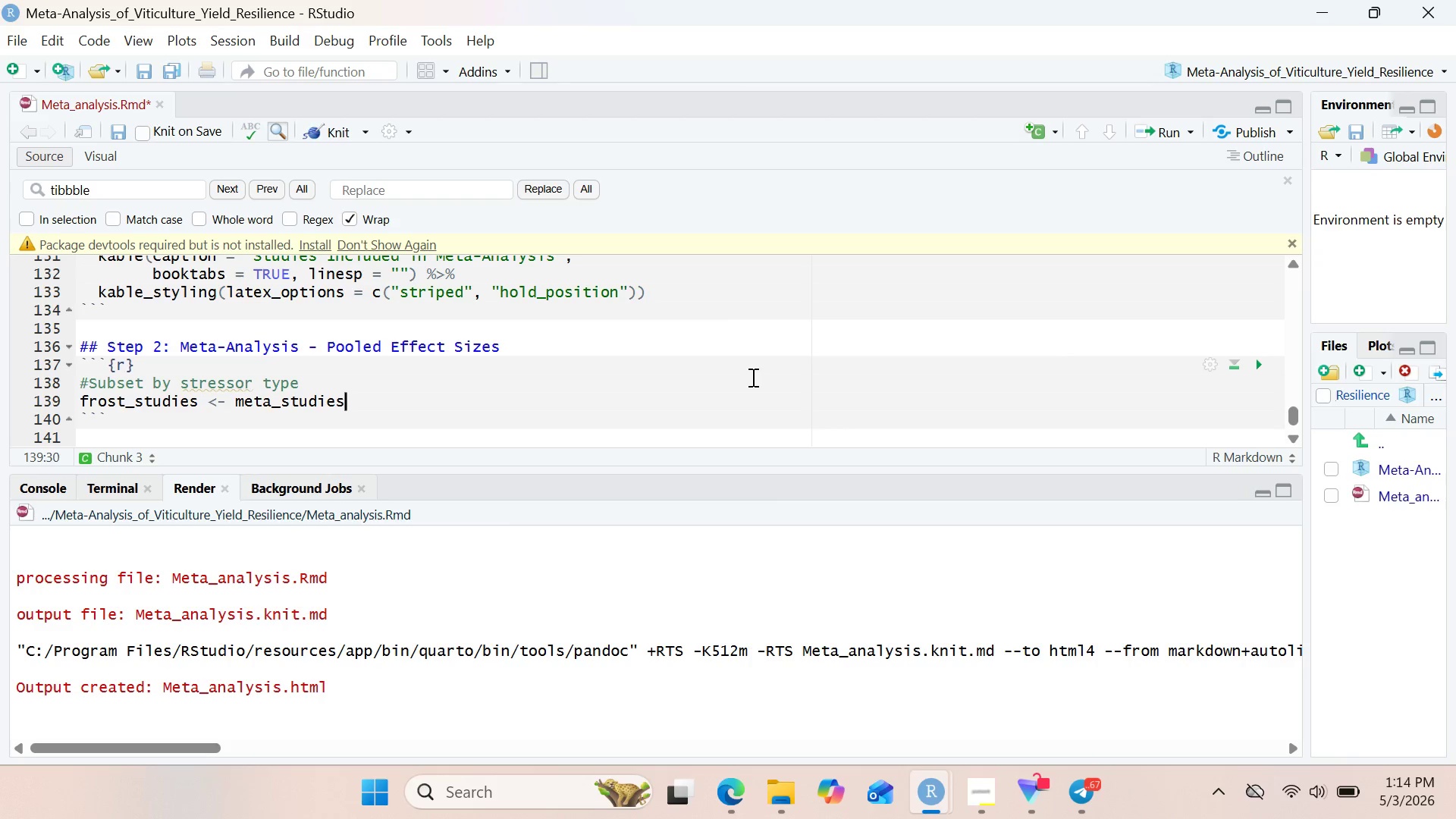 
key(Shift+5)
 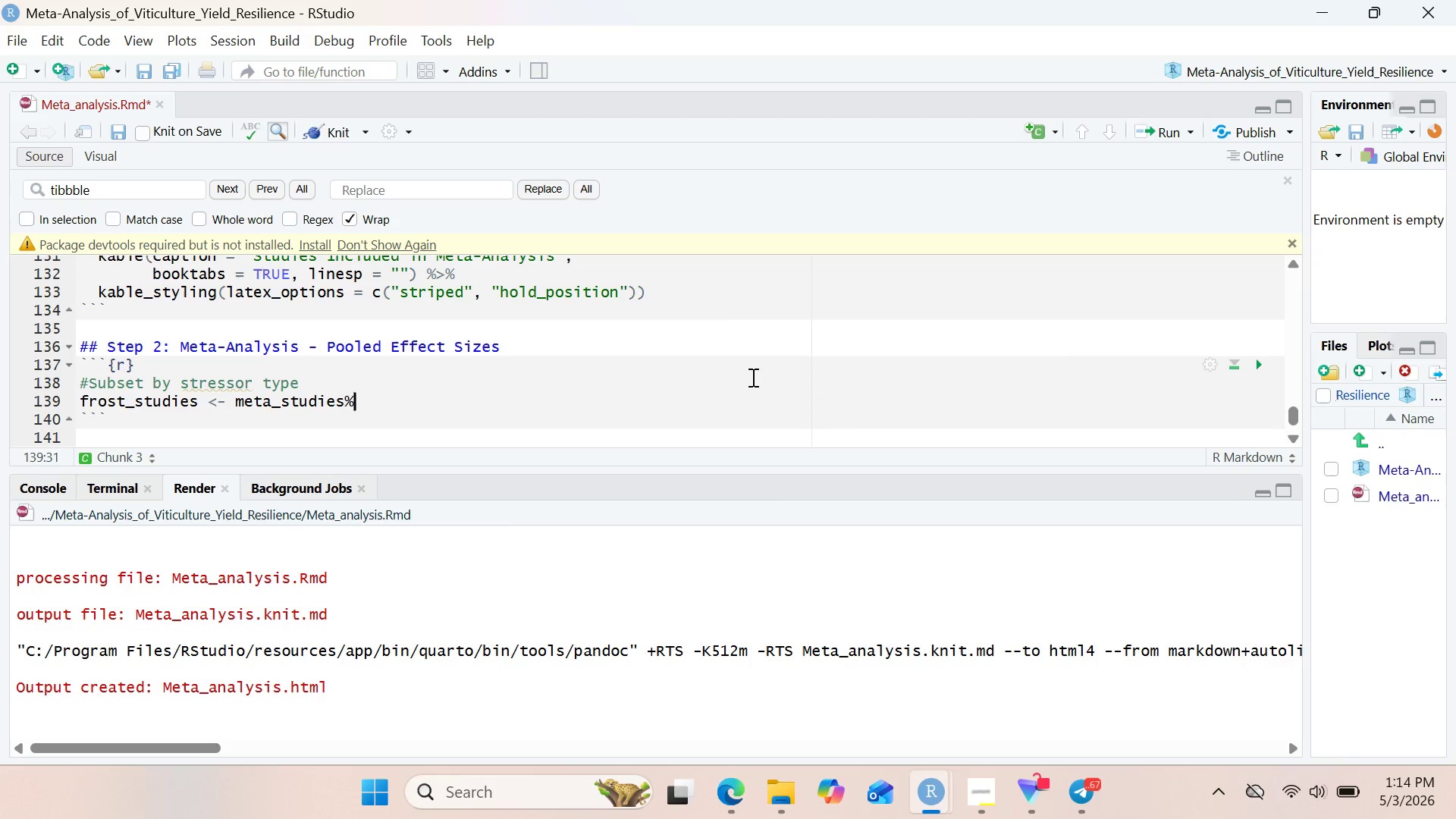 
key(Shift+Period)
 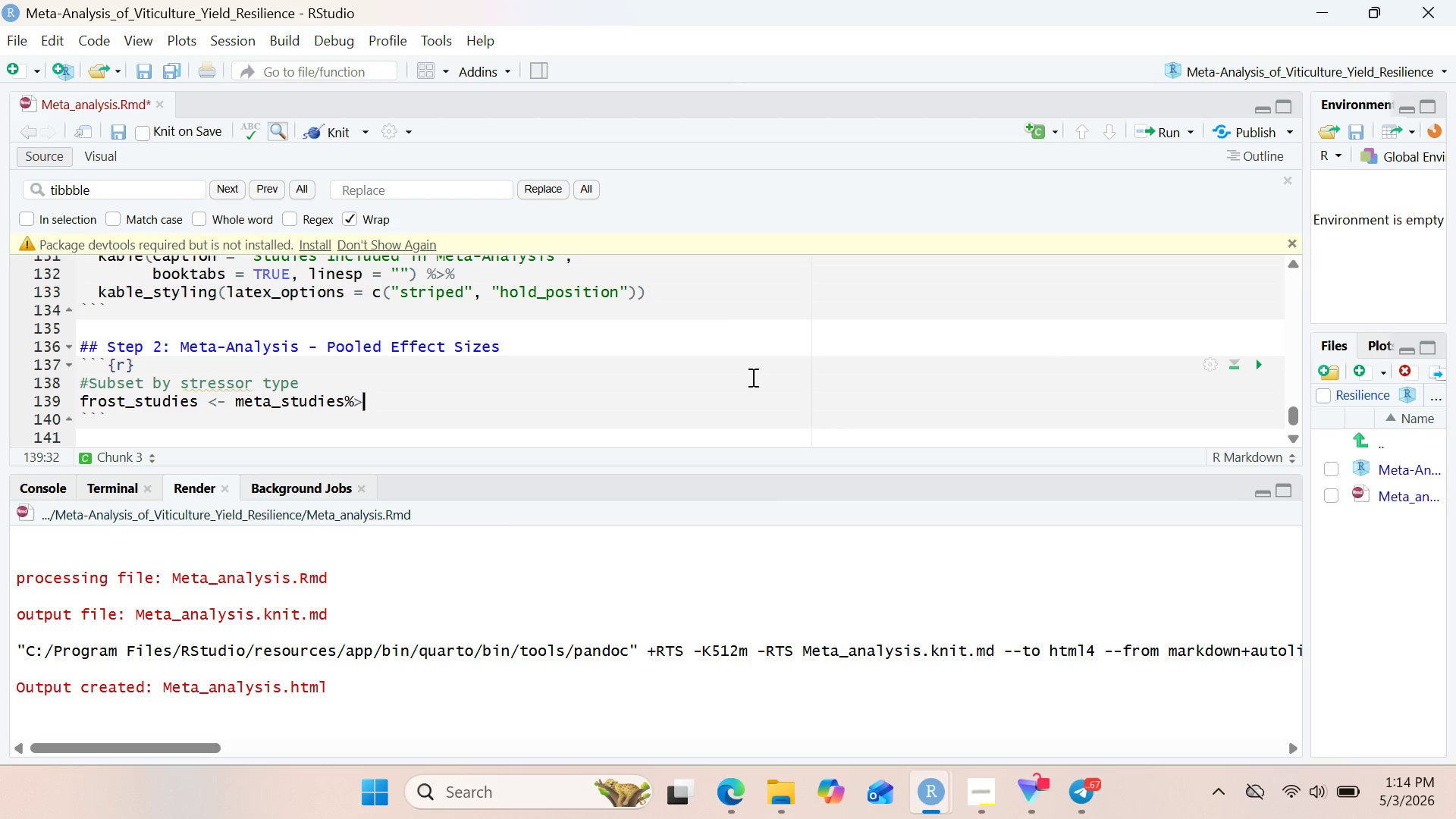 
key(Shift+5)
 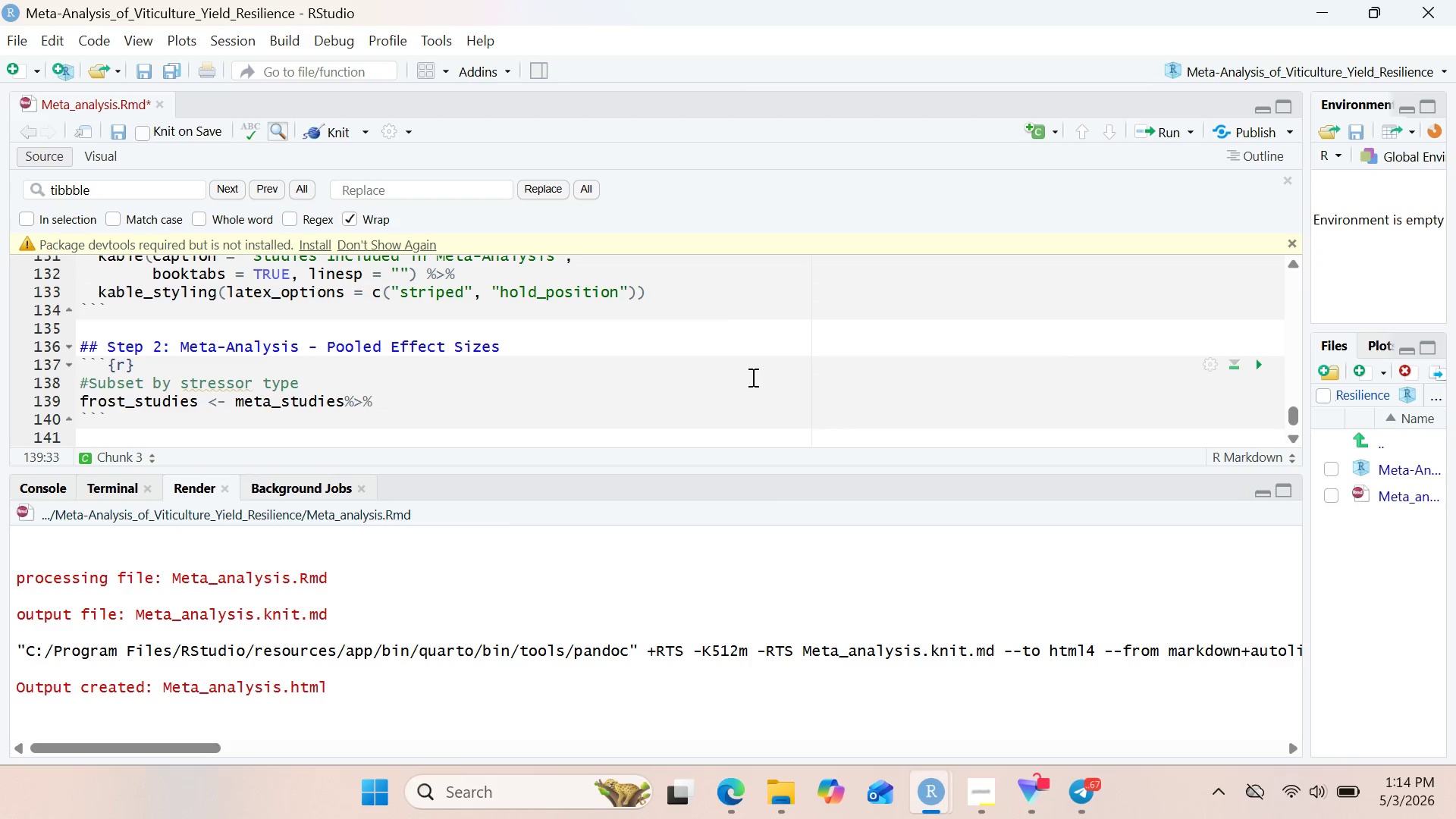 
key(ArrowLeft)
 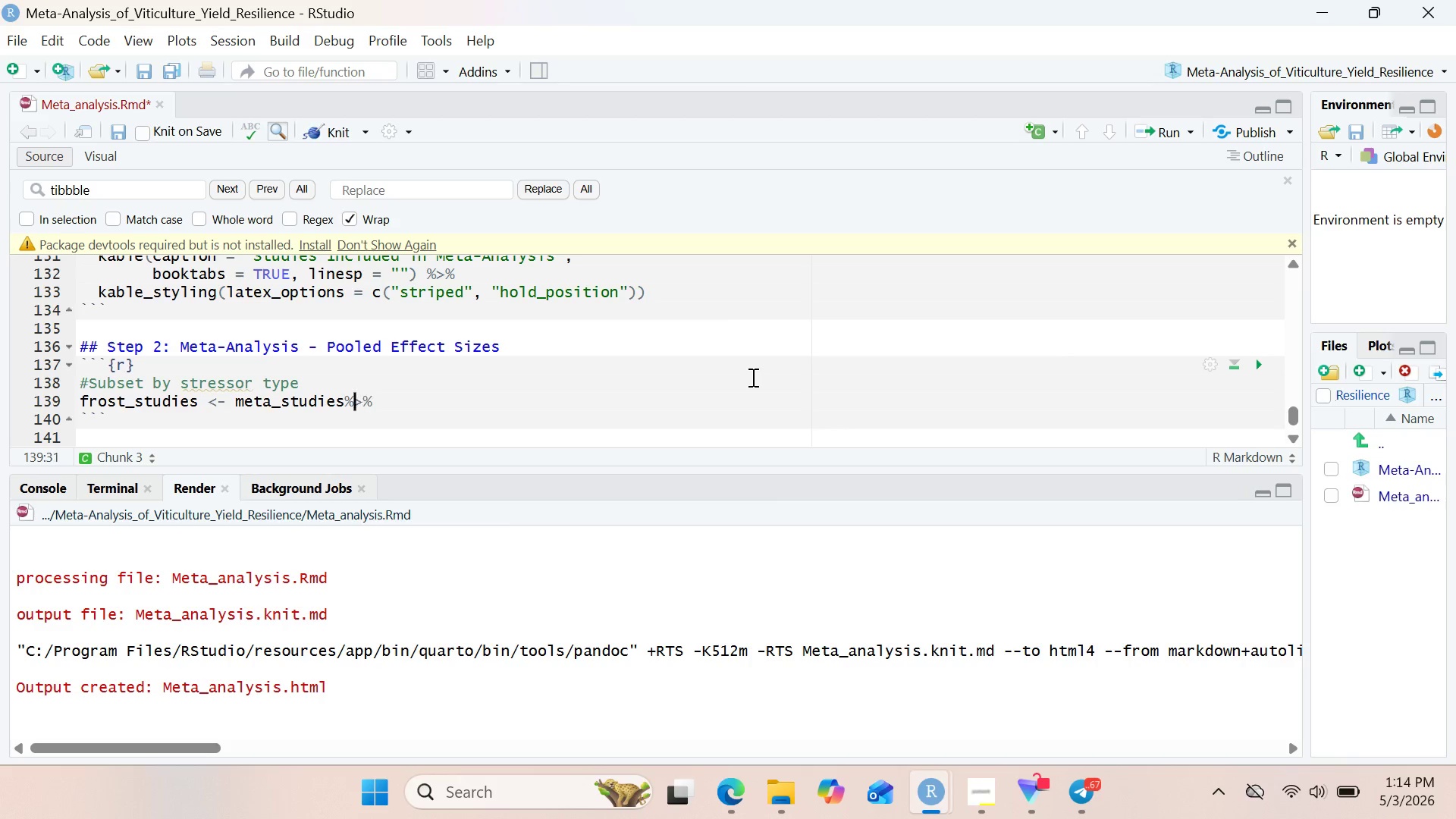 
key(ArrowLeft)
 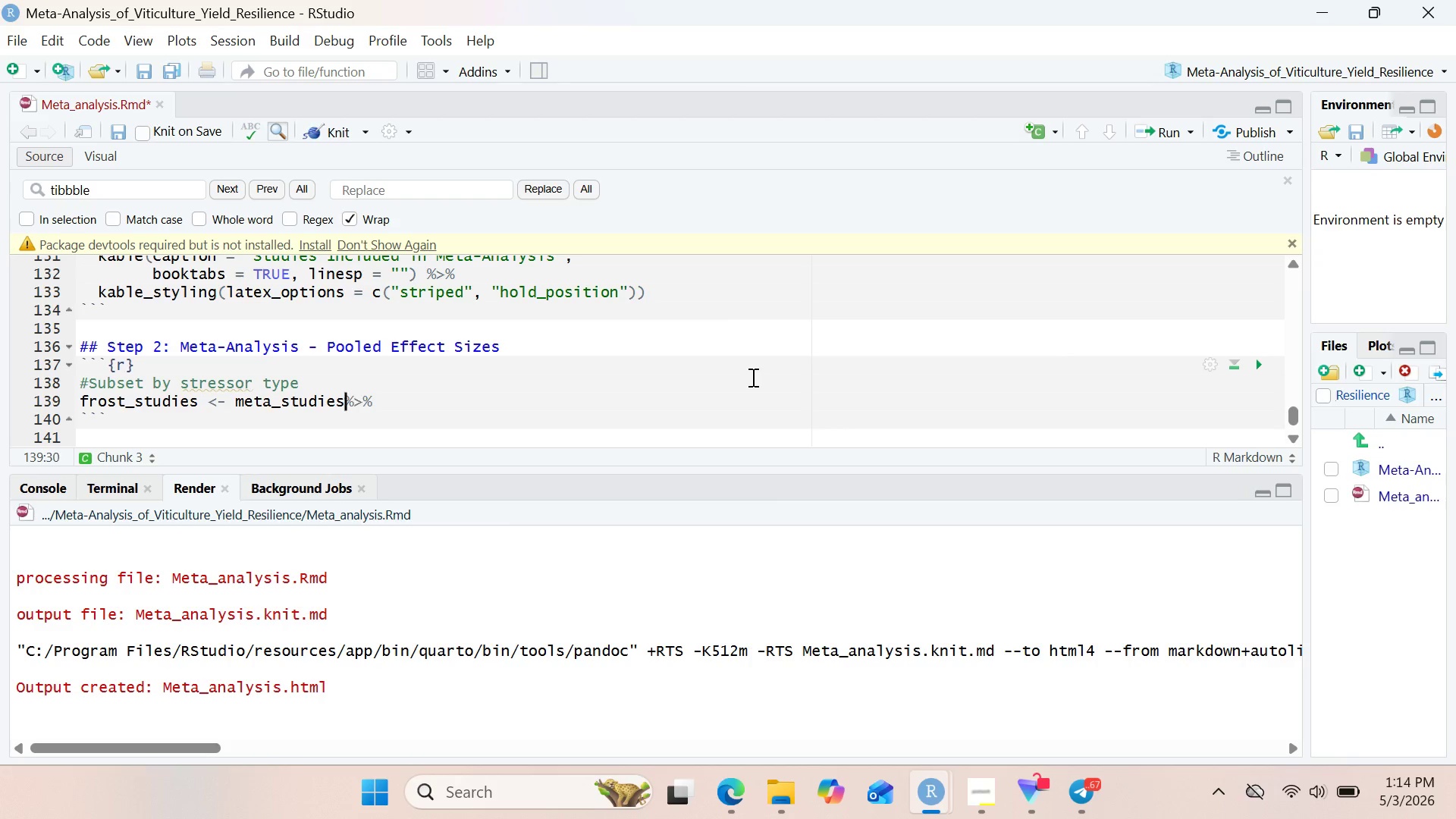 
key(ArrowLeft)
 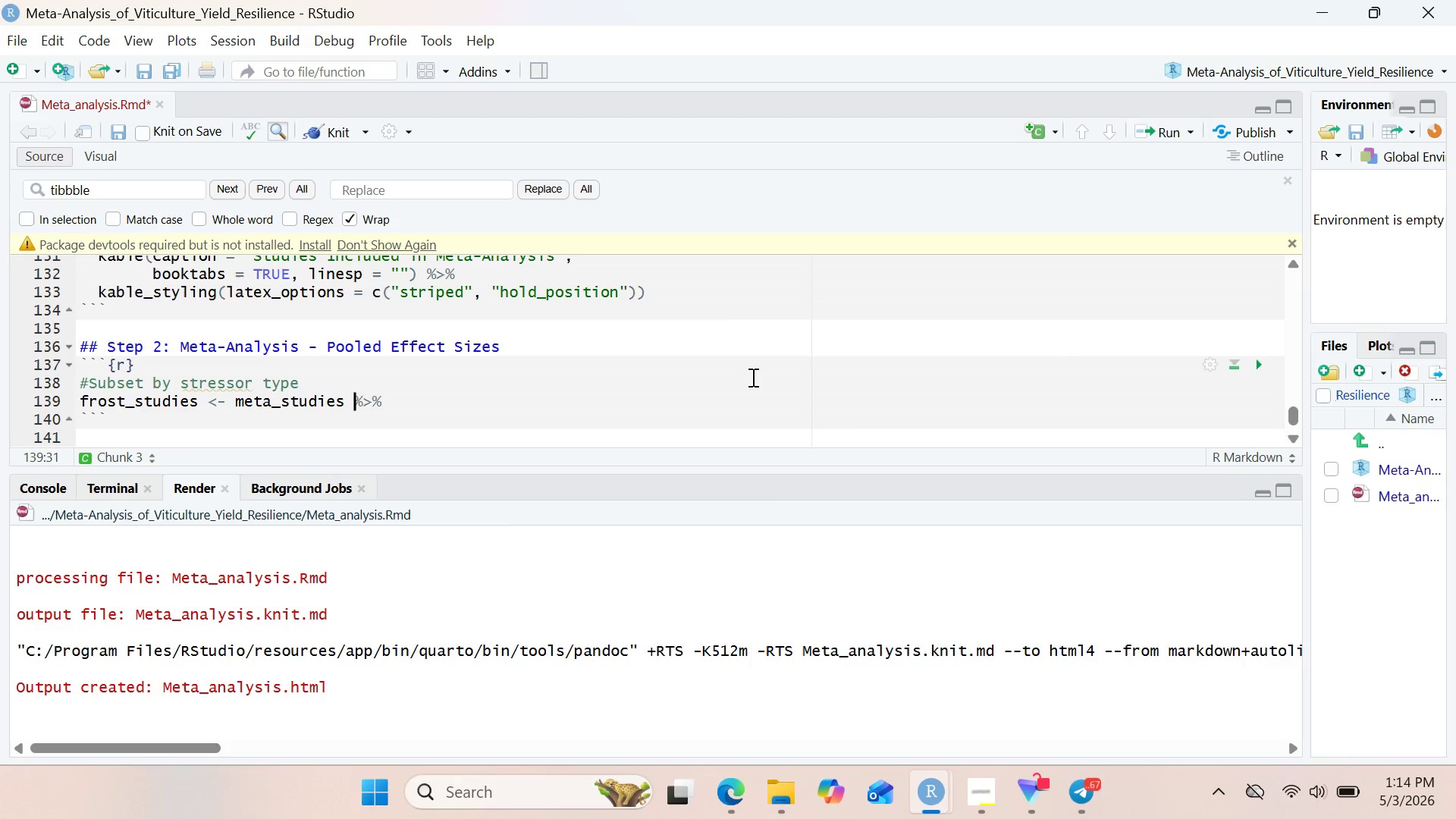 
key(Space)
 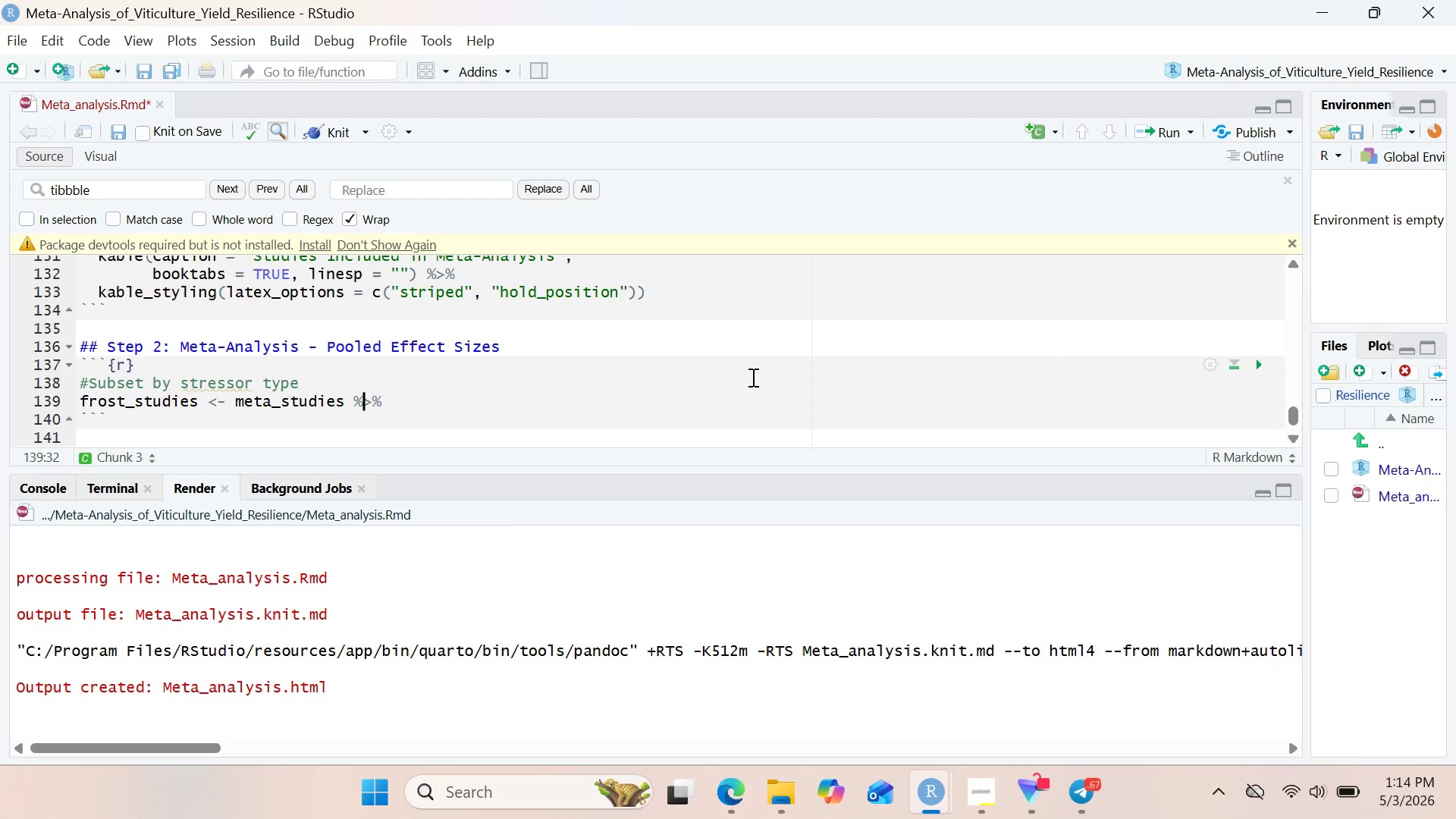 
key(ArrowRight)
 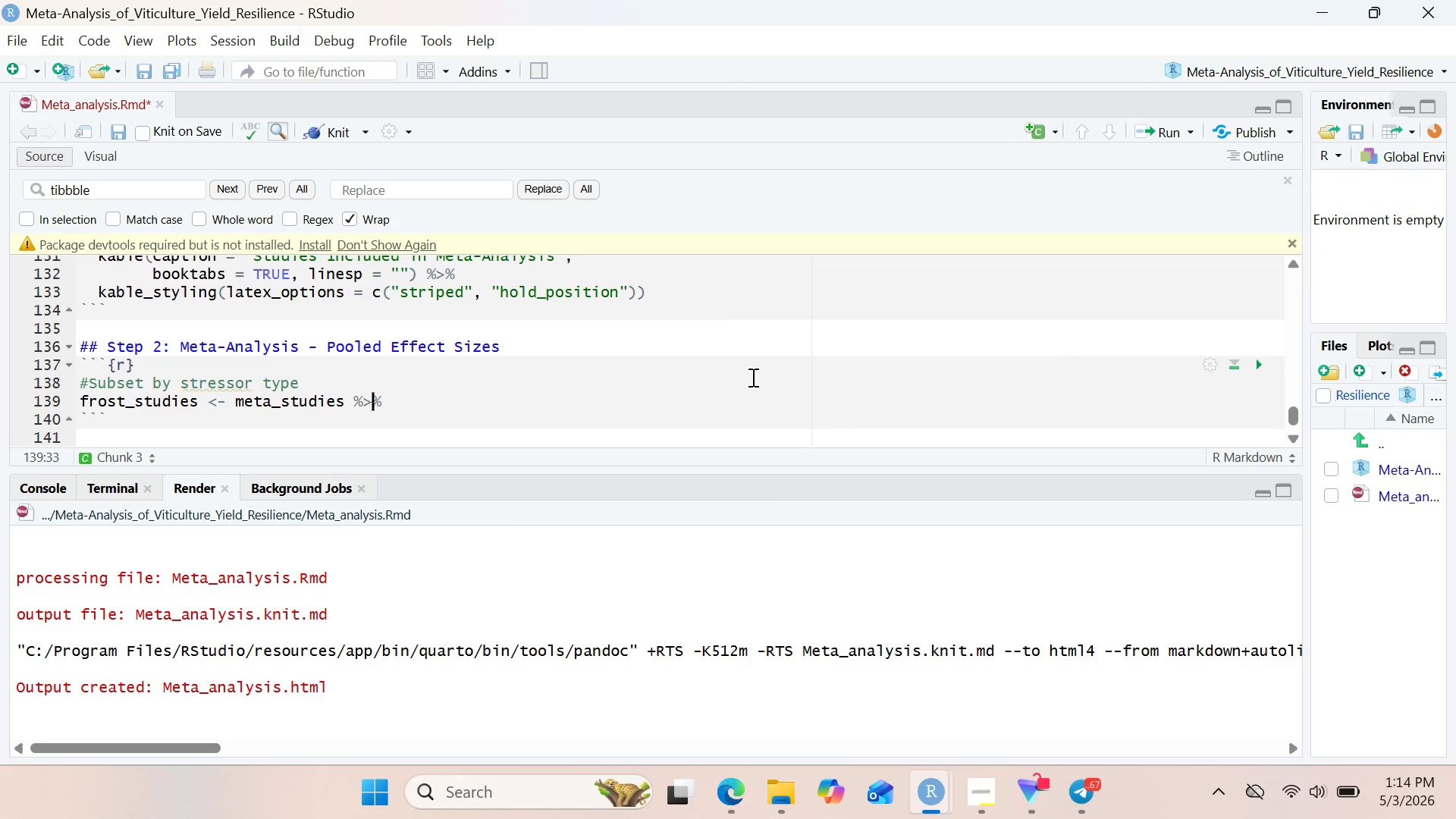 
key(ArrowRight)
 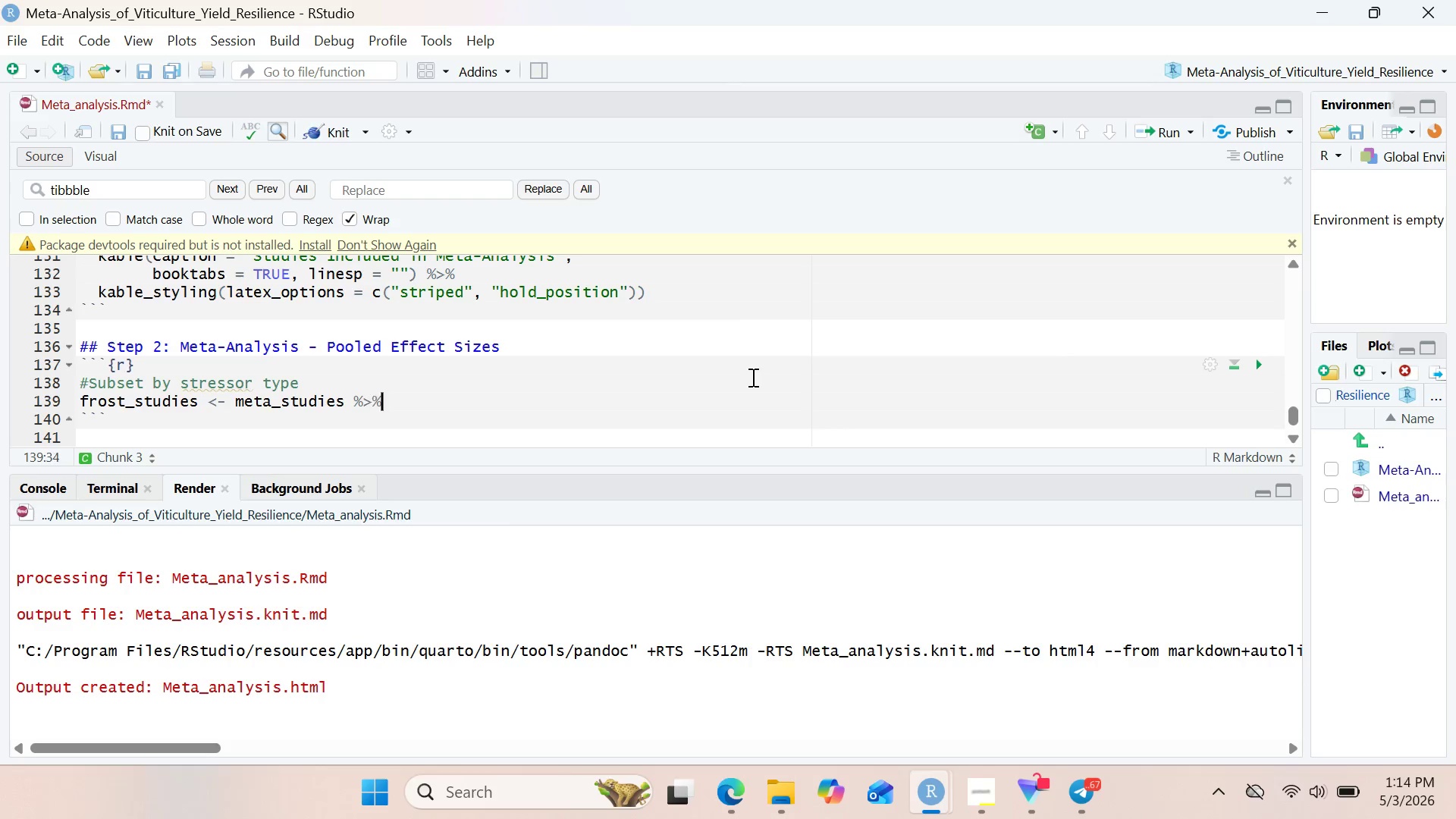 
key(ArrowRight)
 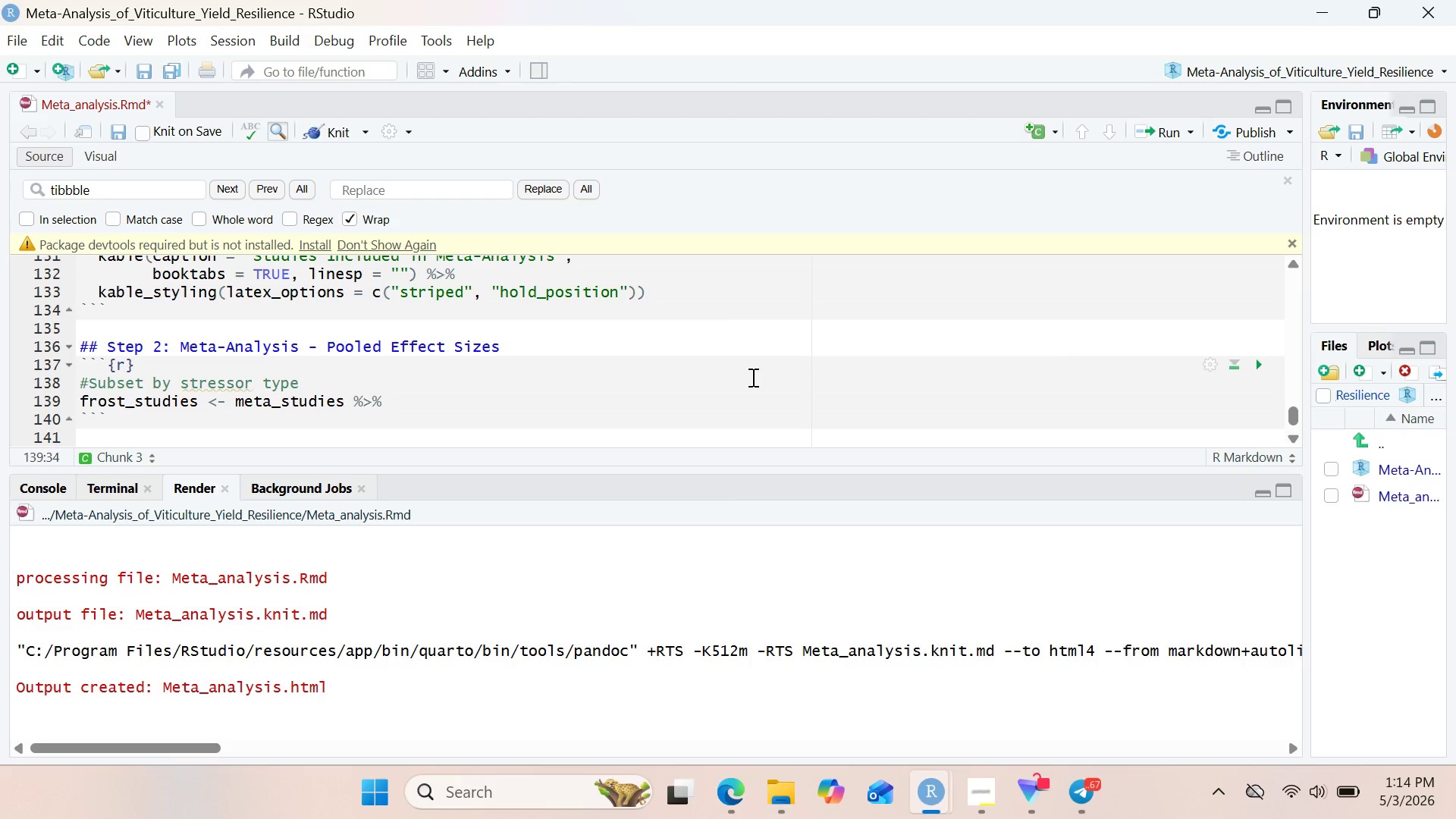 
type( filter)
 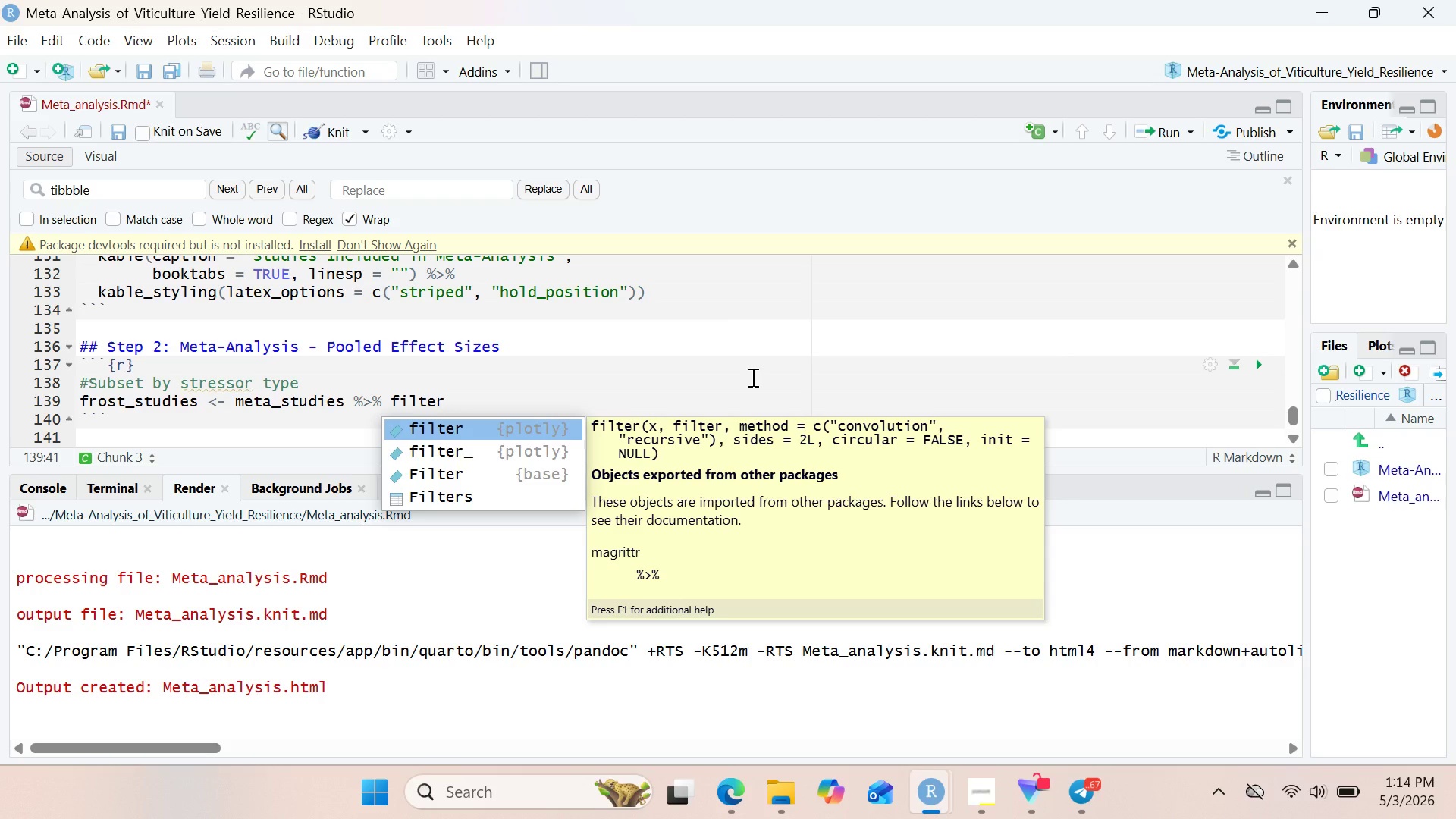 
key(Shift+9)
 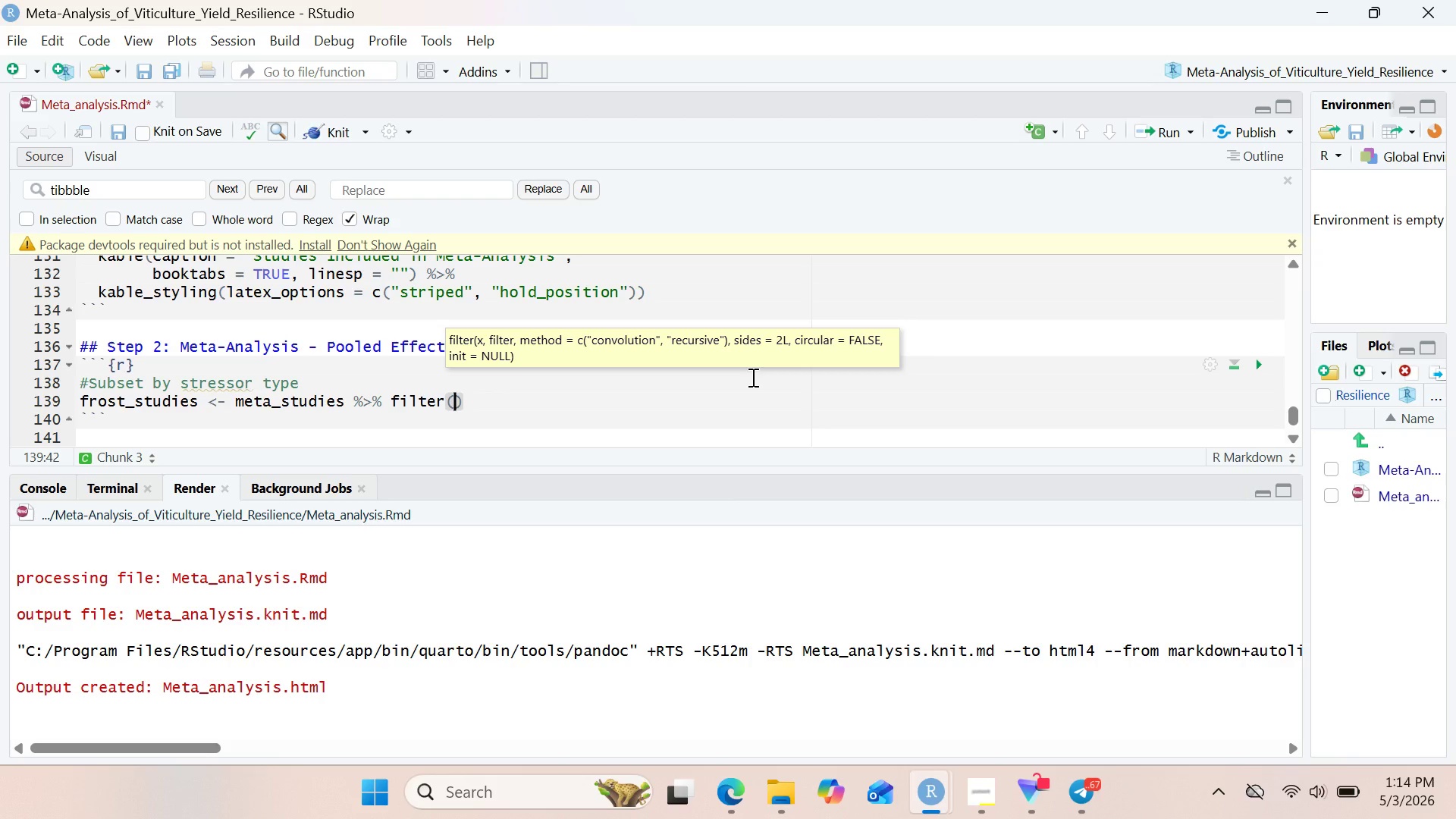 
type(stressor == "Late For)
key(Backspace)
key(Backspace)
type(rost)
 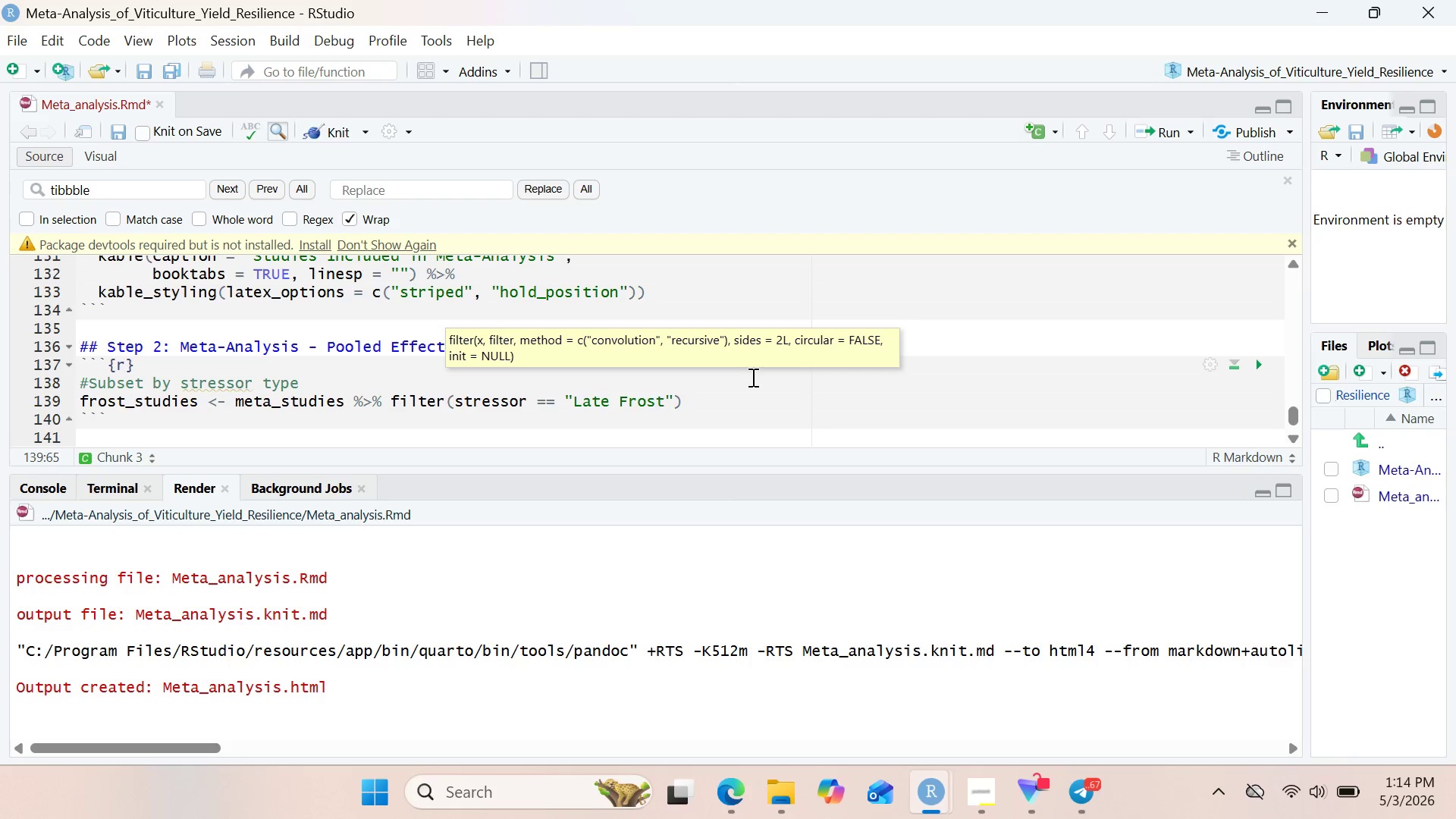 
wait(7.55)
 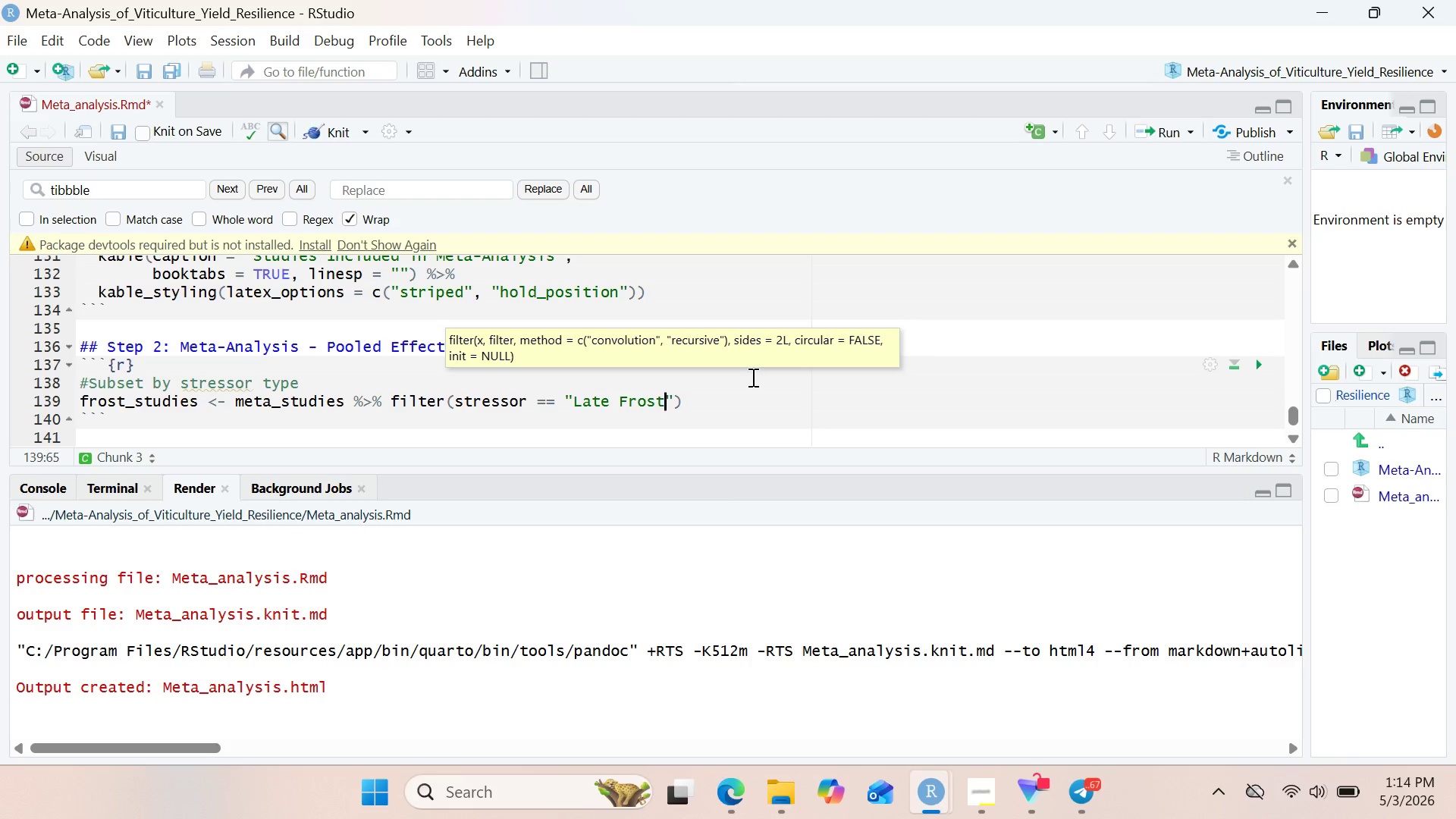 
key(ArrowRight)
 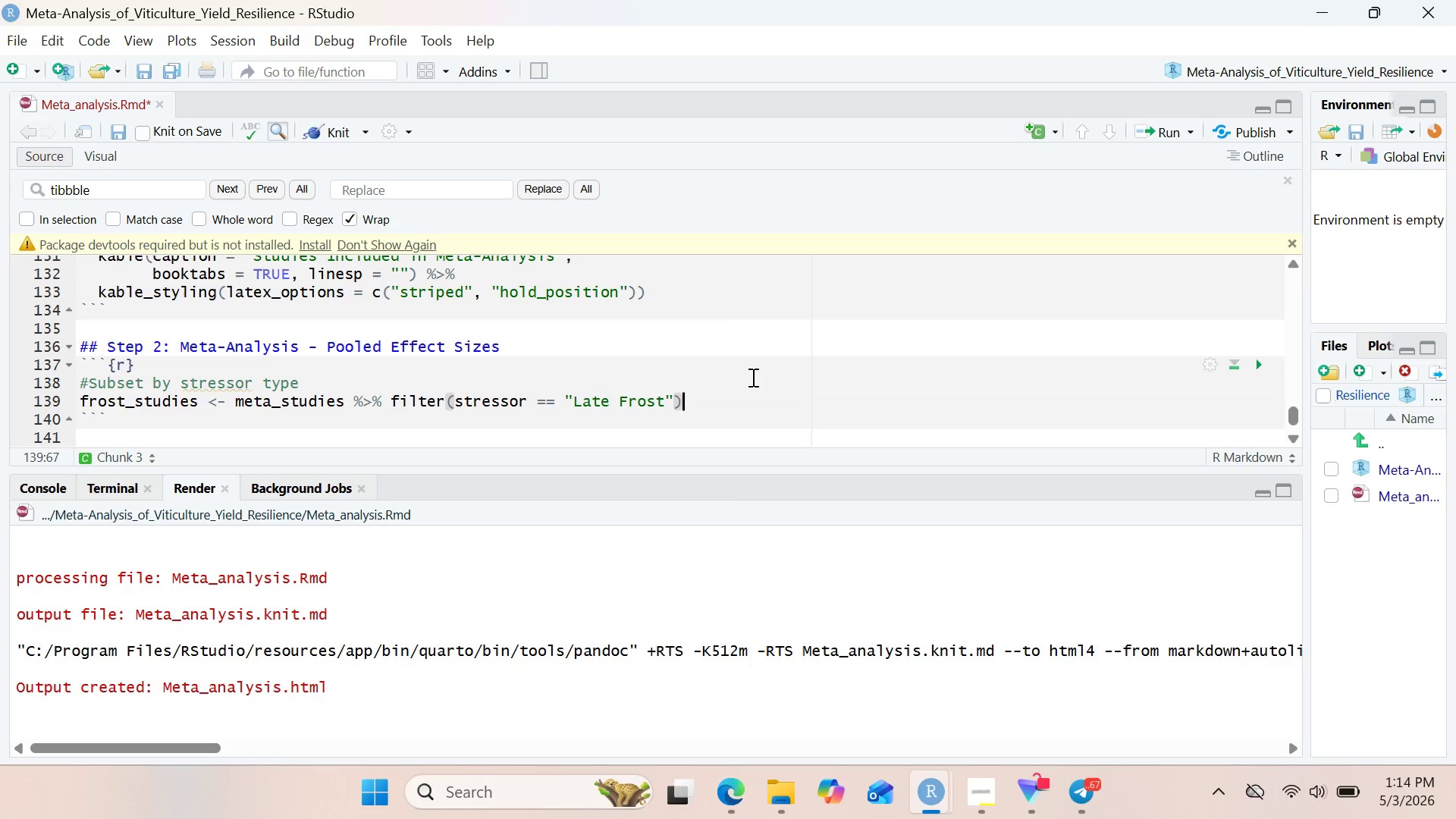 
key(ArrowRight)
 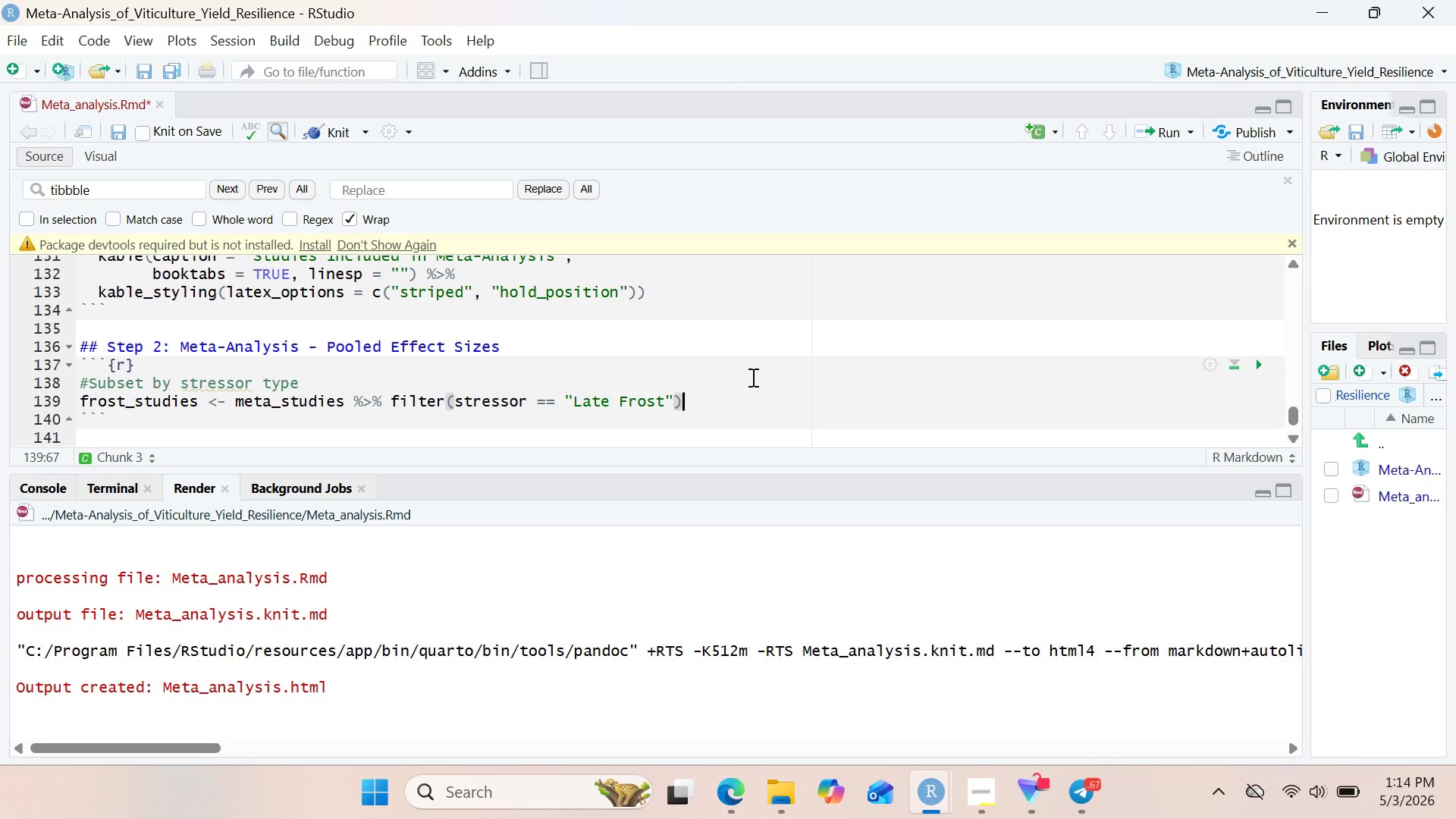 
key(Enter)
 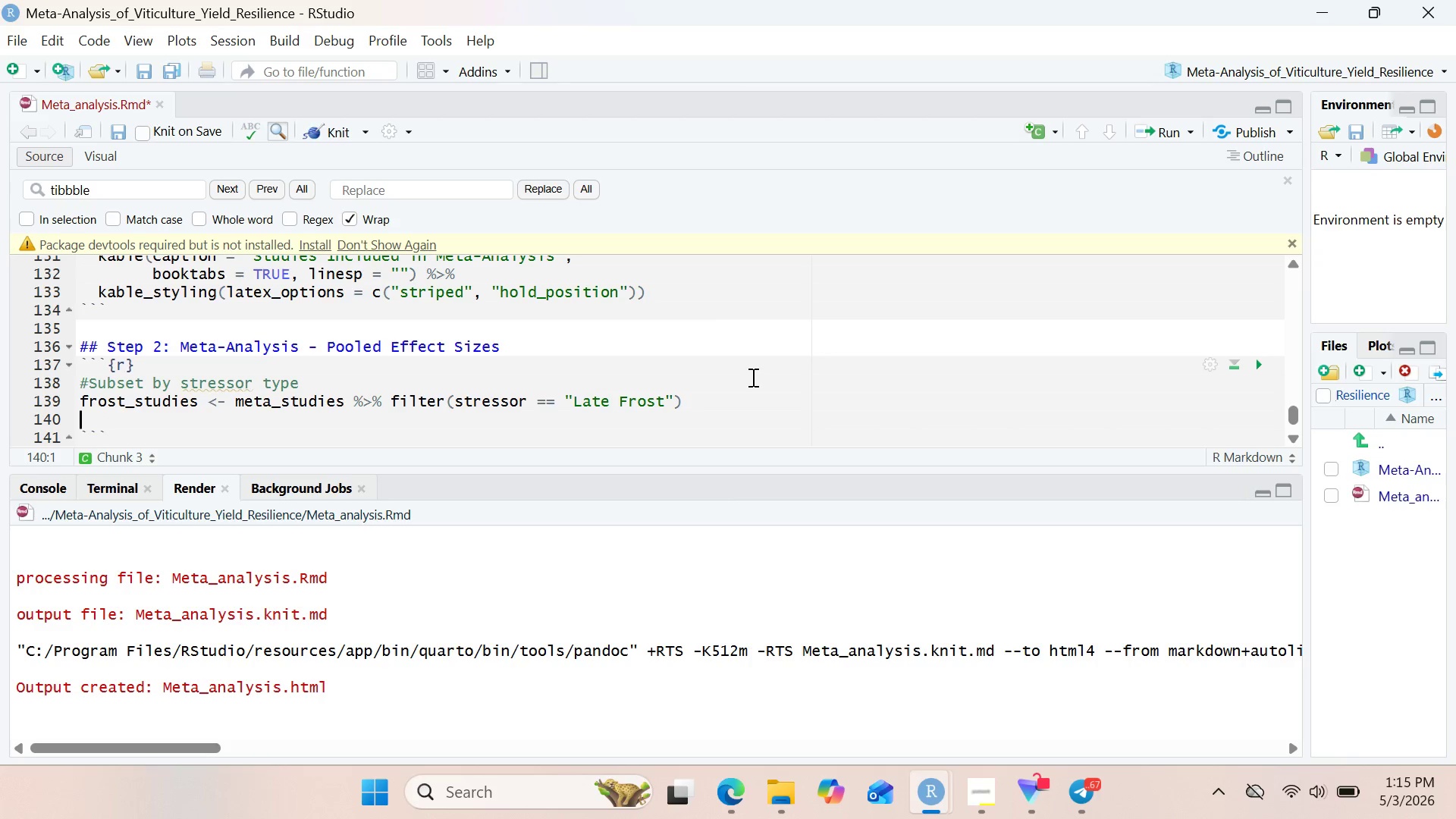 
wait(5.62)
 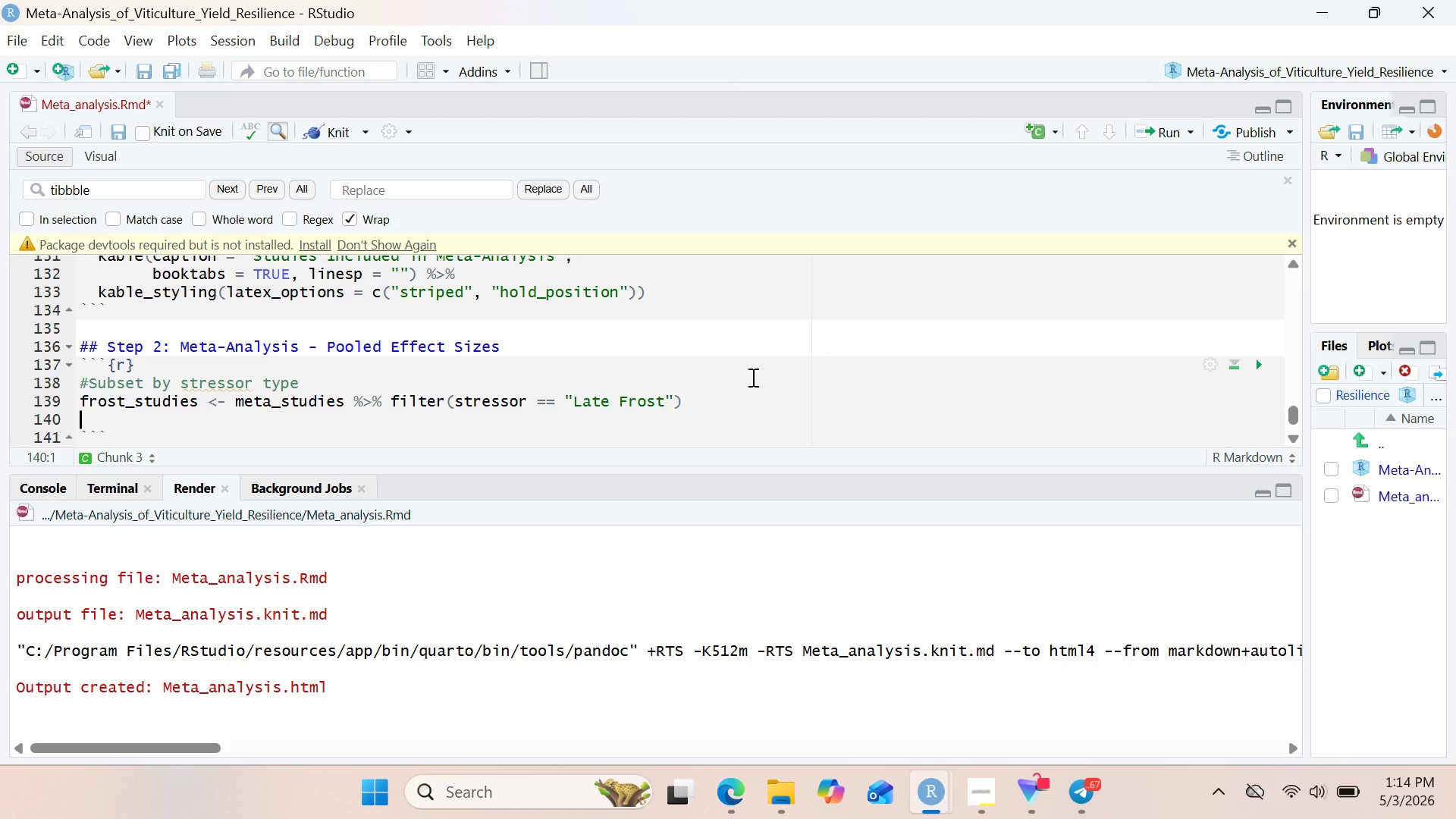 
type(heat)
 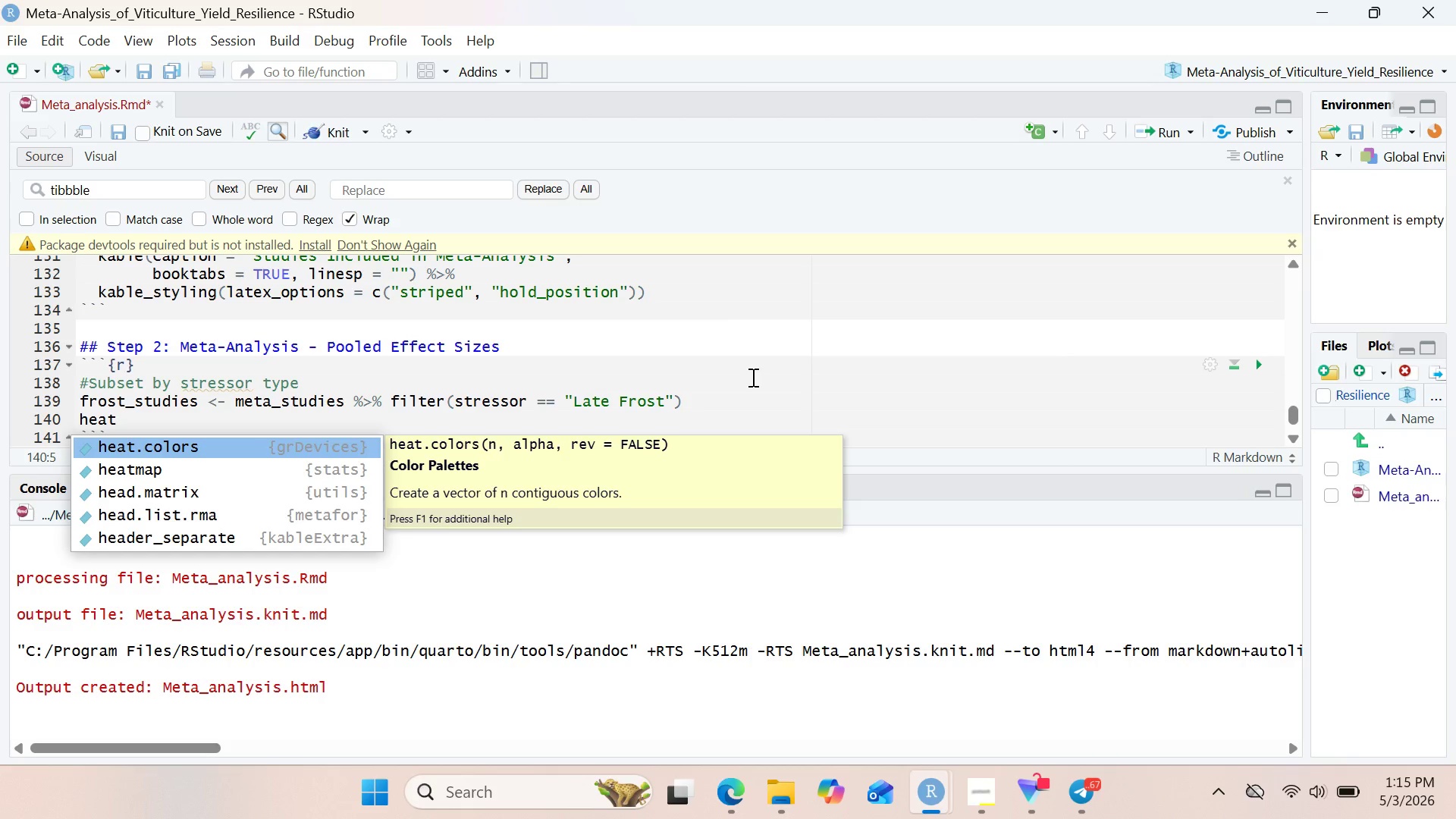 
key(Shift+Minus)
 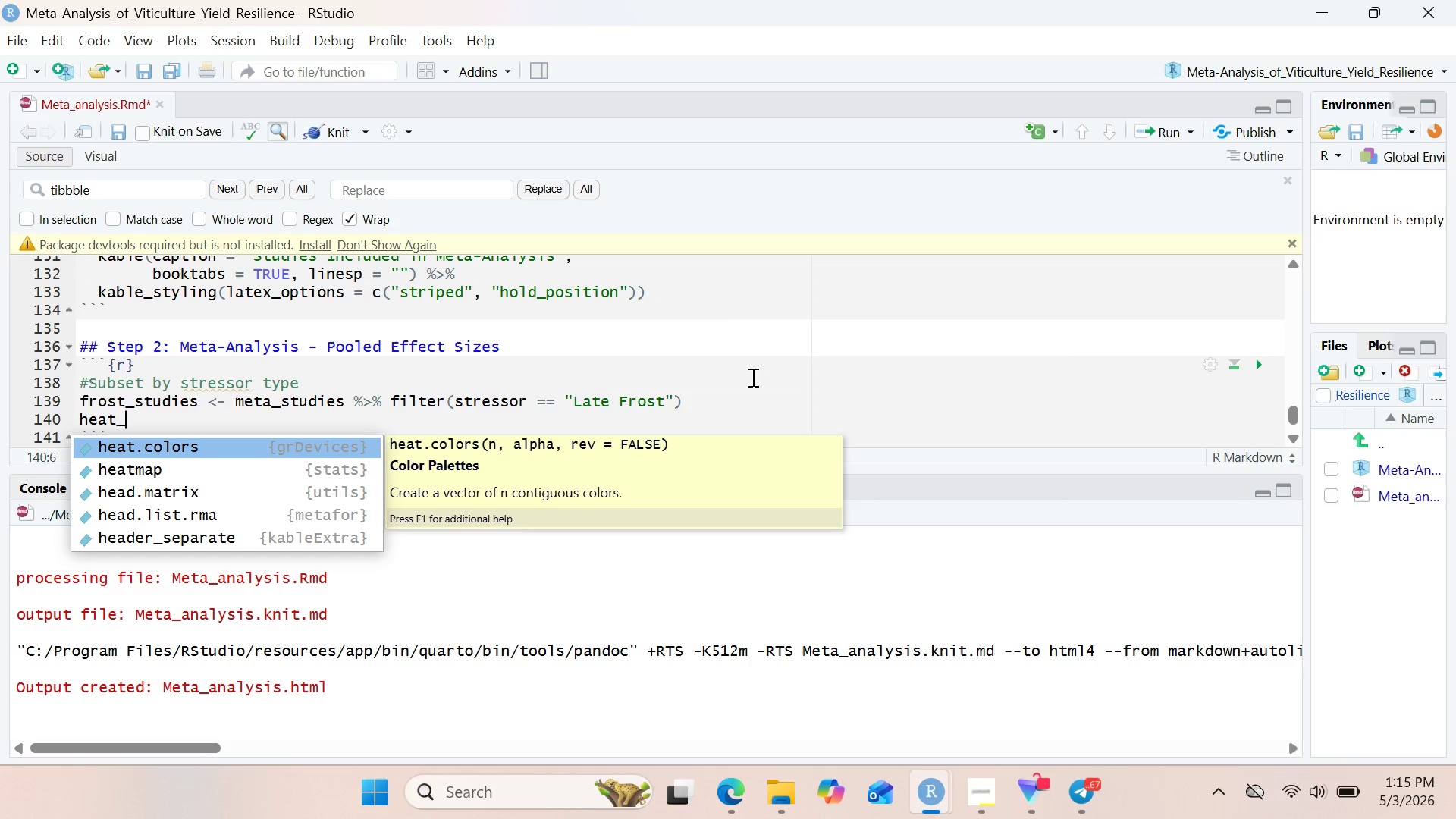 
wait(12.31)
 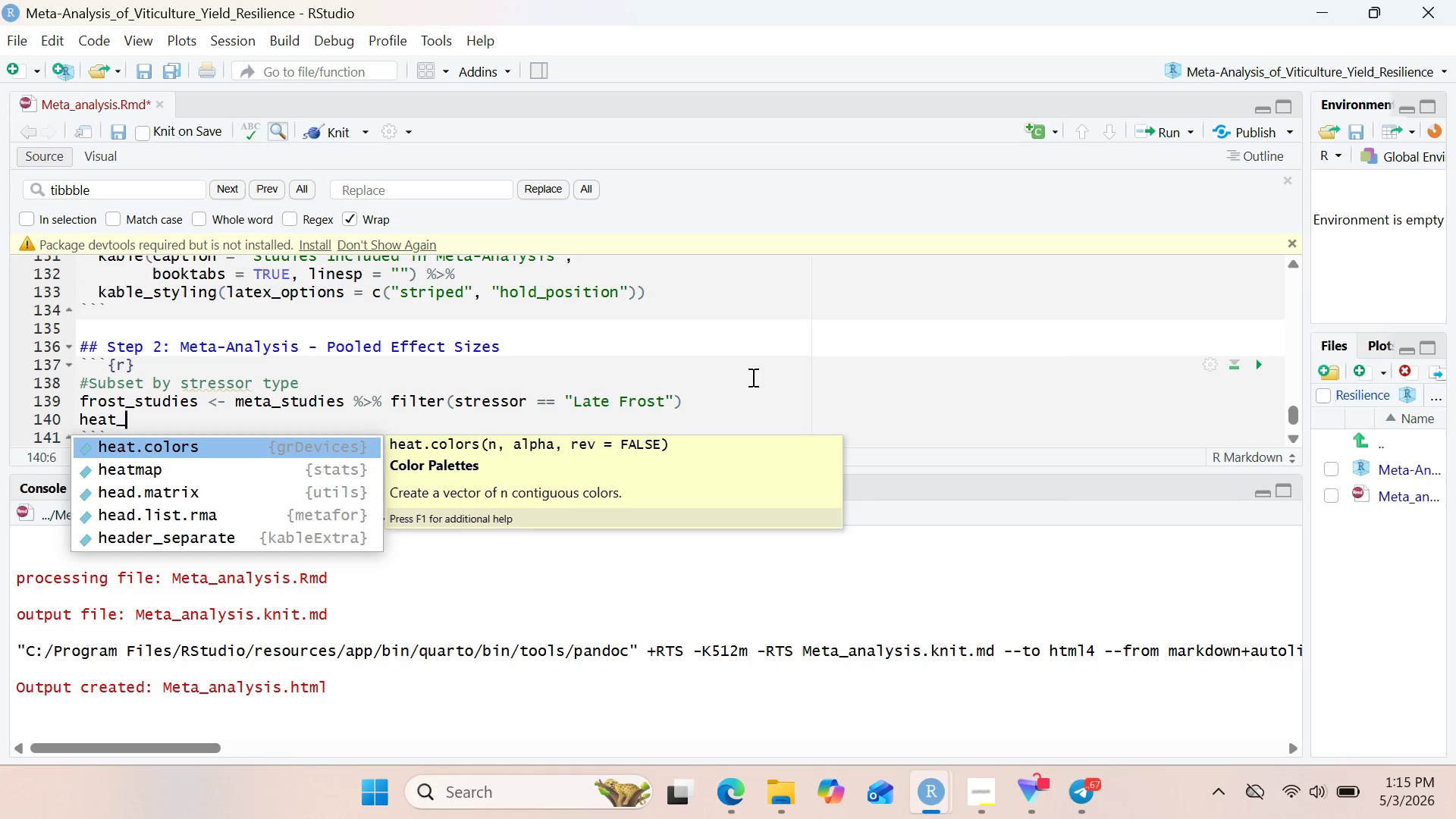 
type(studies <- meta_studies %>% filter()
 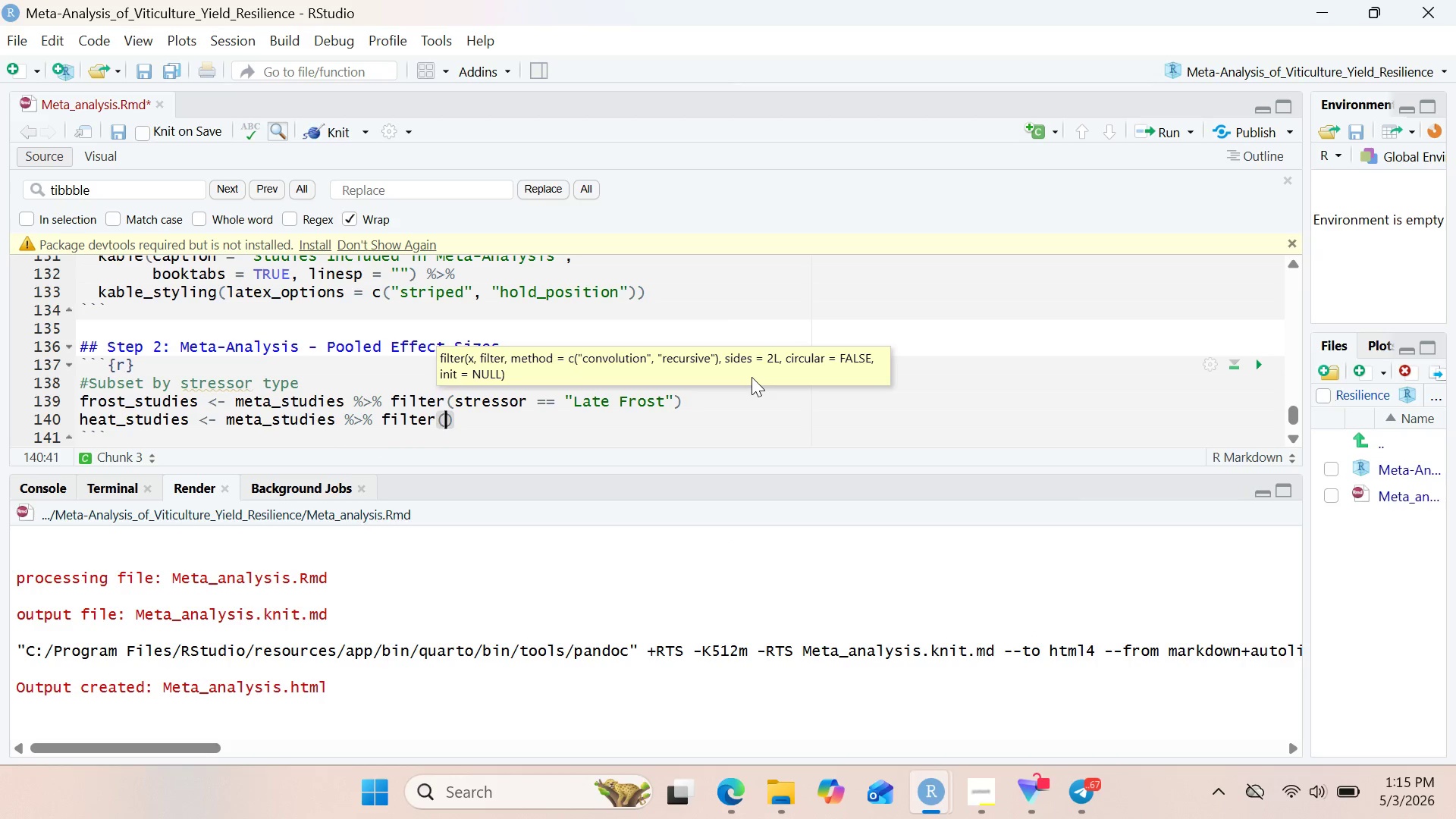 
left_click_drag(start_coordinate=[455, 397], to_coordinate=[553, 402])
 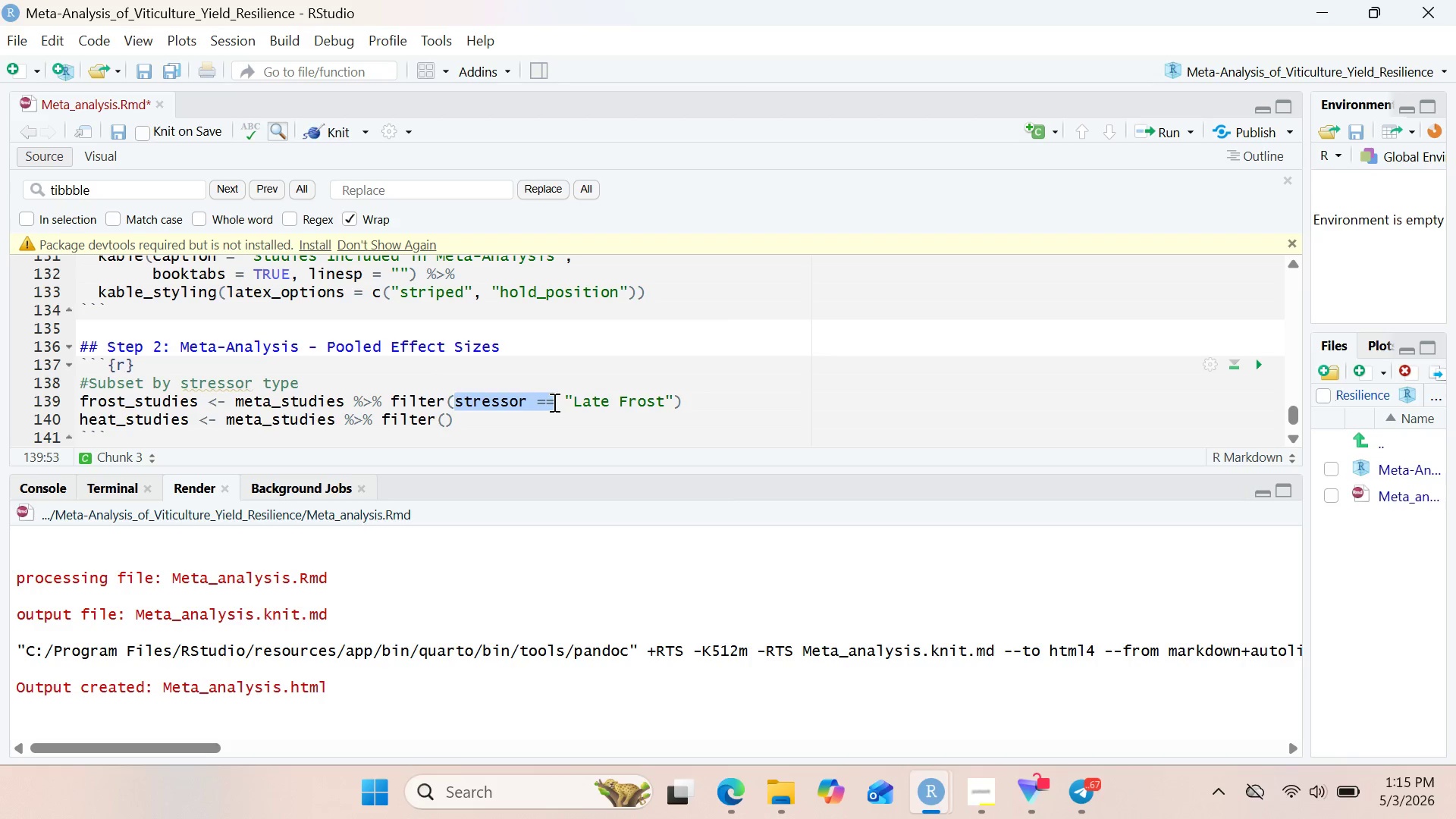 
key(Control+C)
 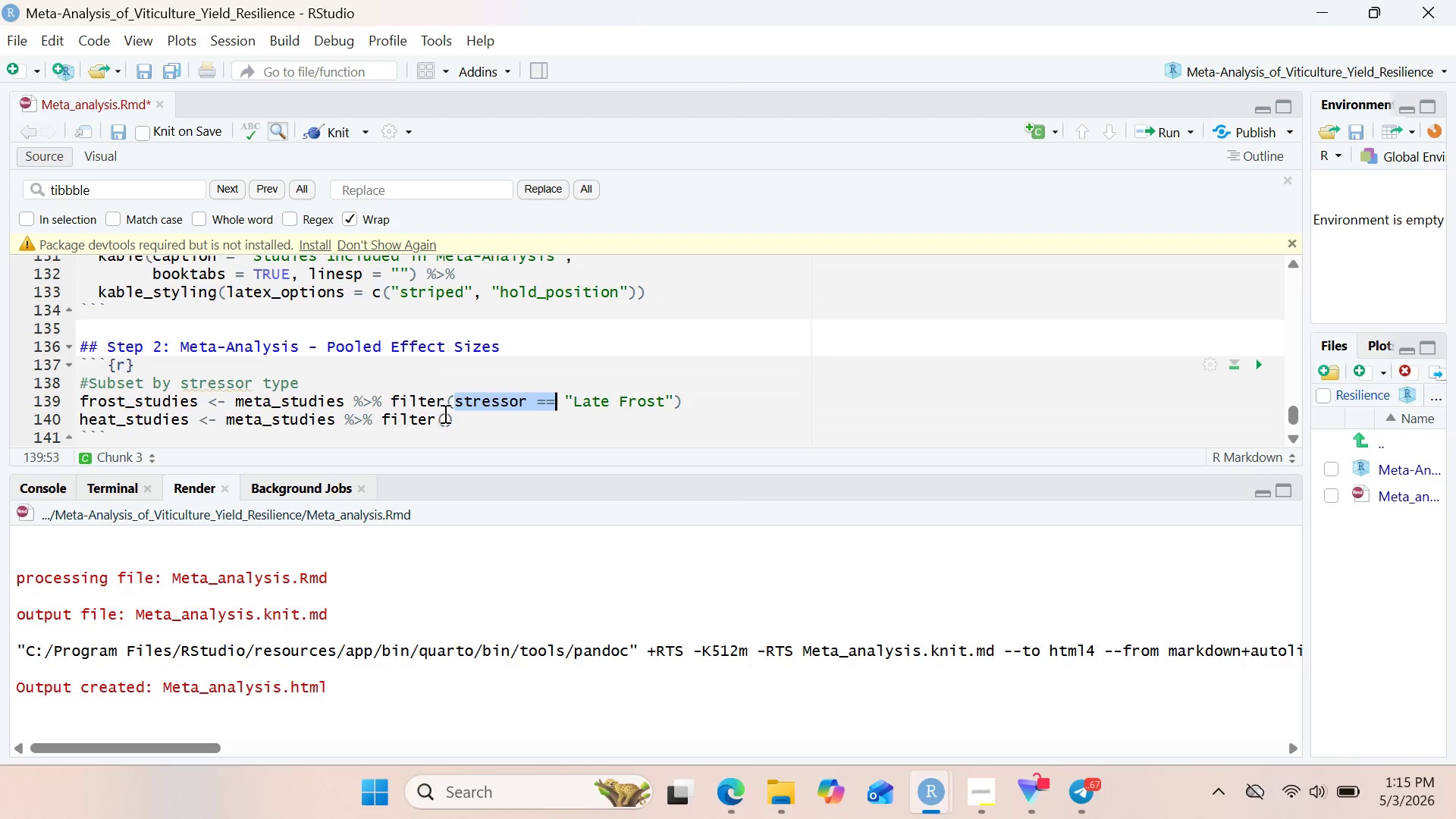 
left_click([445, 413])
 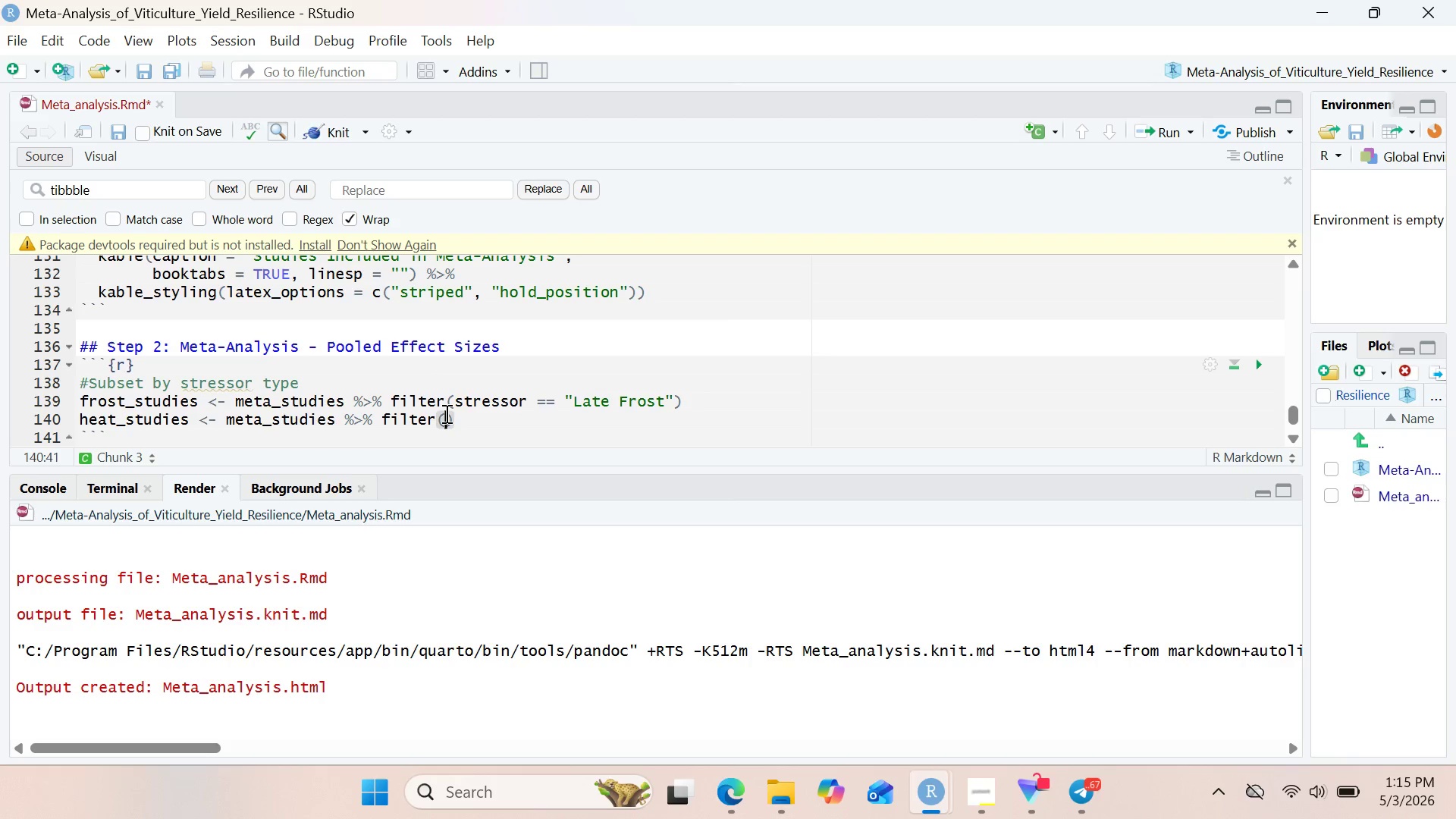 
key(Control+V)
 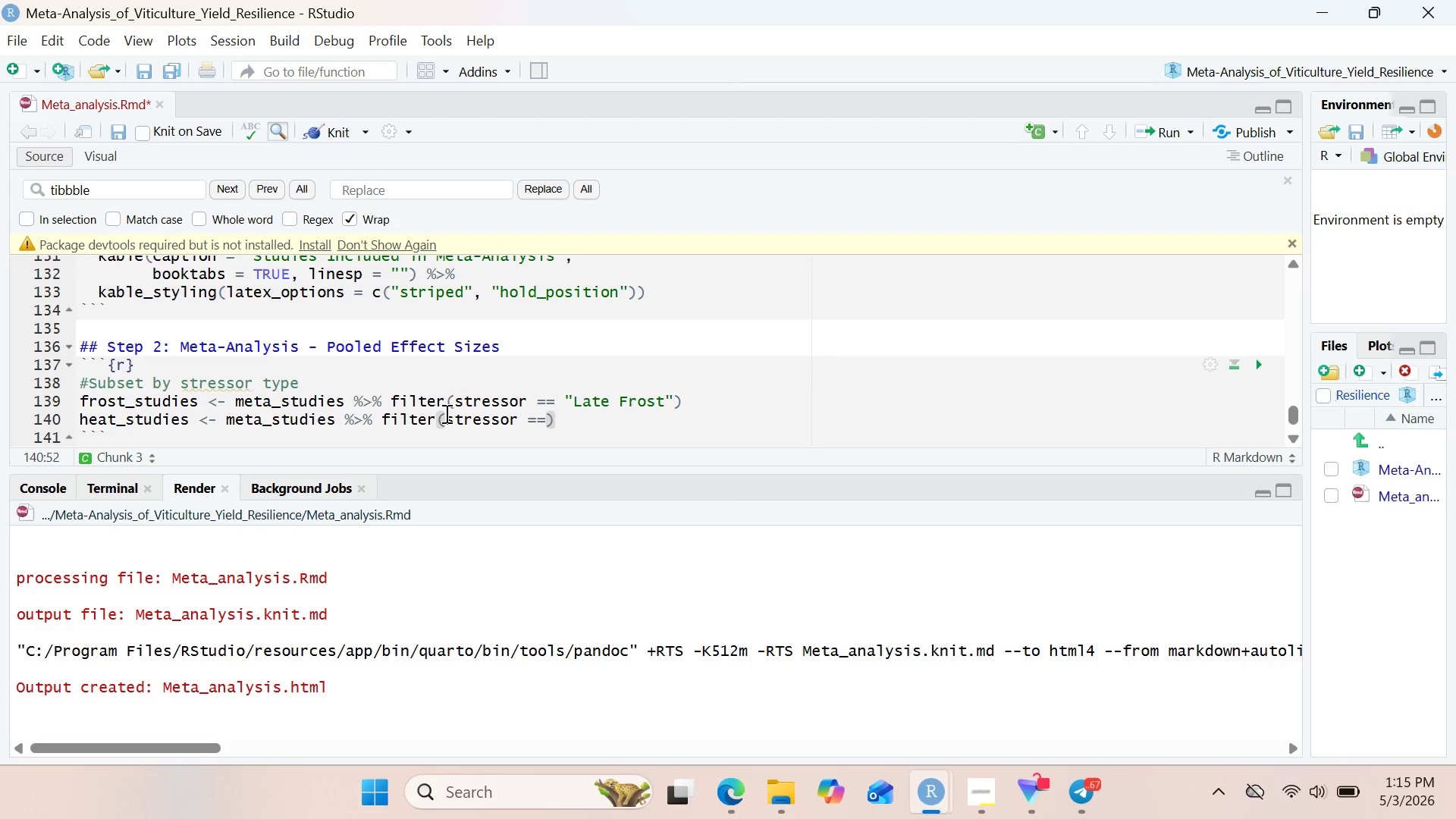 
key(Control+Space)
 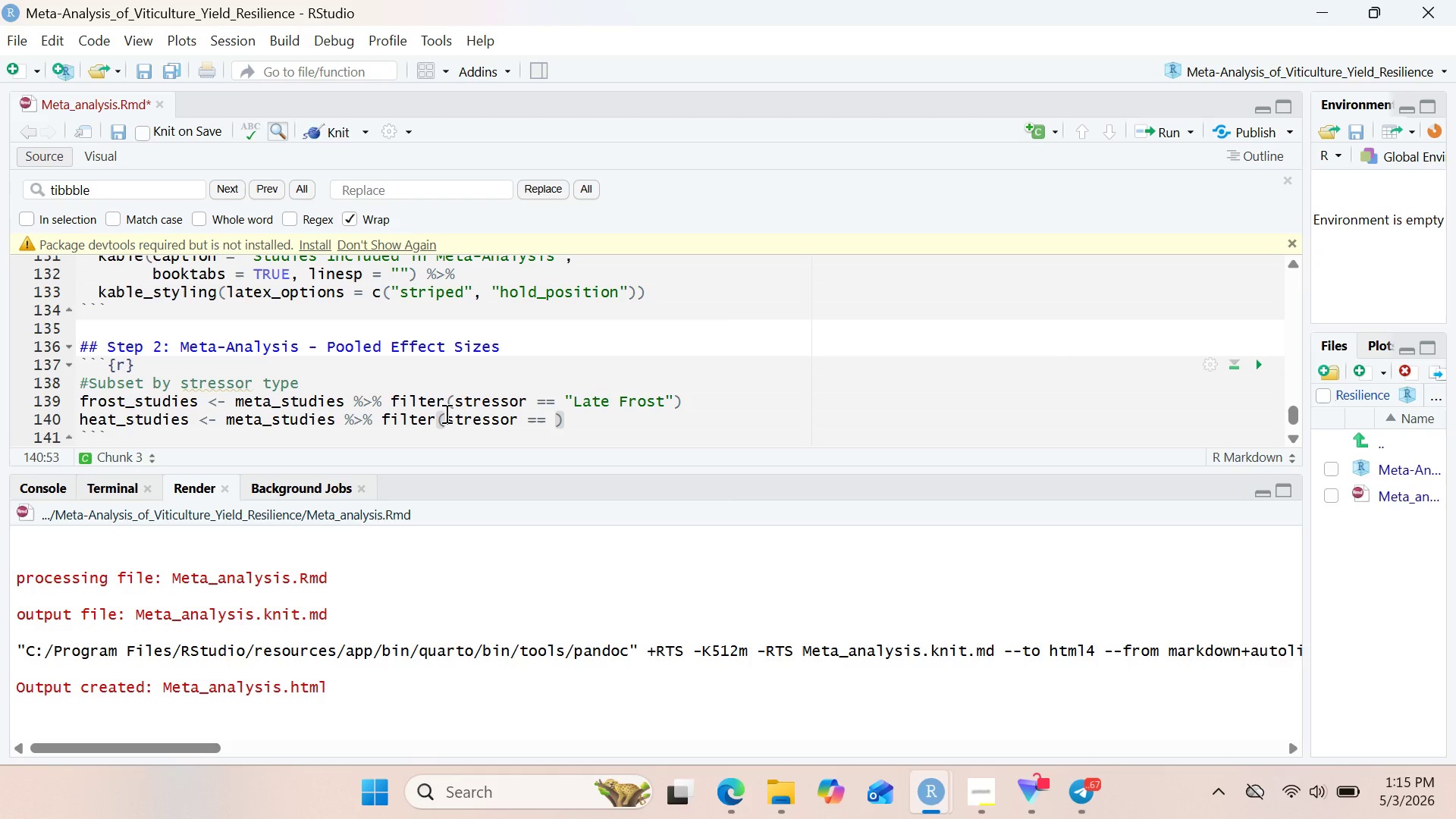 
key(Shift+Quote)
 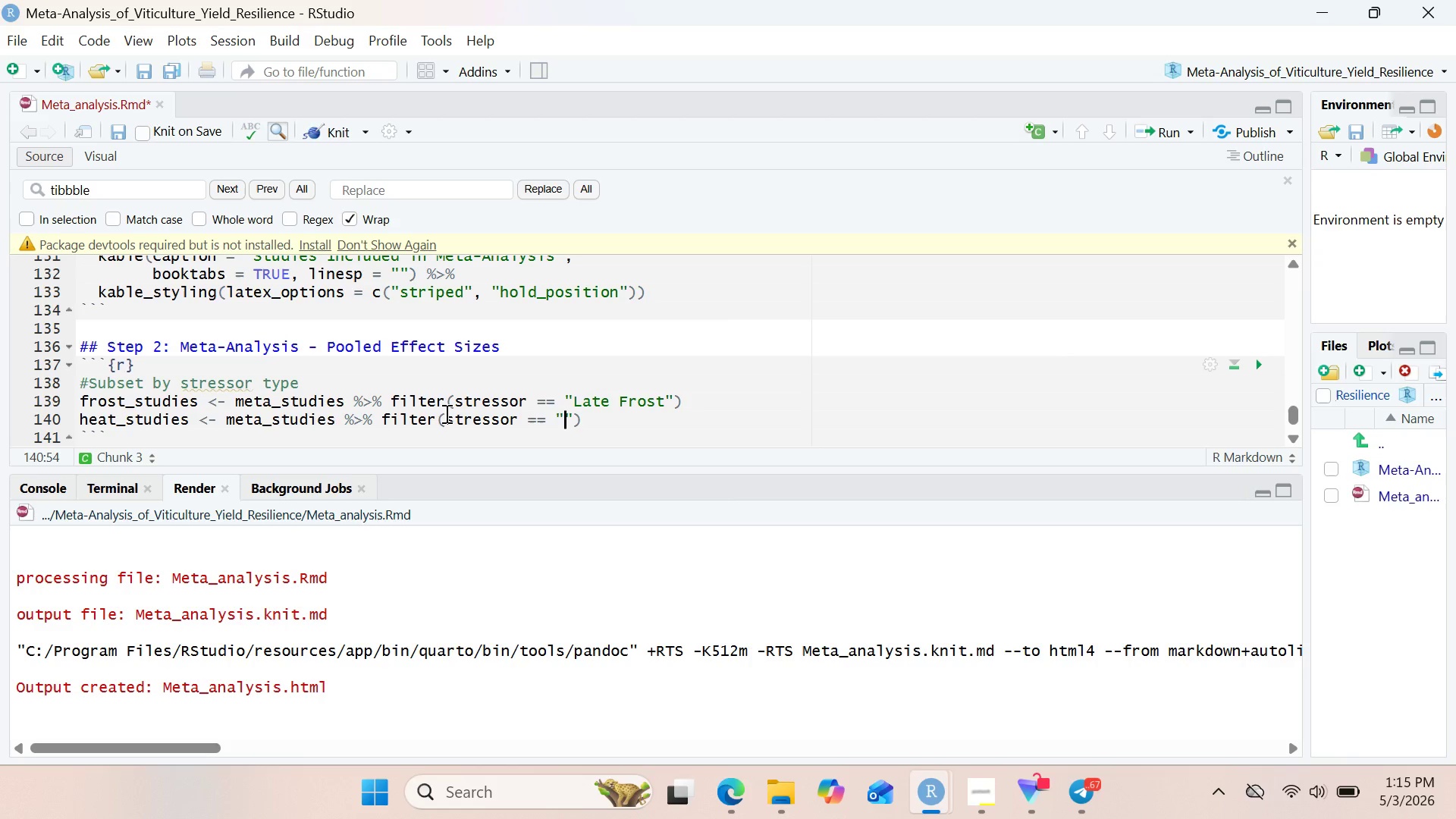 
wait(5.89)
 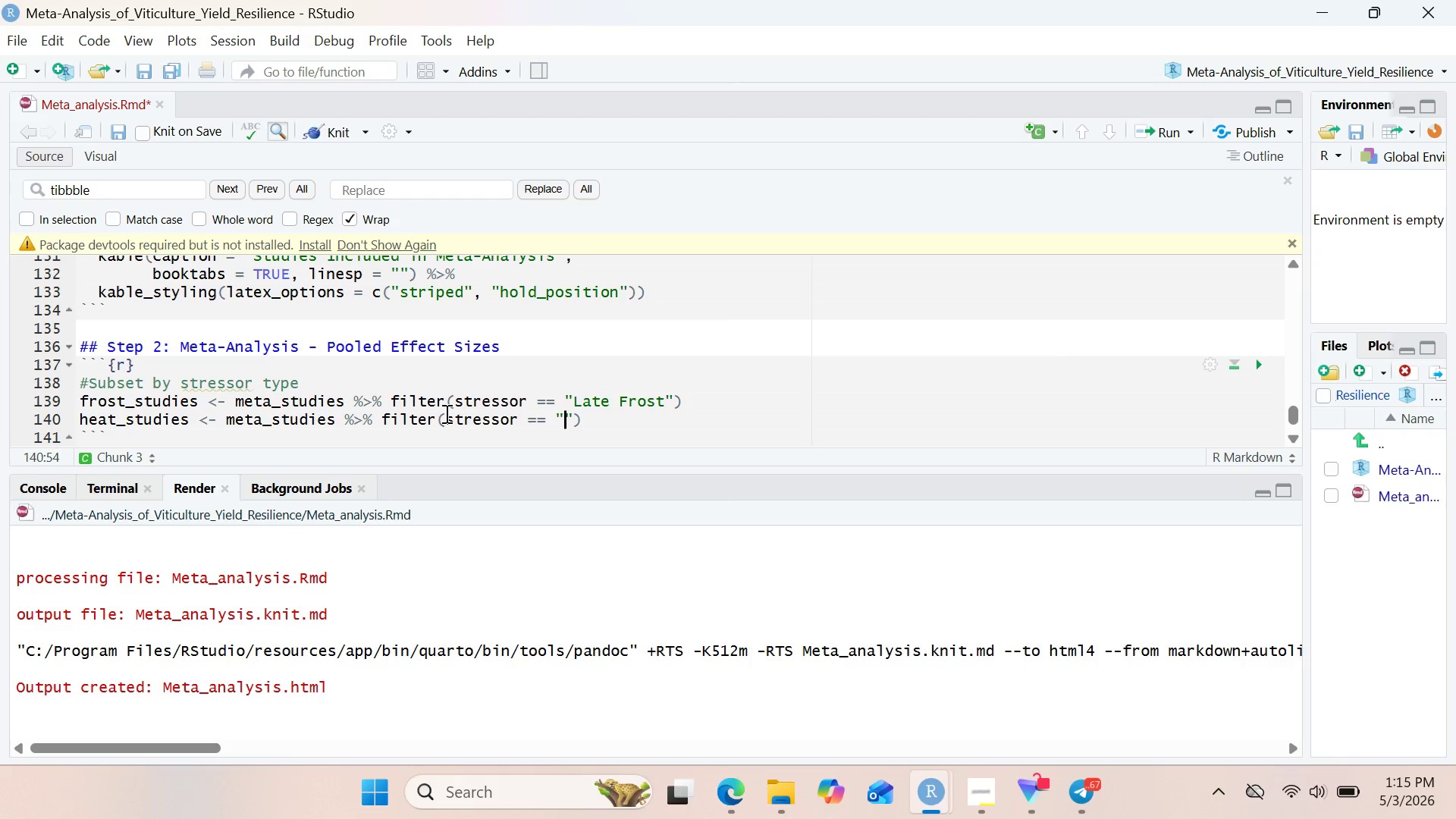 
type(Heat STRee)
key(Backspace)
type(ssor)
key(Backspace)
key(Backspace)
type( ())
 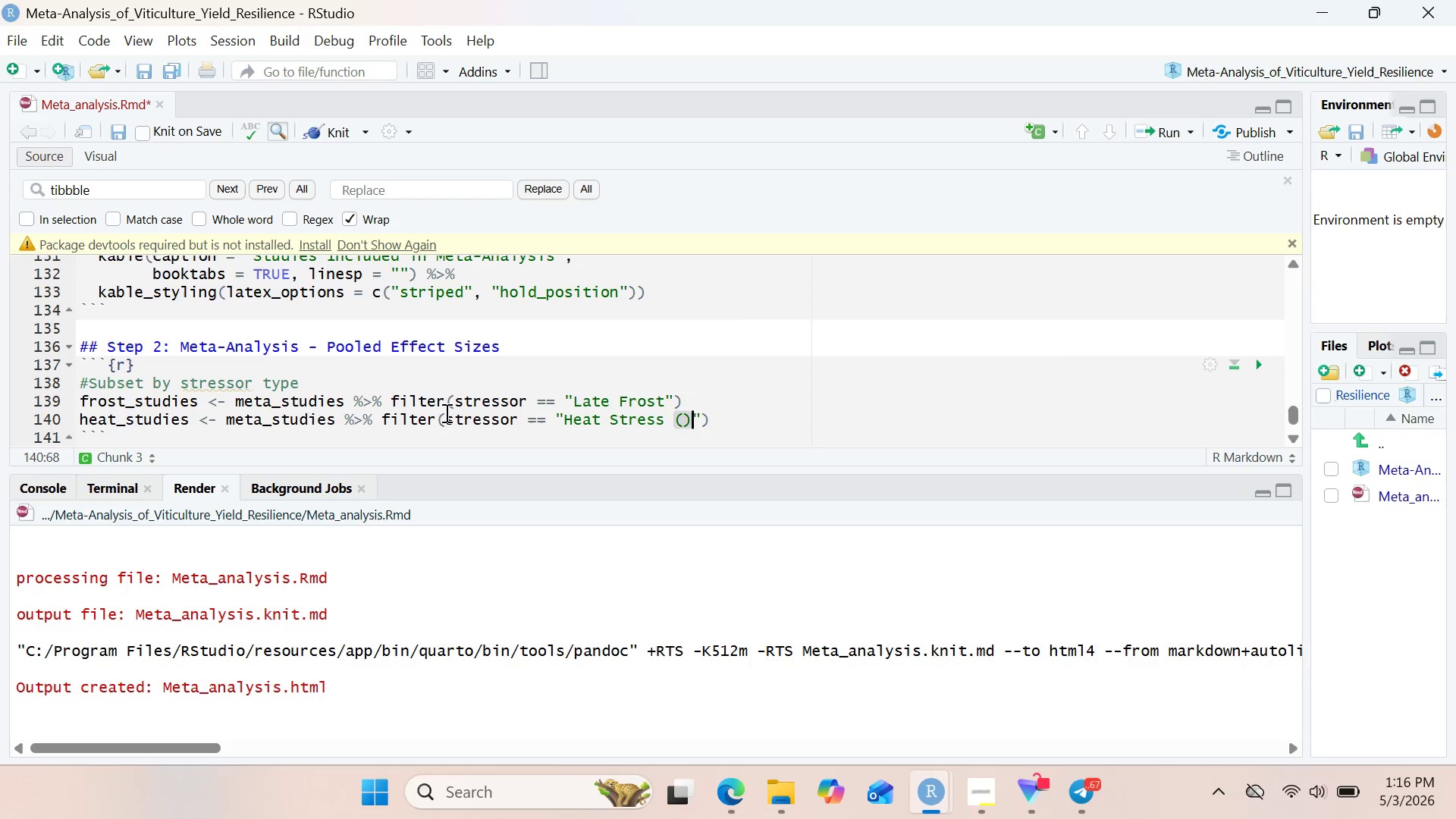 
wait(24.09)
 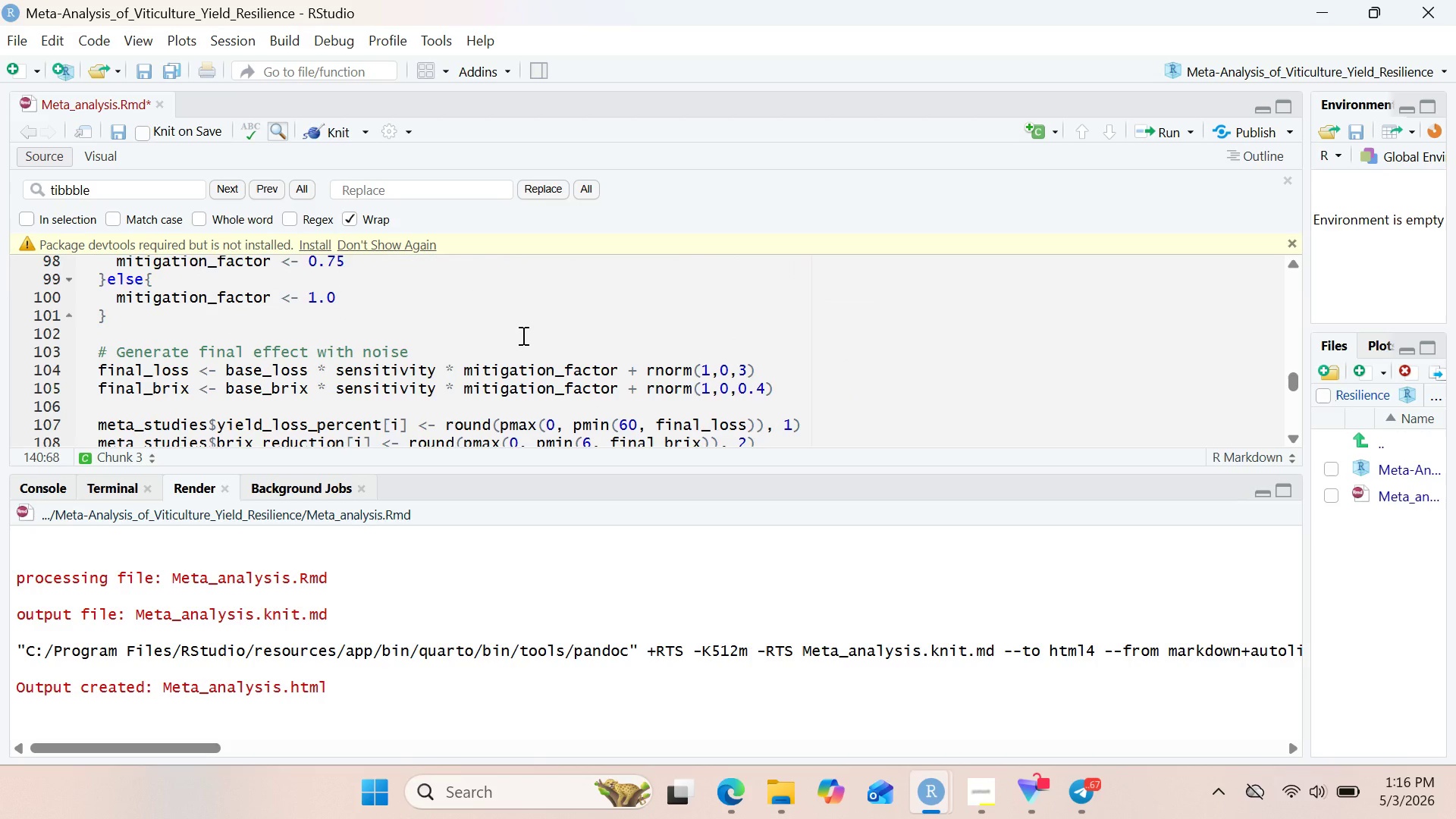 
key(Control+F)
 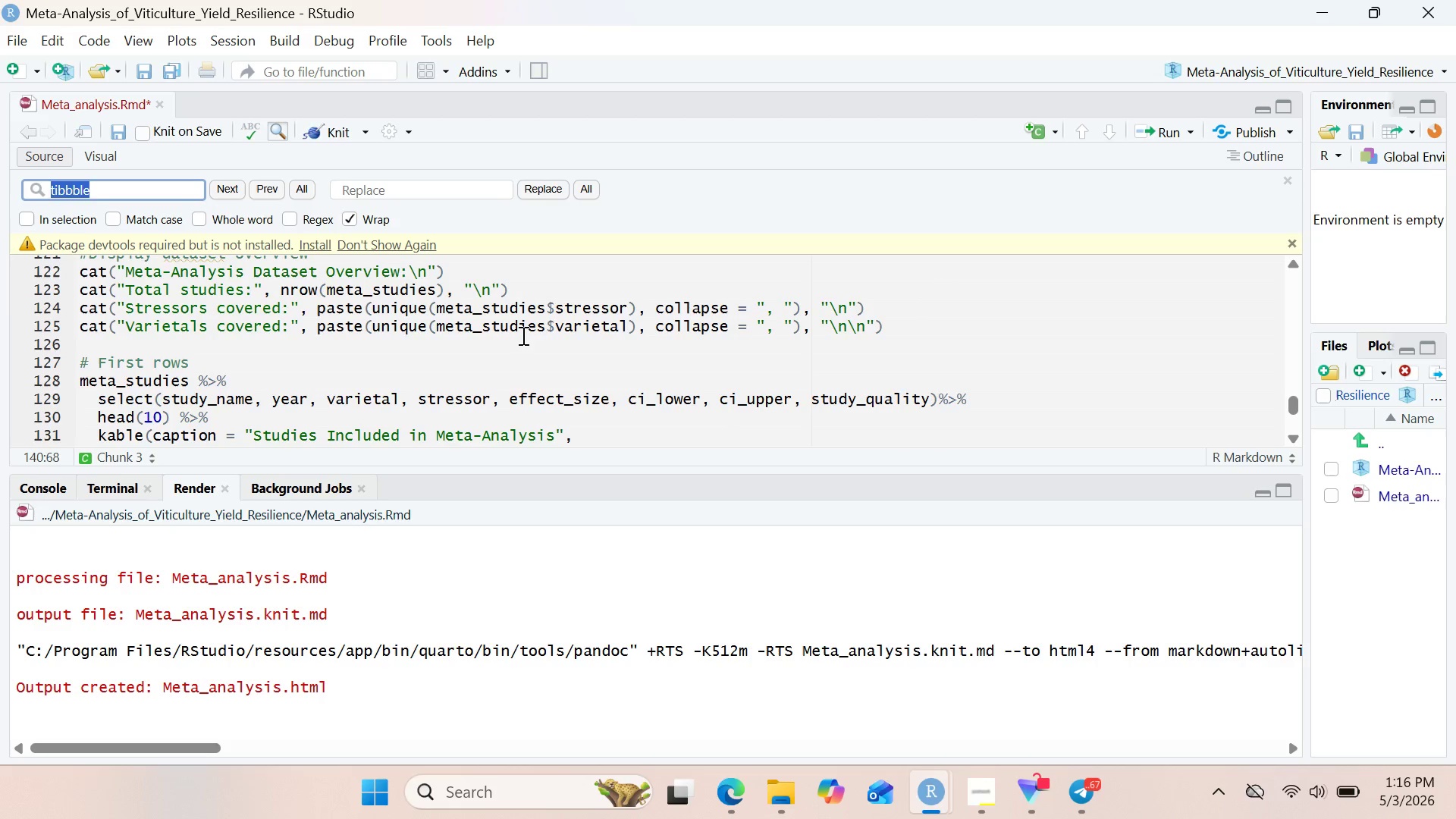 
type(35)
 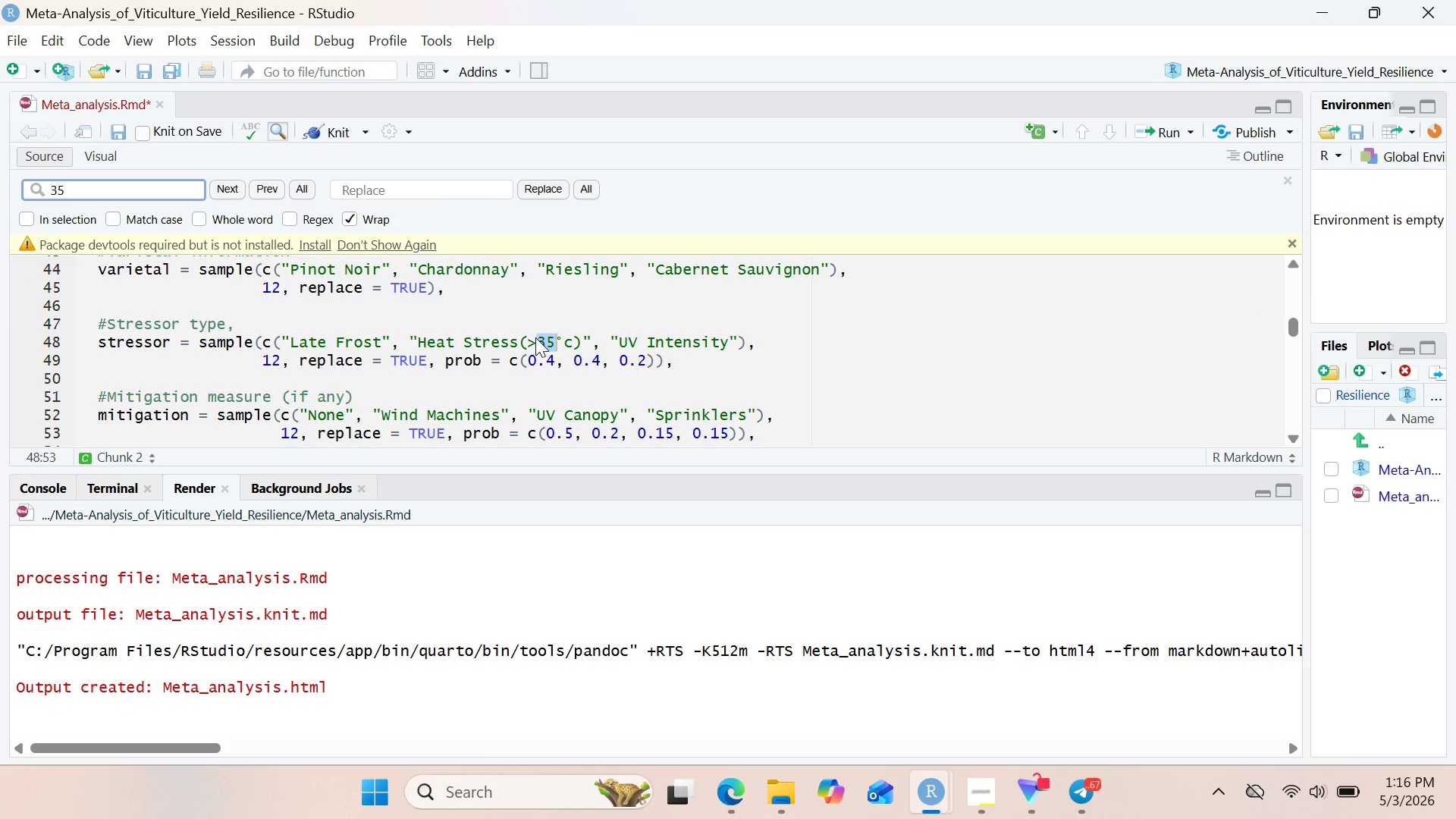 
left_click([538, 340])
 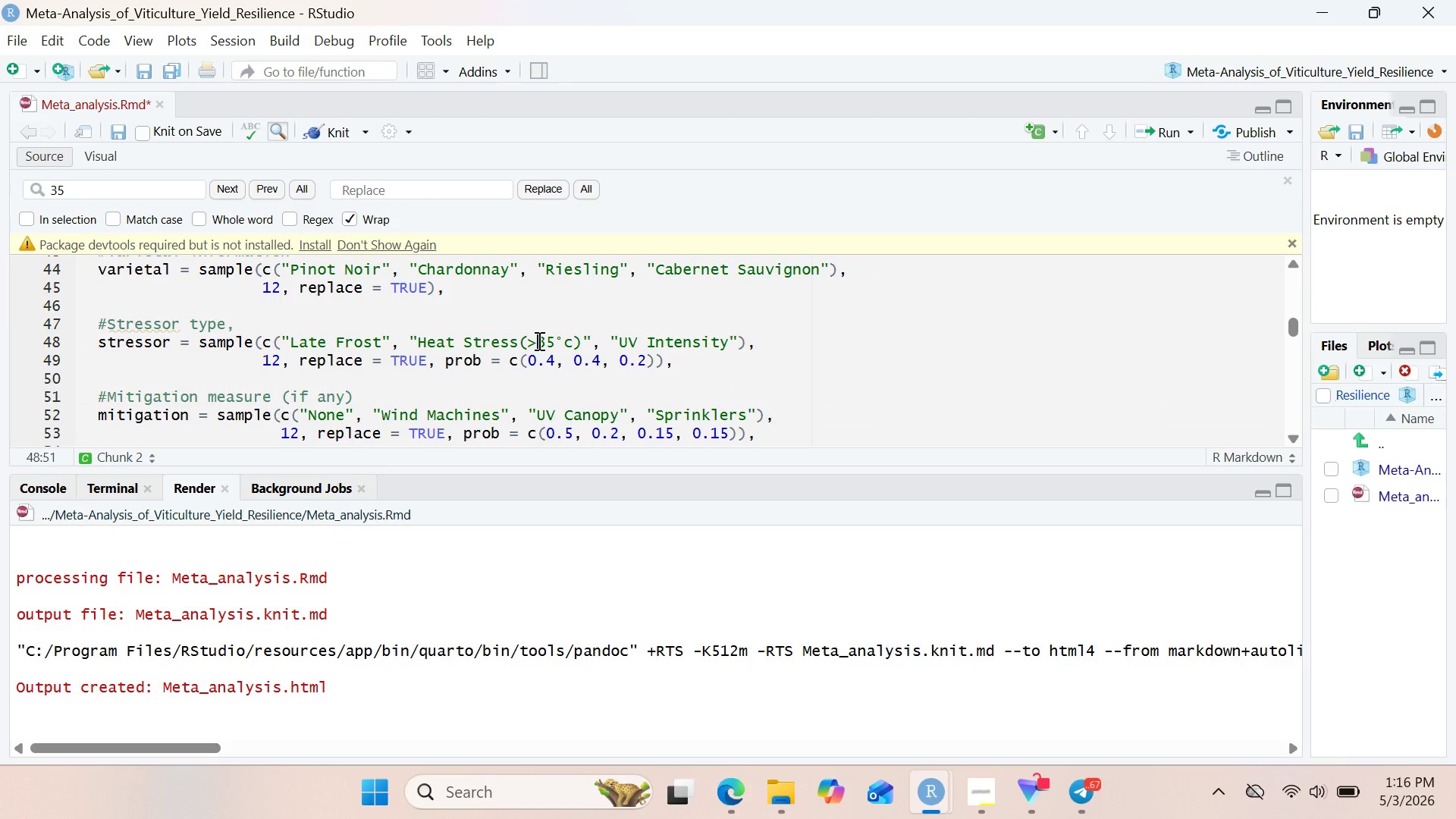 
left_click_drag(start_coordinate=[538, 340], to_coordinate=[576, 344])
 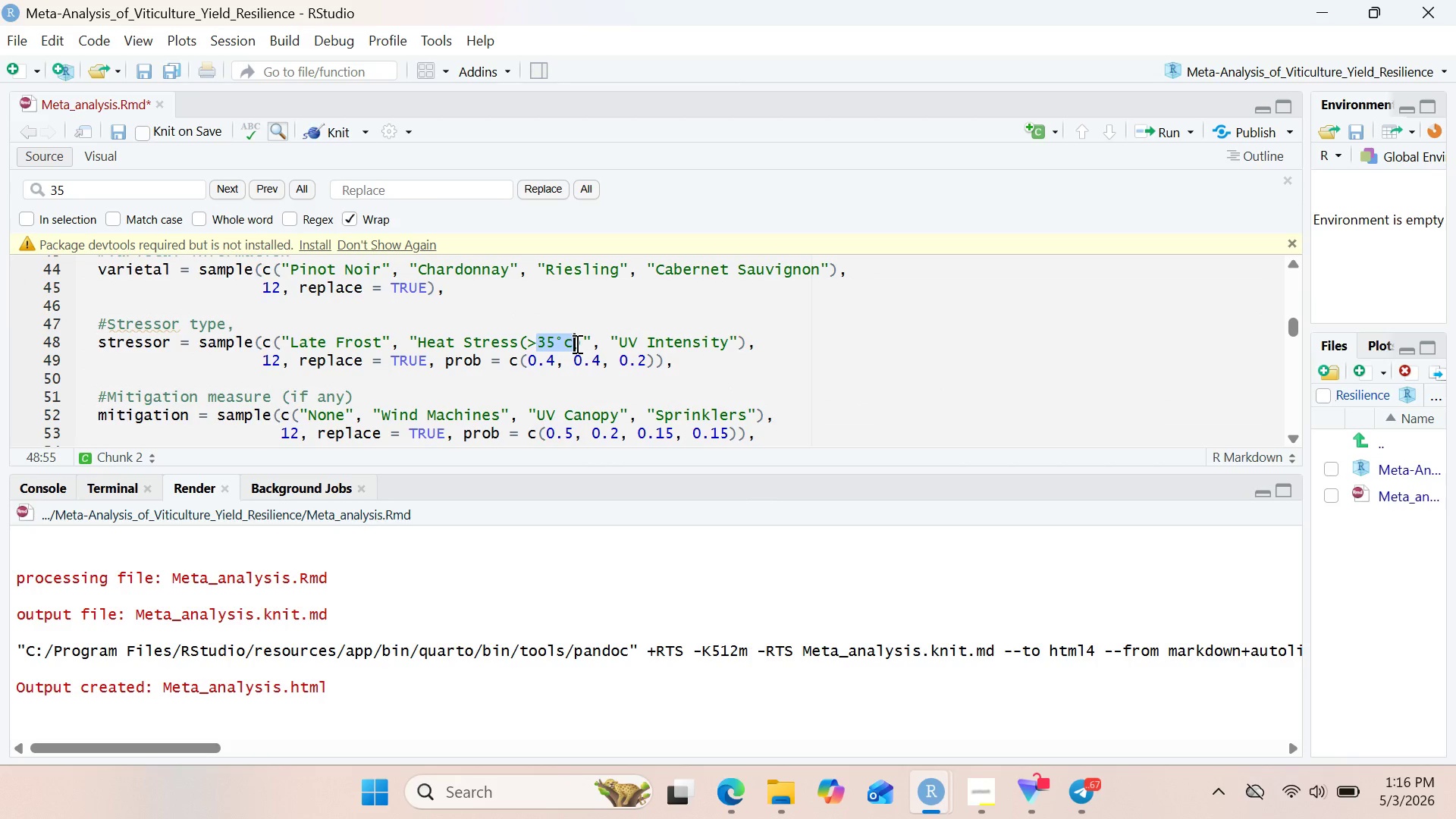 
key(Control+C)
 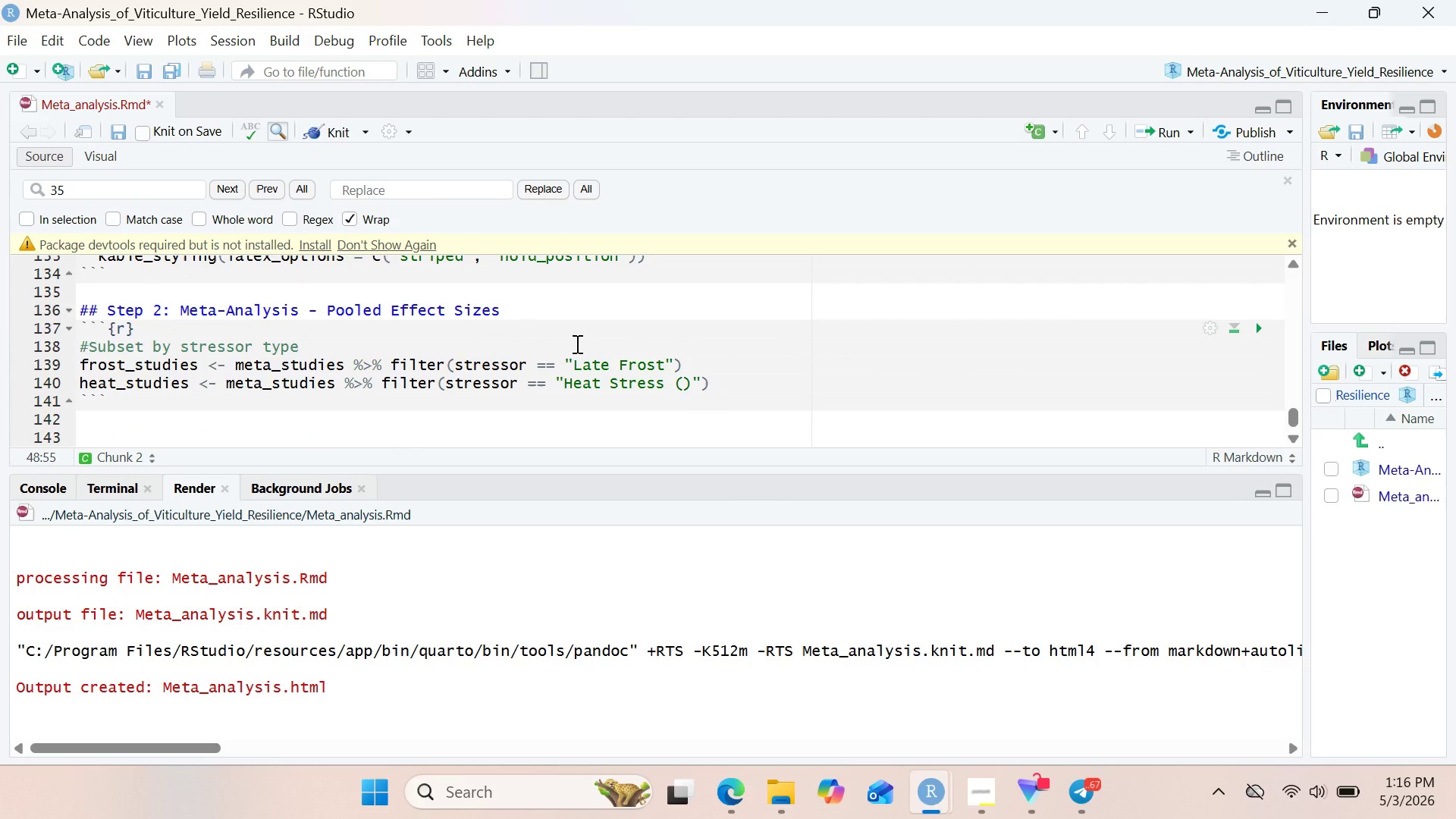 
wait(10.16)
 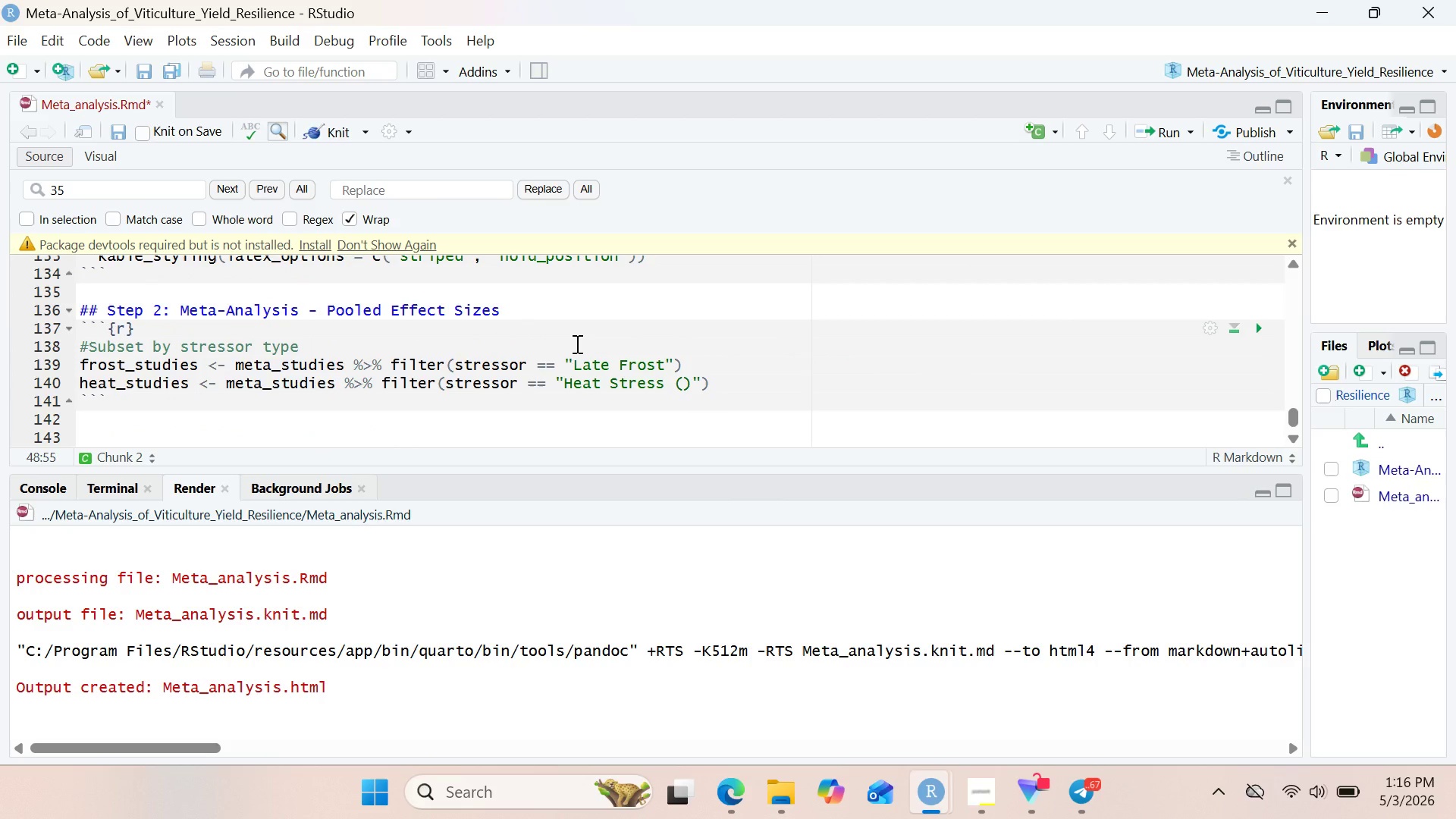 
left_click([682, 383])
 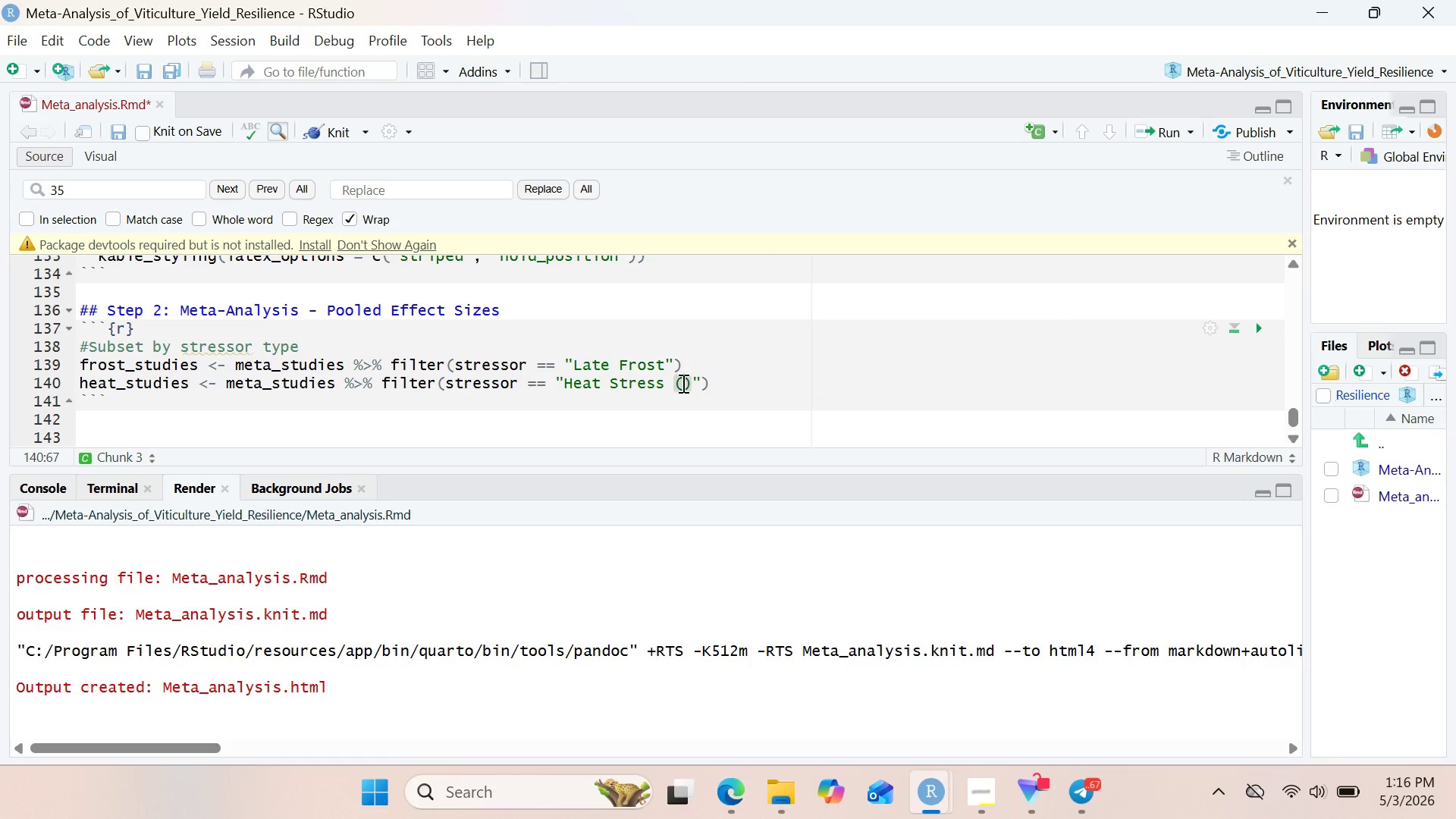 
key(Control+ControlLeft)
 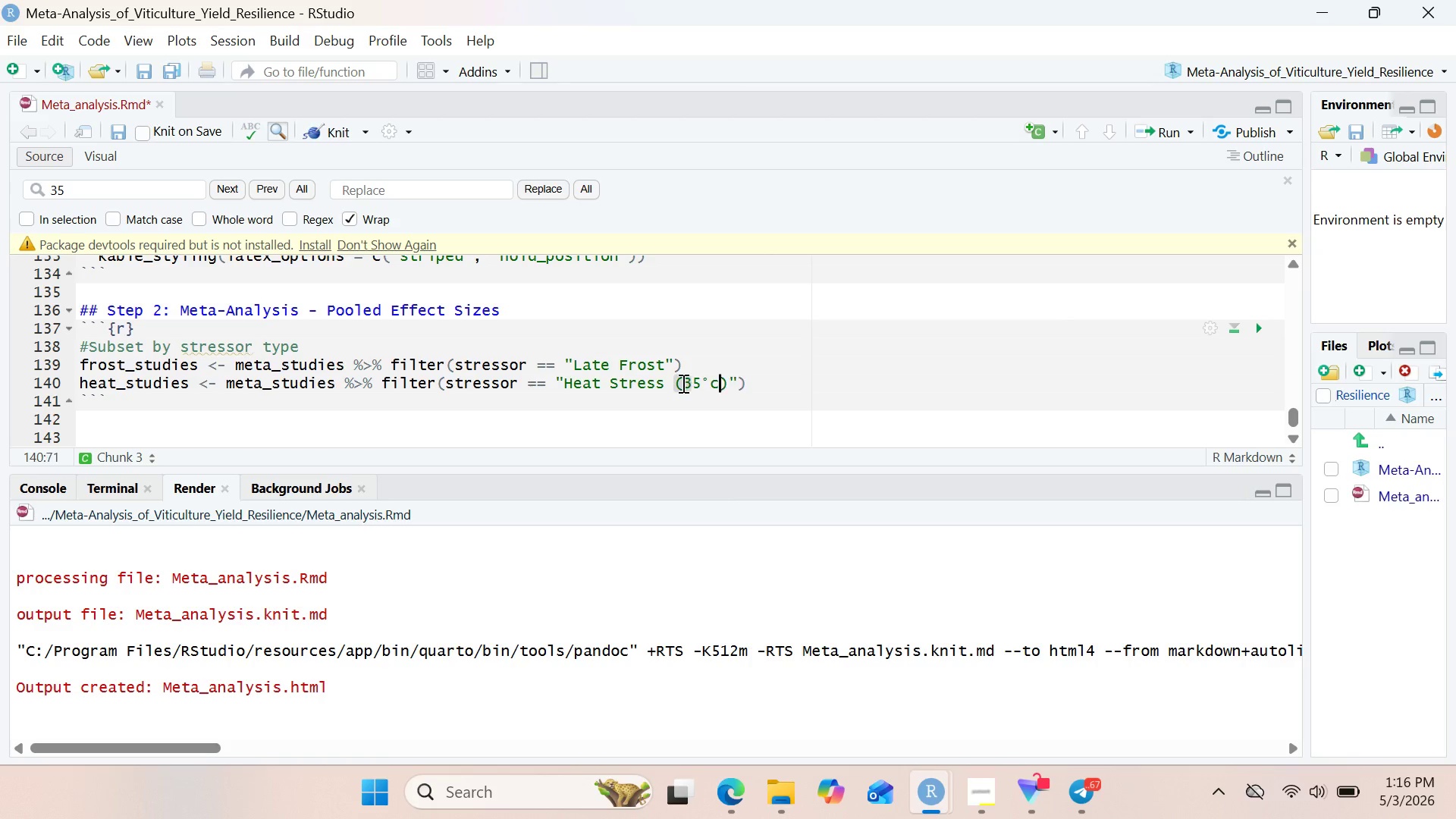 
key(Control+V)
 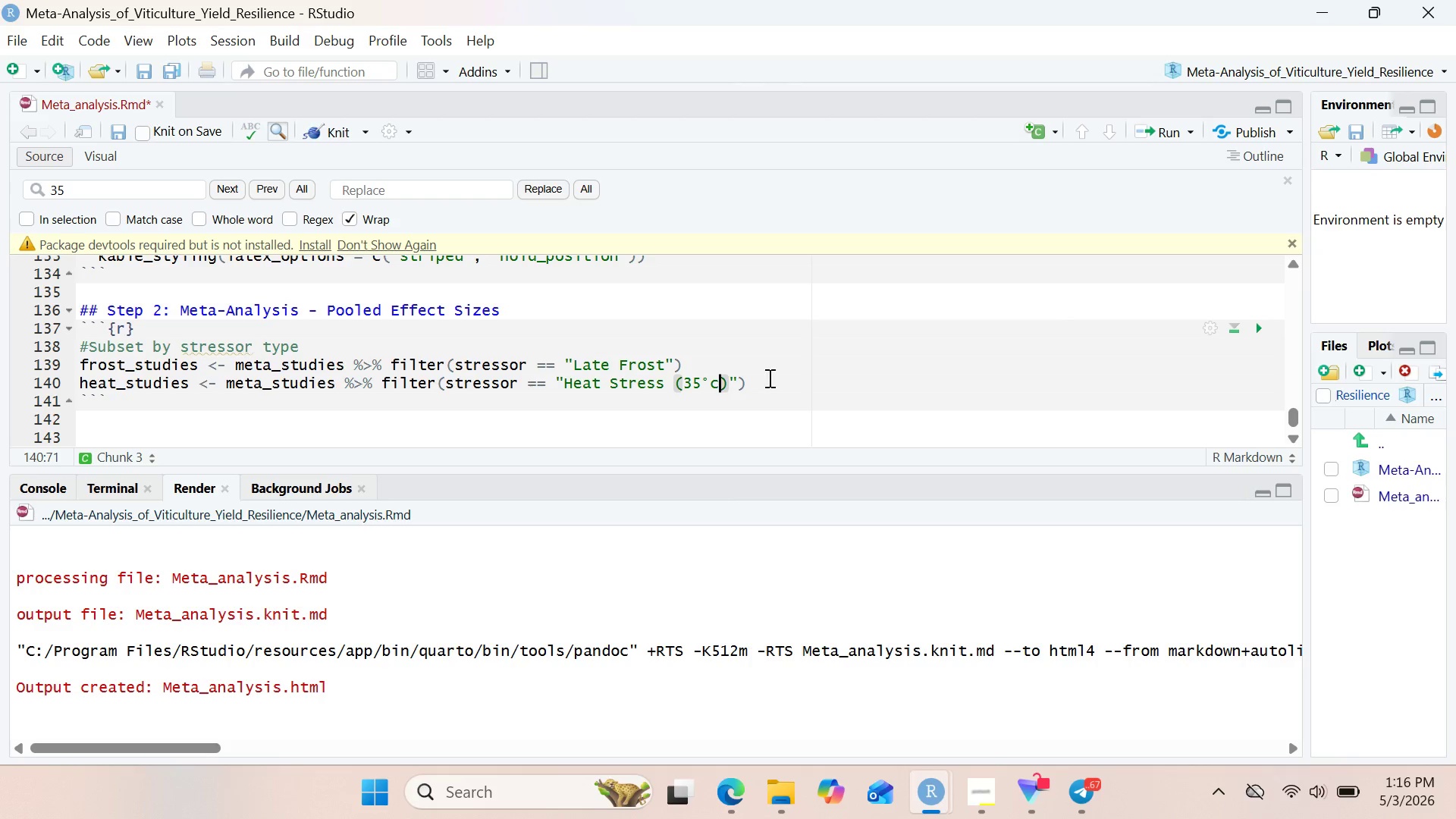 
left_click([770, 378])
 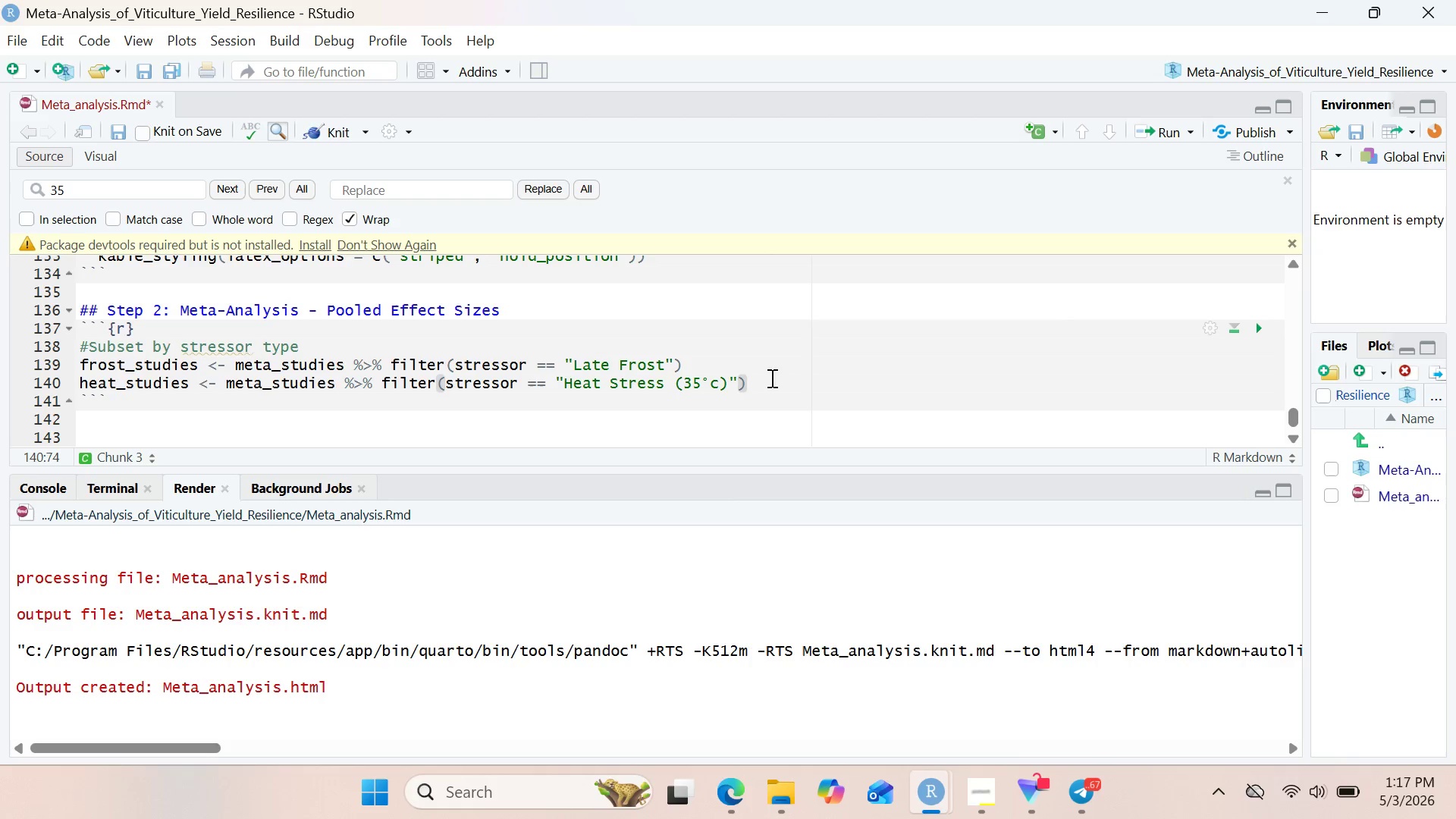 
key(Enter)
 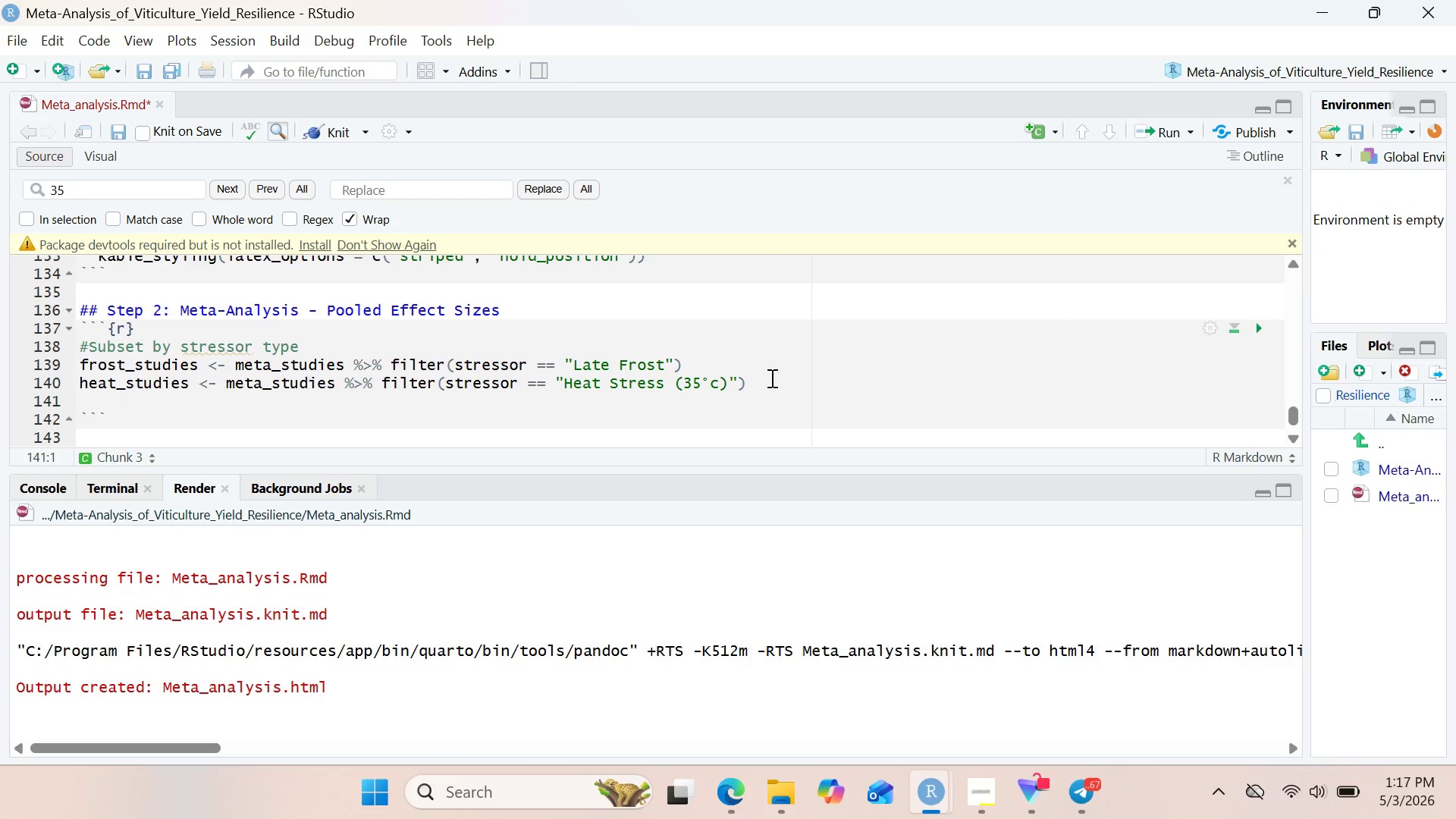 
hold_key(key=U, duration=0.36)
 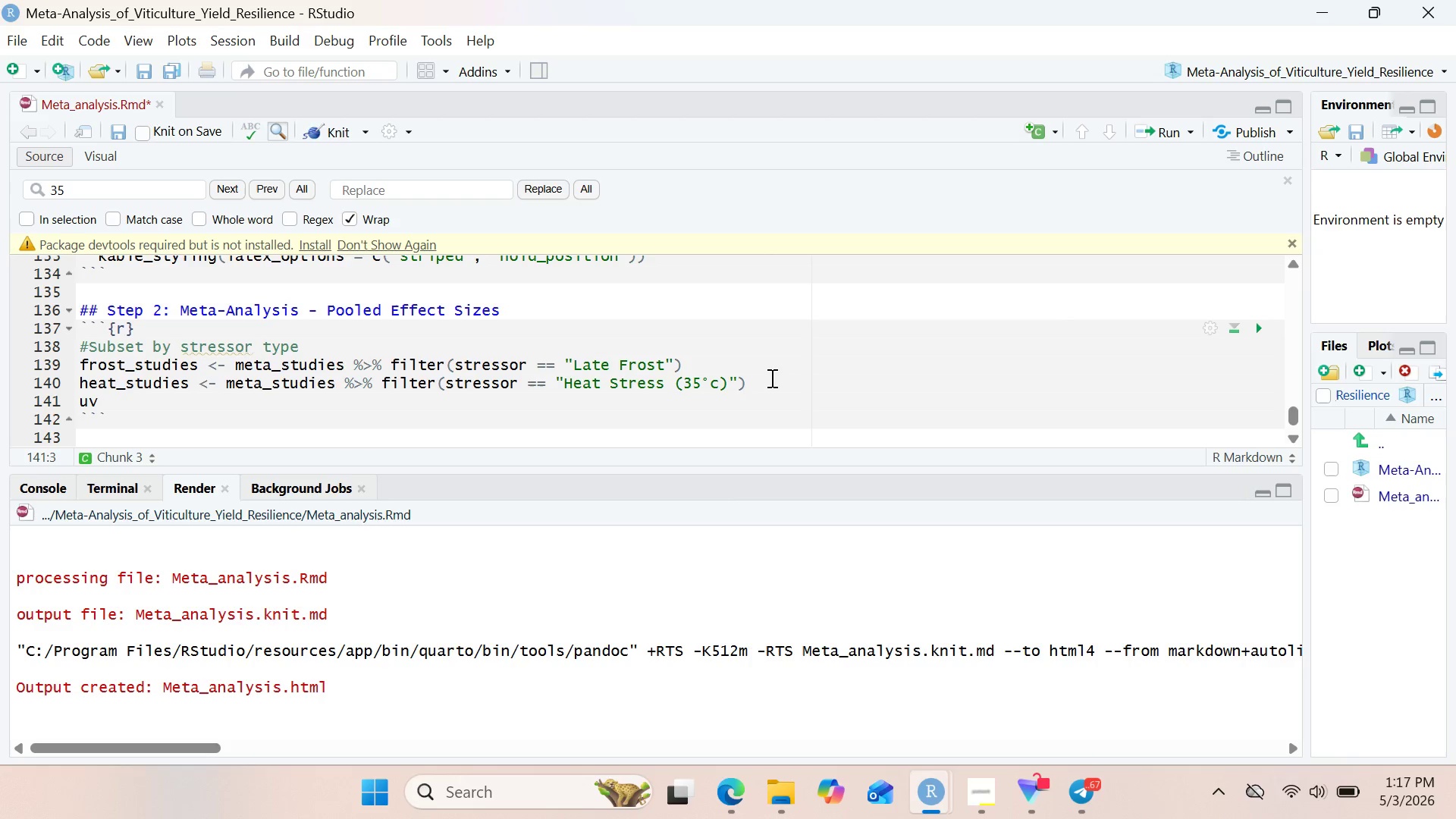 
type(v)
key(Backspace)
key(Backspace)
type(UV_studies <- meta)
 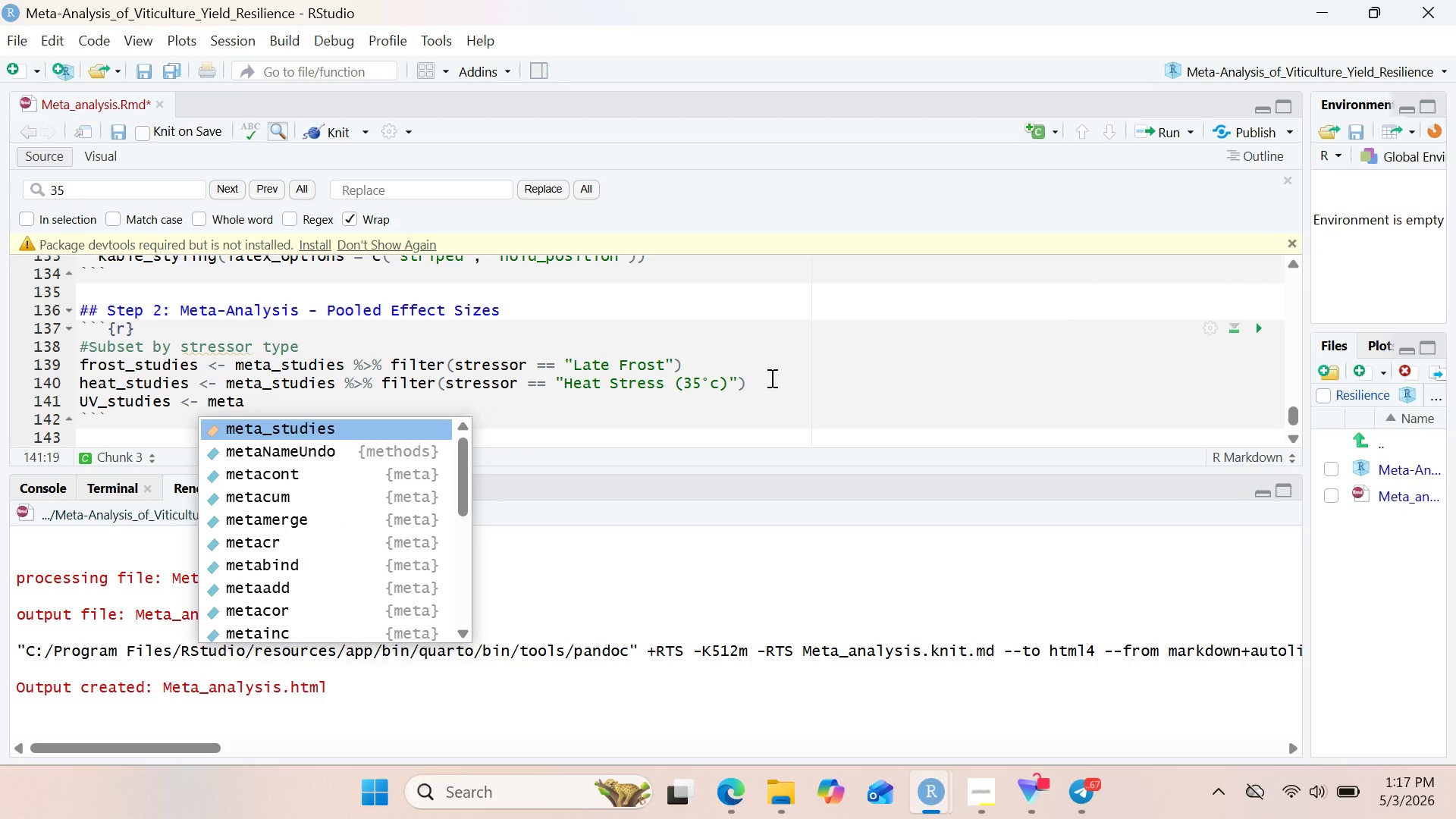 
key(Enter)
 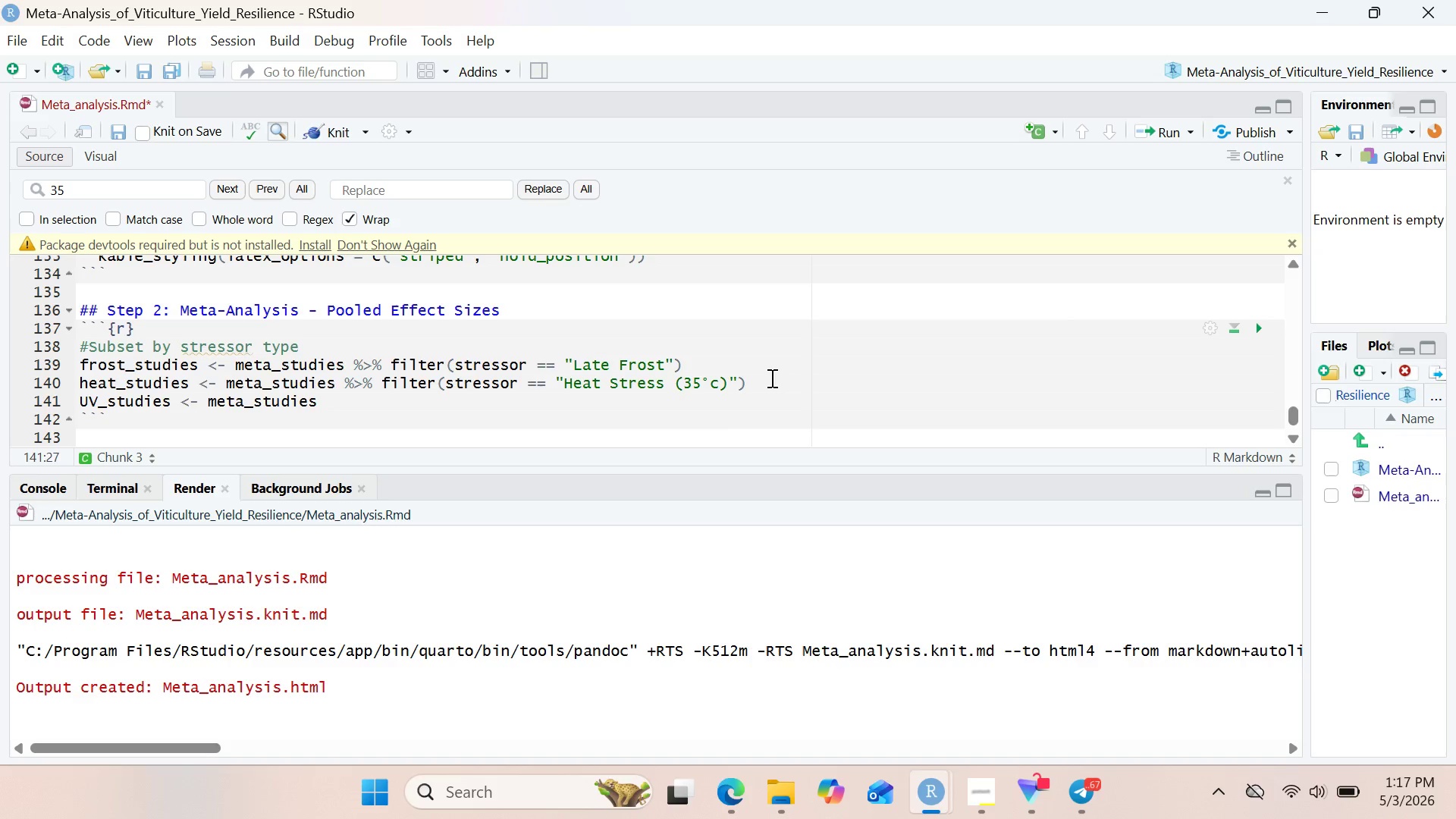 
type( %>% filter)
 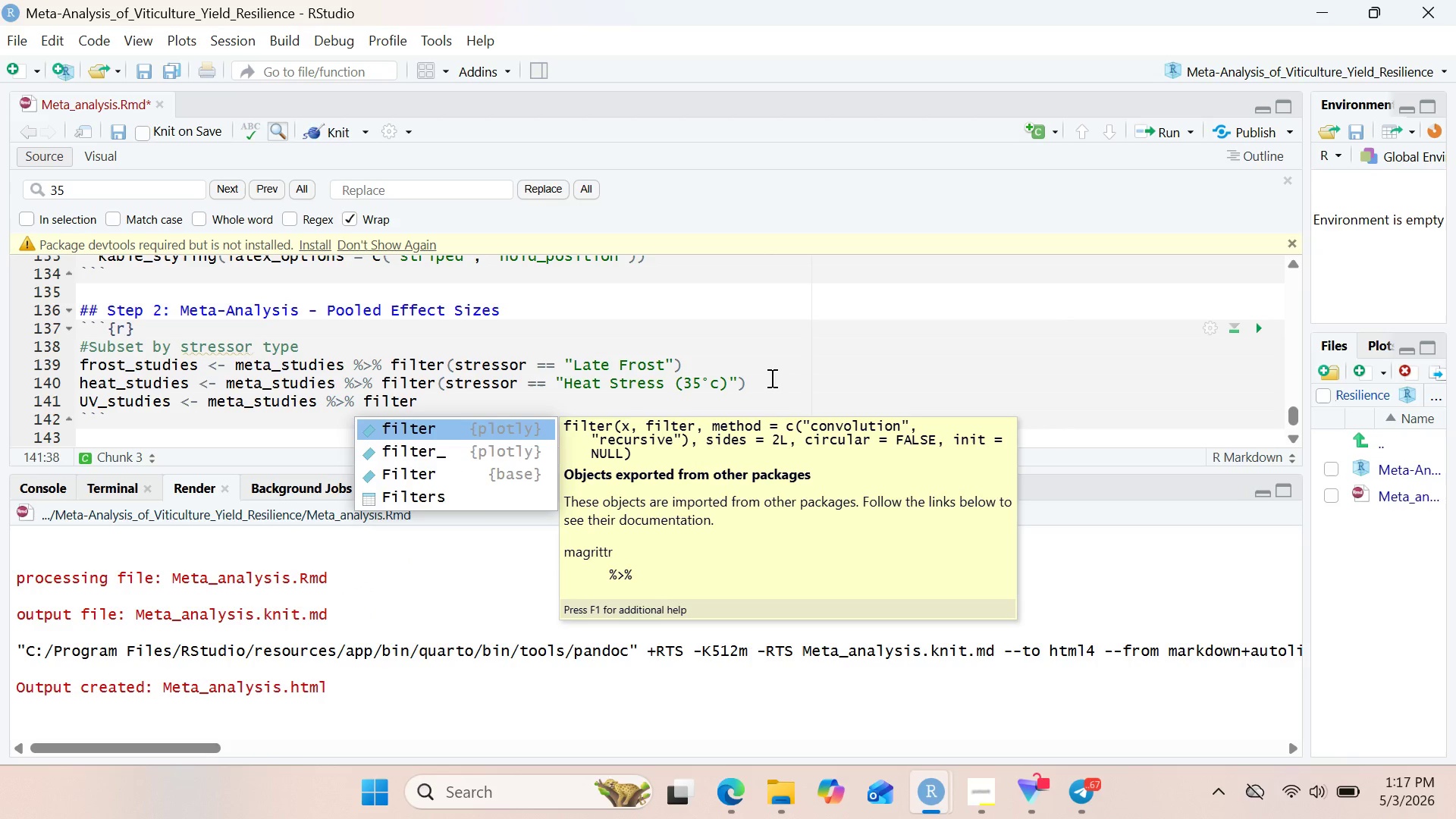 
key(Enter)
 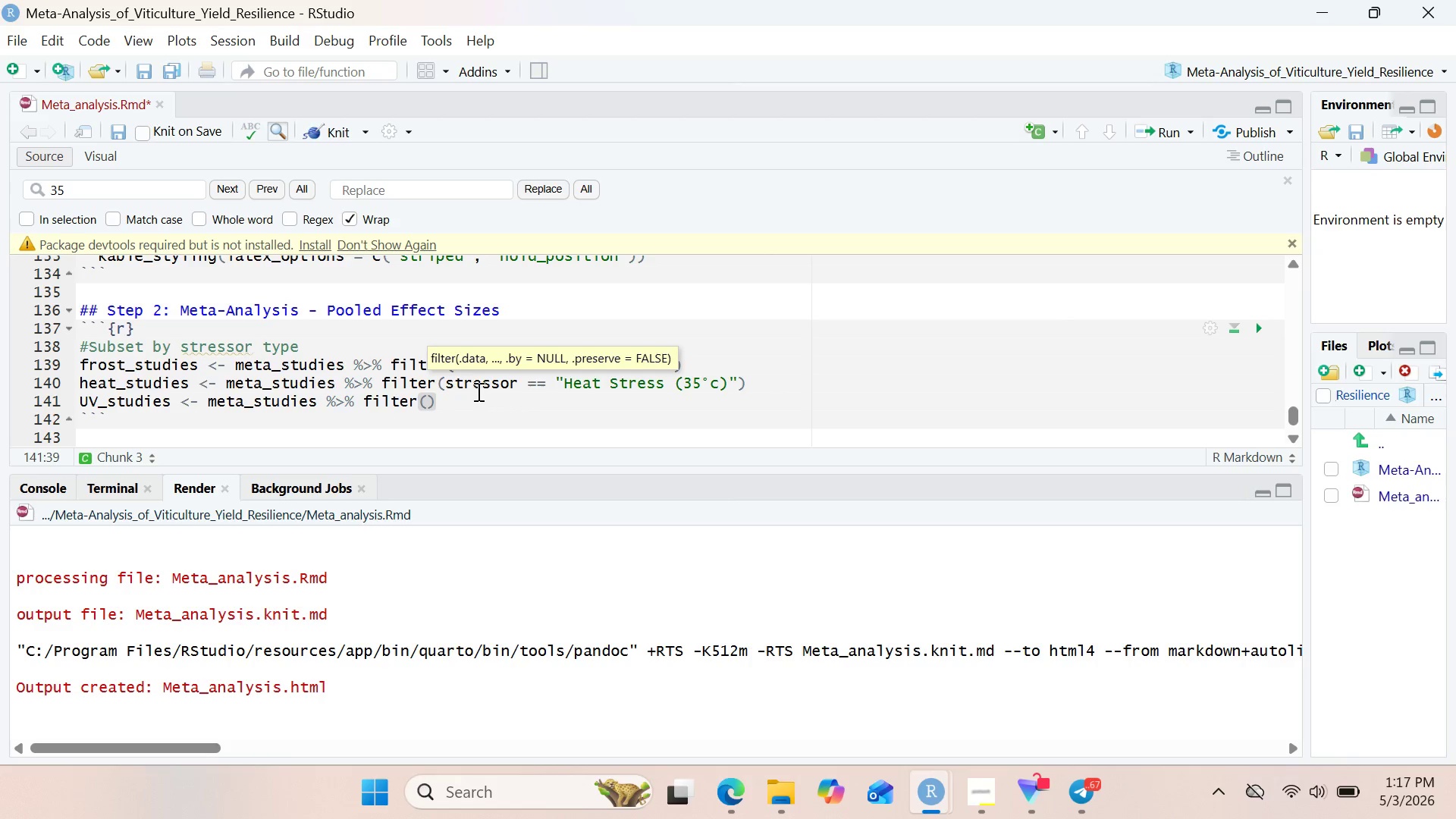 
left_click_drag(start_coordinate=[450, 385], to_coordinate=[548, 391])
 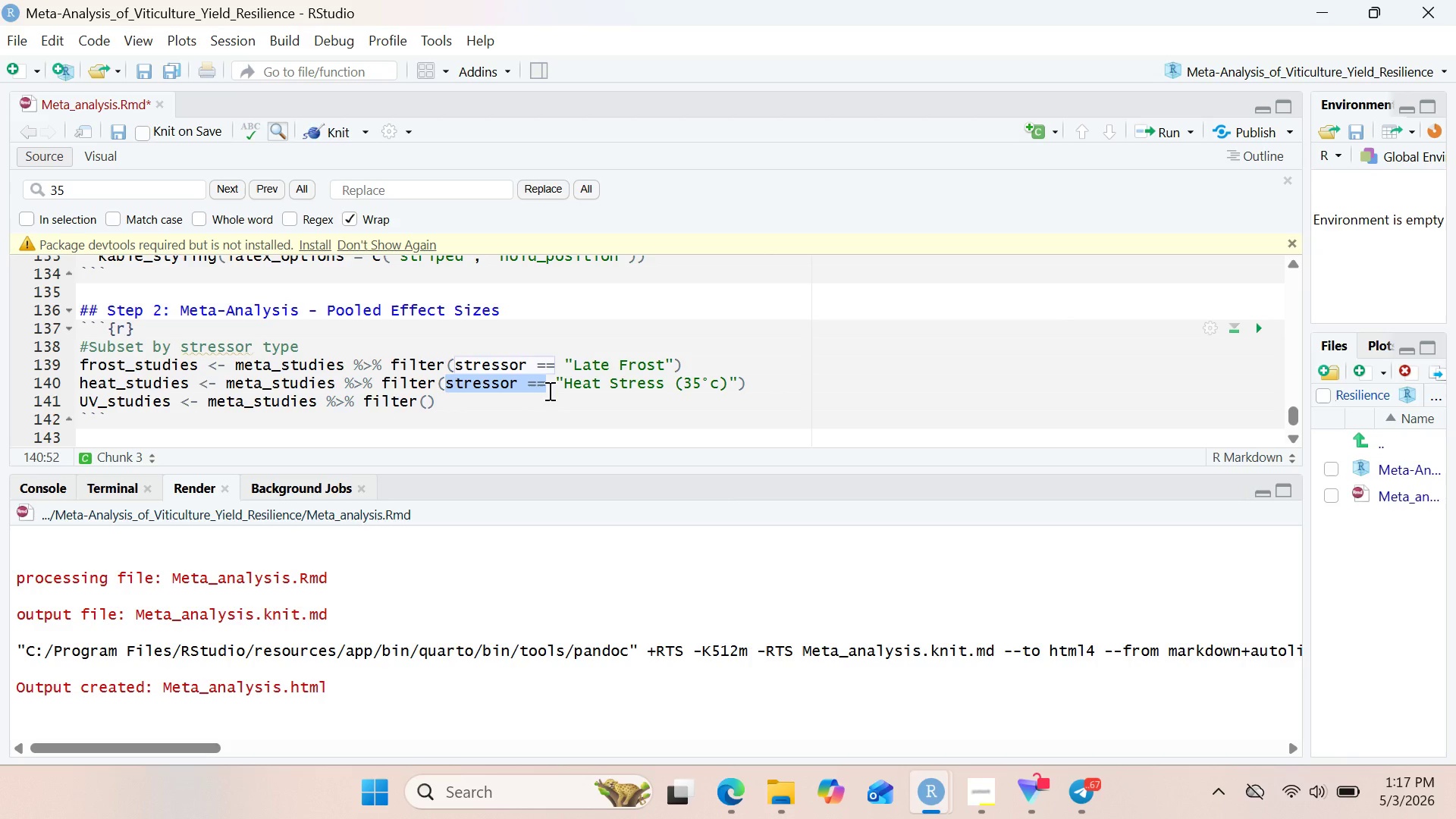 
key(Control+C)
 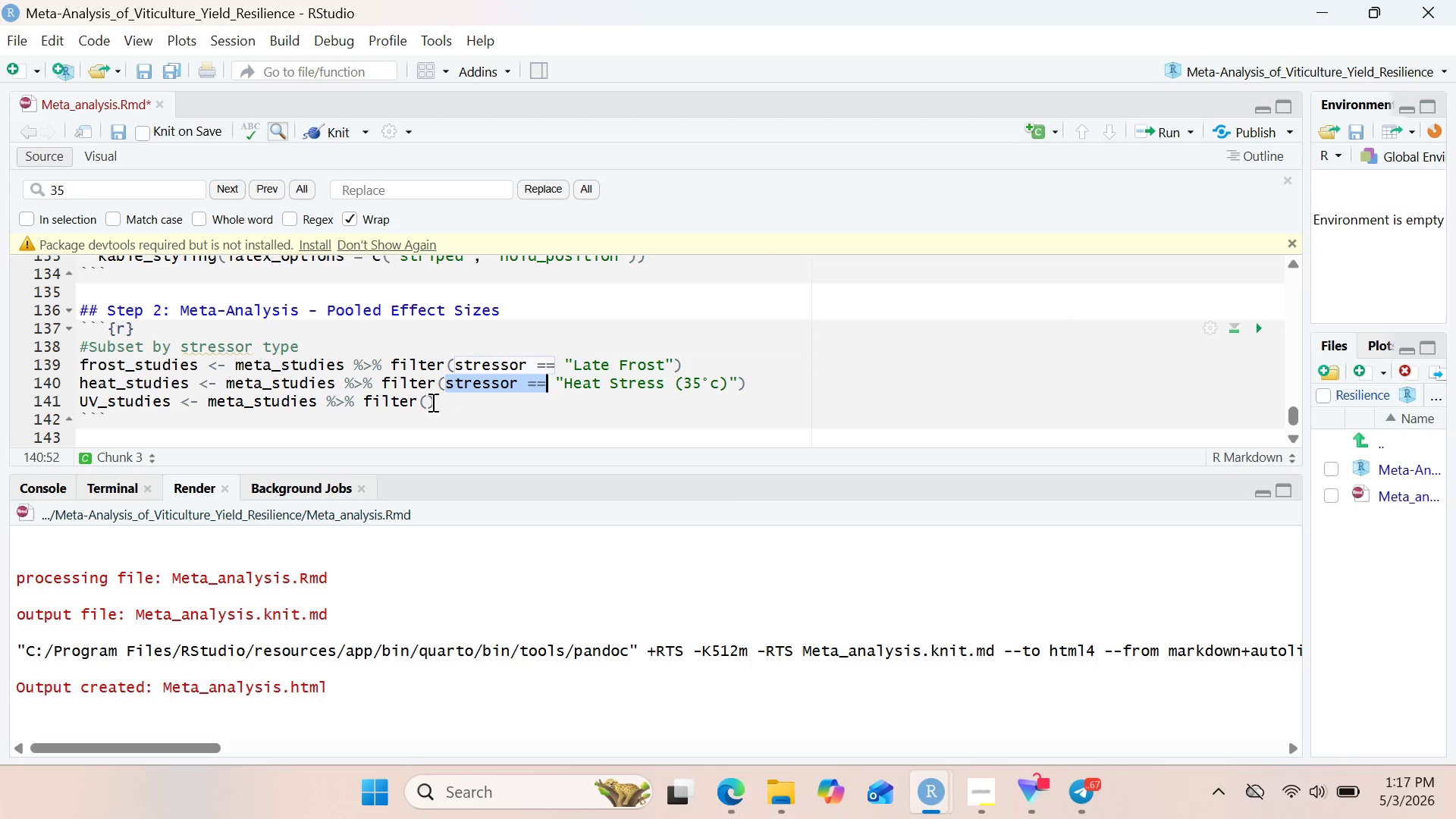 
left_click([430, 400])
 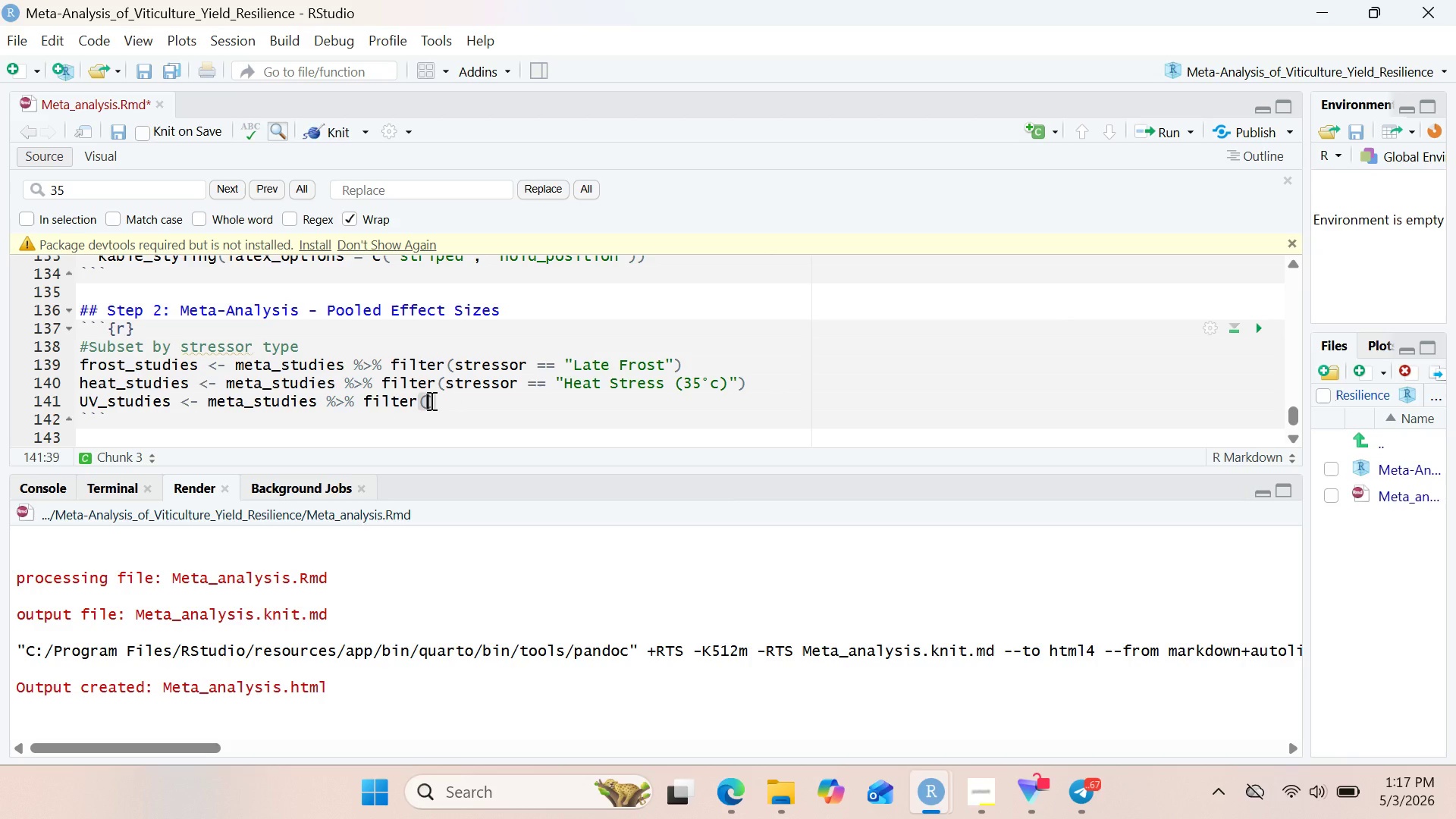 
key(Control+V)
 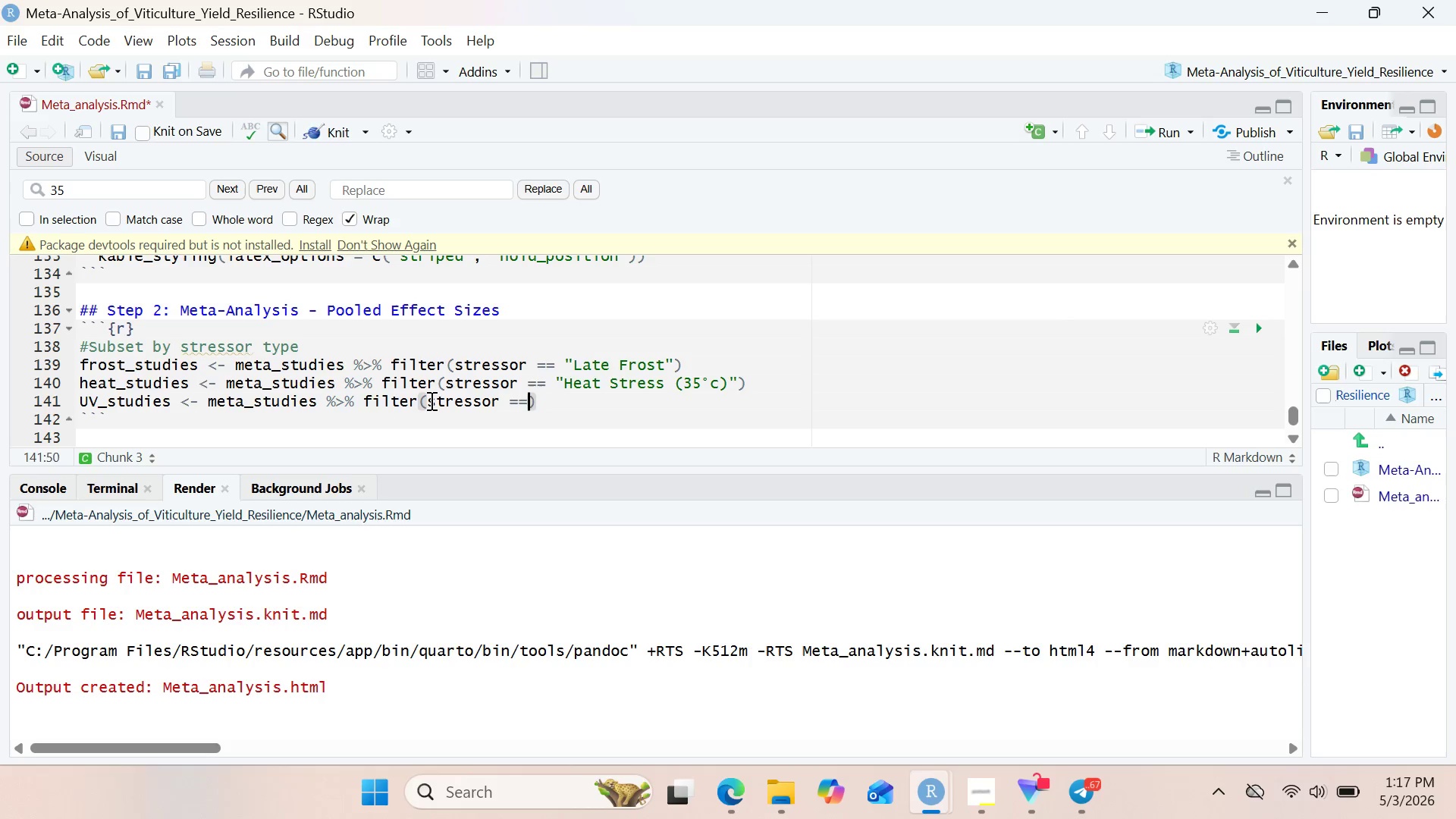 
type( "UV Inten`sity)
 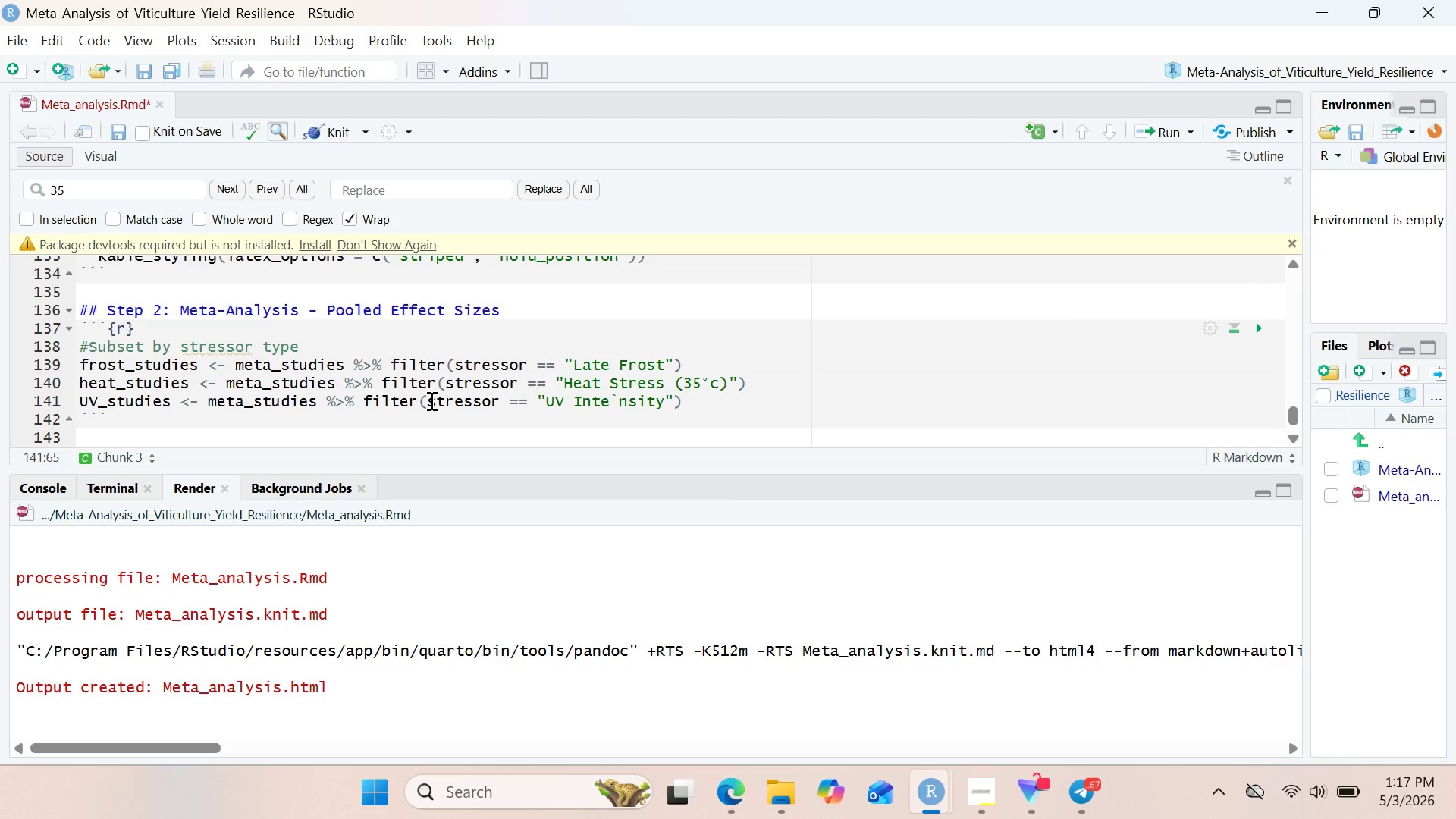 
key(ArrowLeft)
 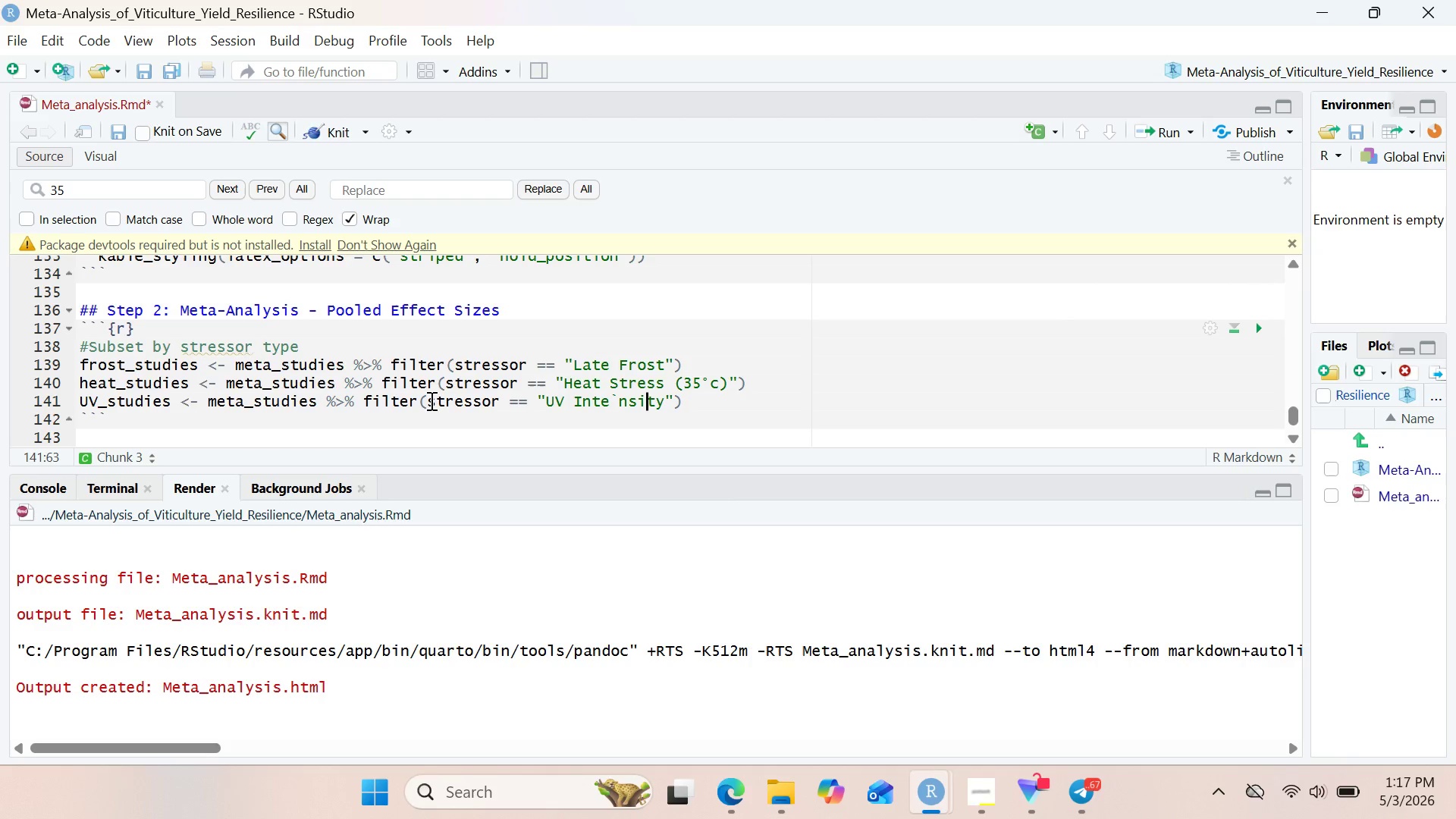 
key(ArrowLeft)
 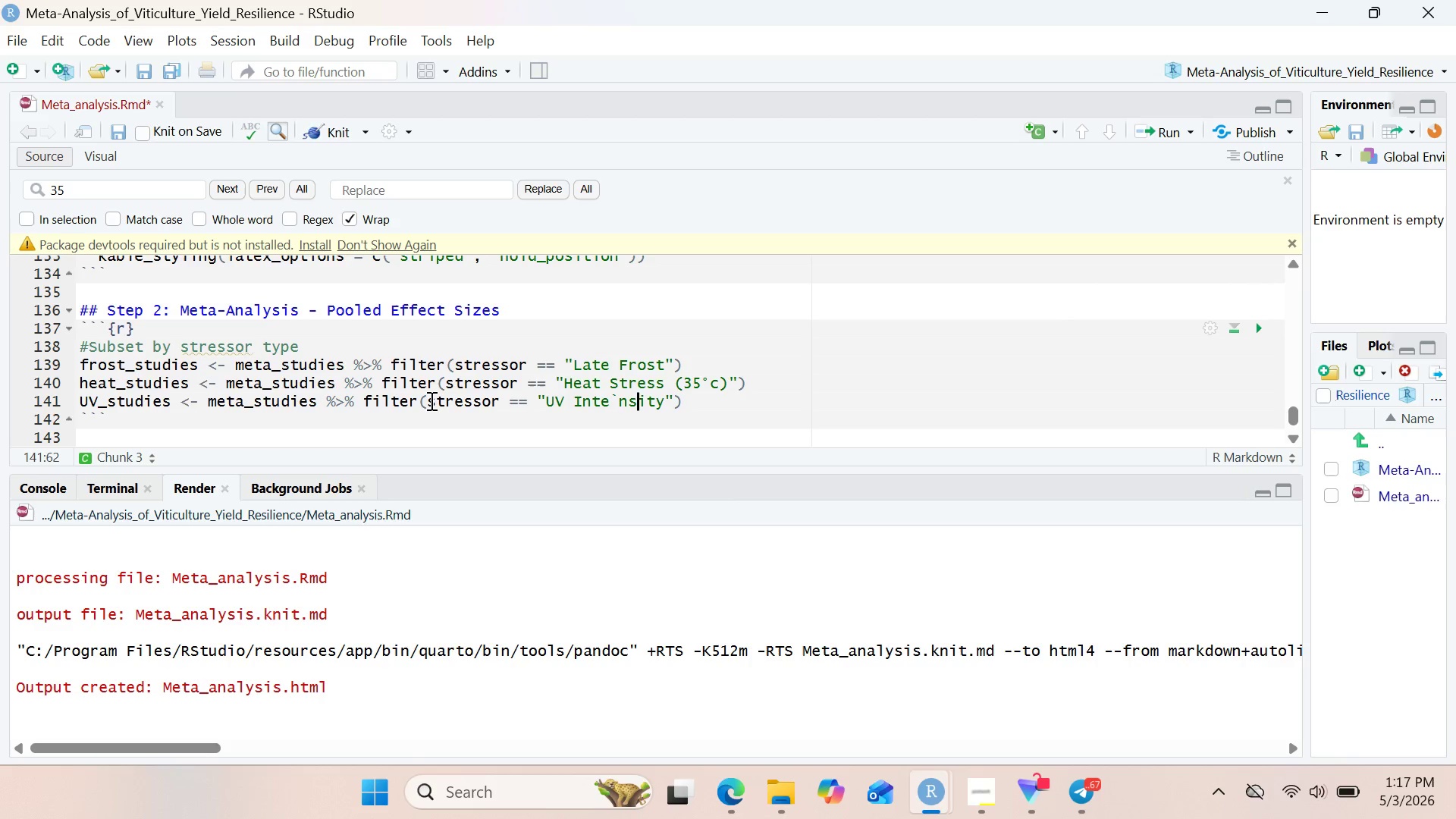 
key(ArrowLeft)
 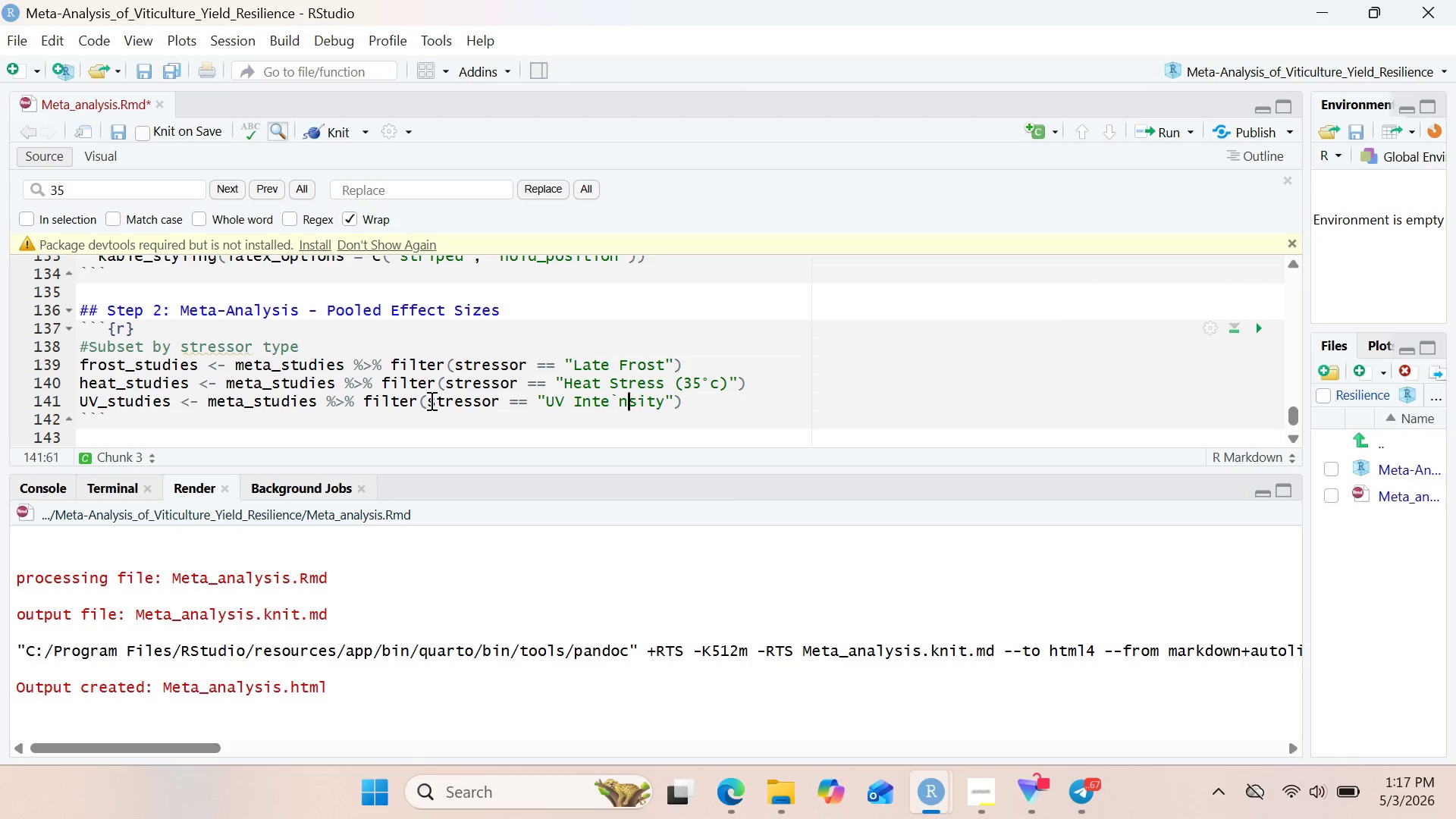 
key(ArrowLeft)
 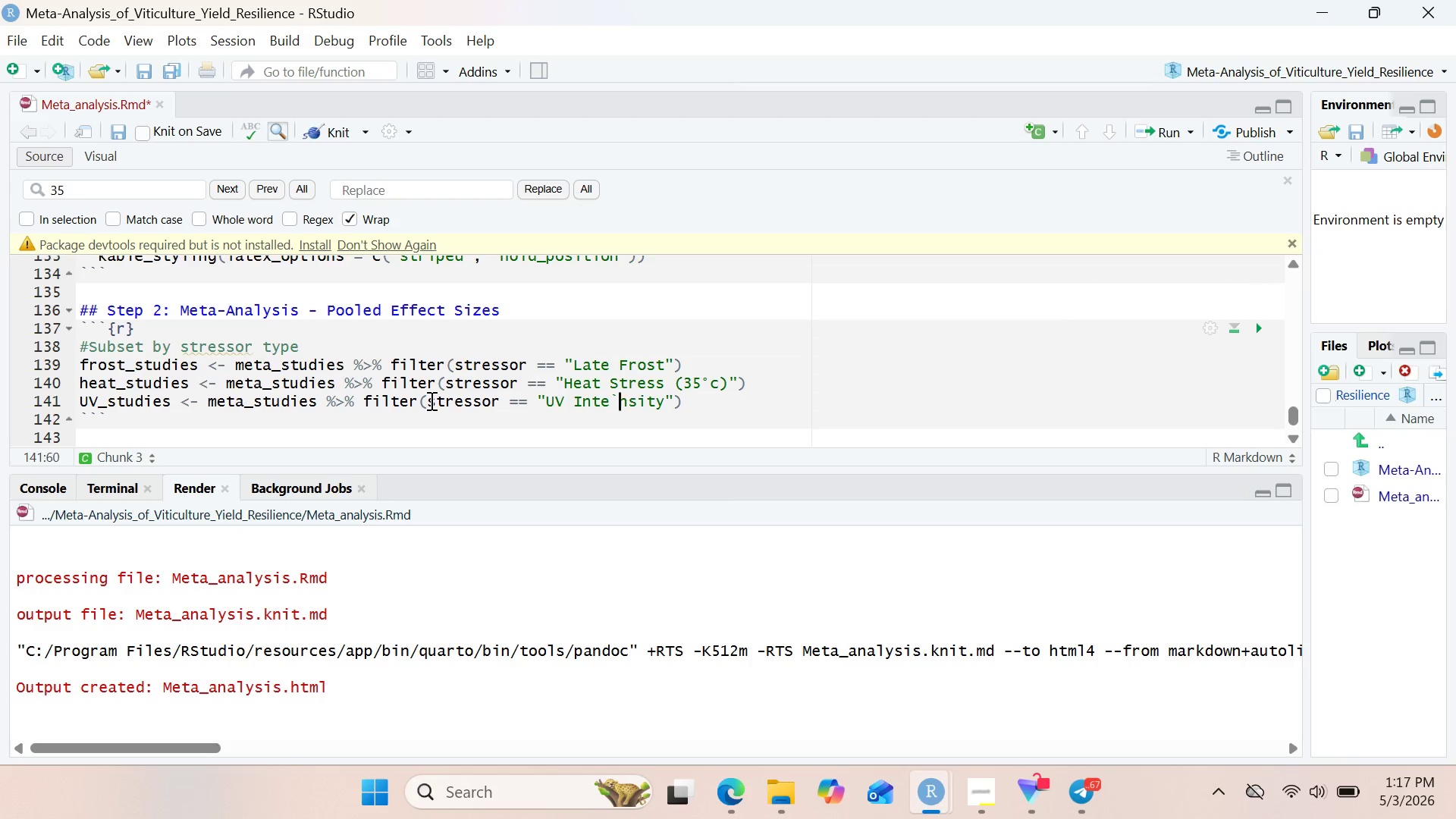 
key(ArrowLeft)
 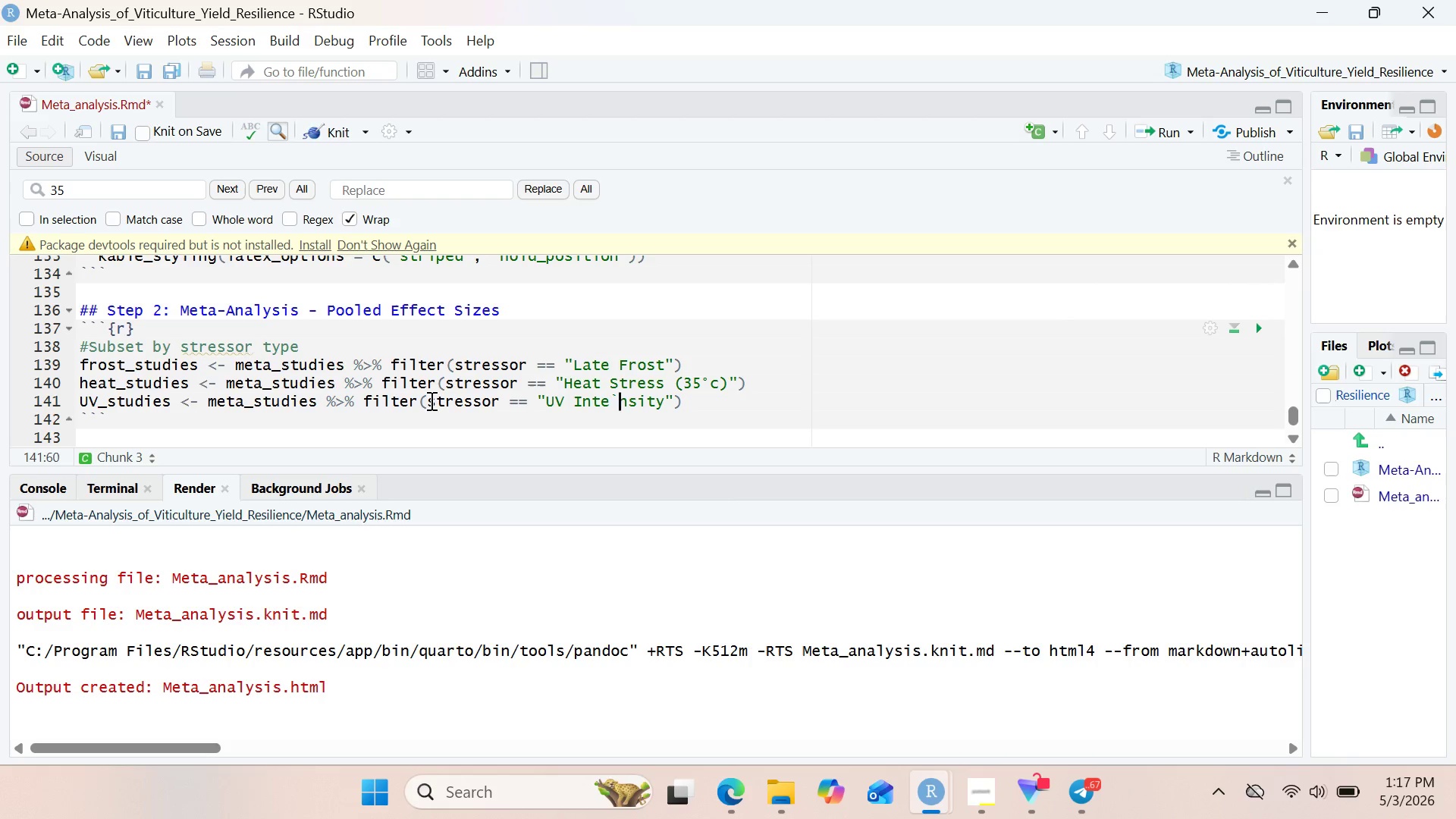 
key(ArrowLeft)
 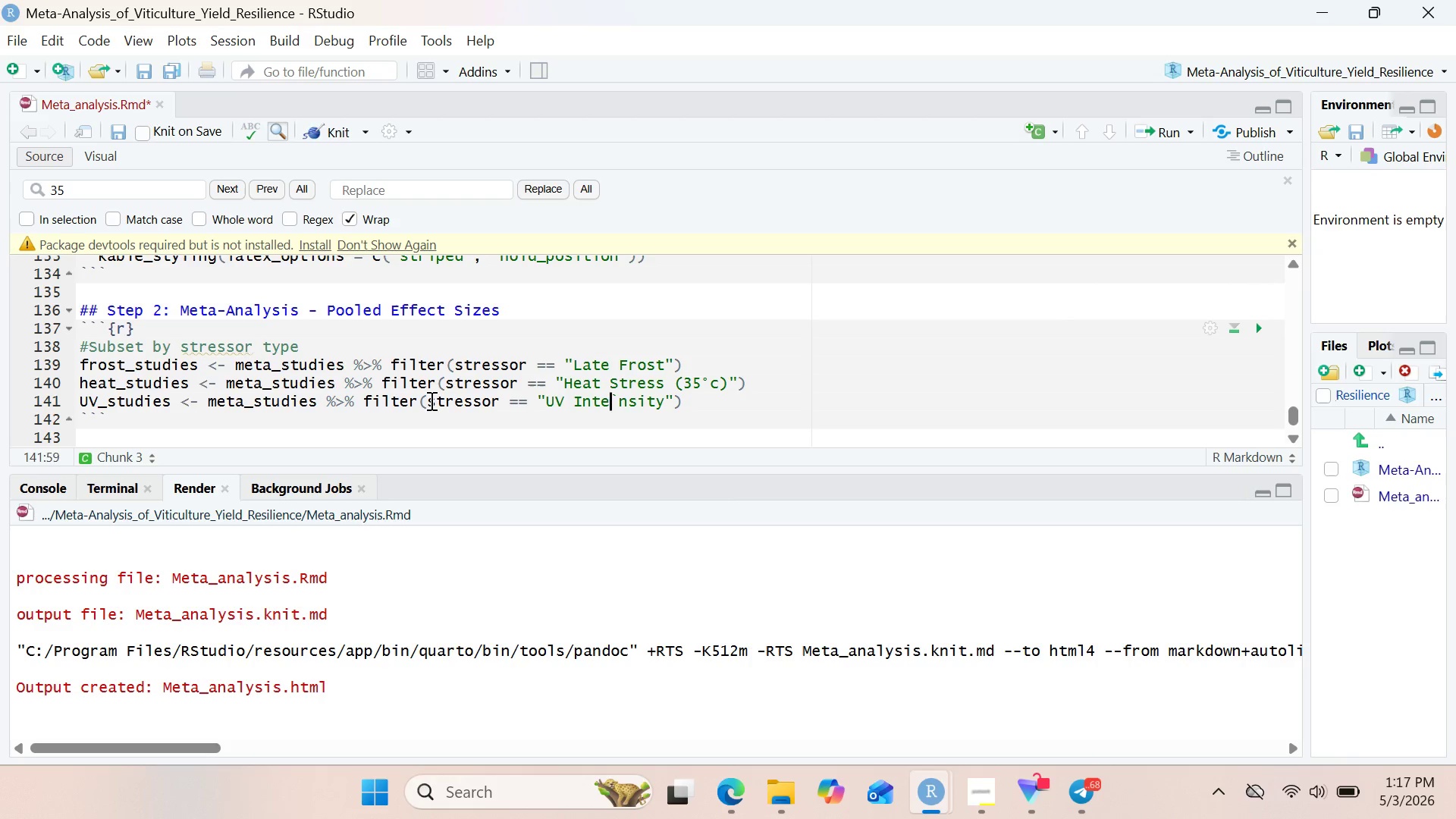 
key(ArrowRight)
 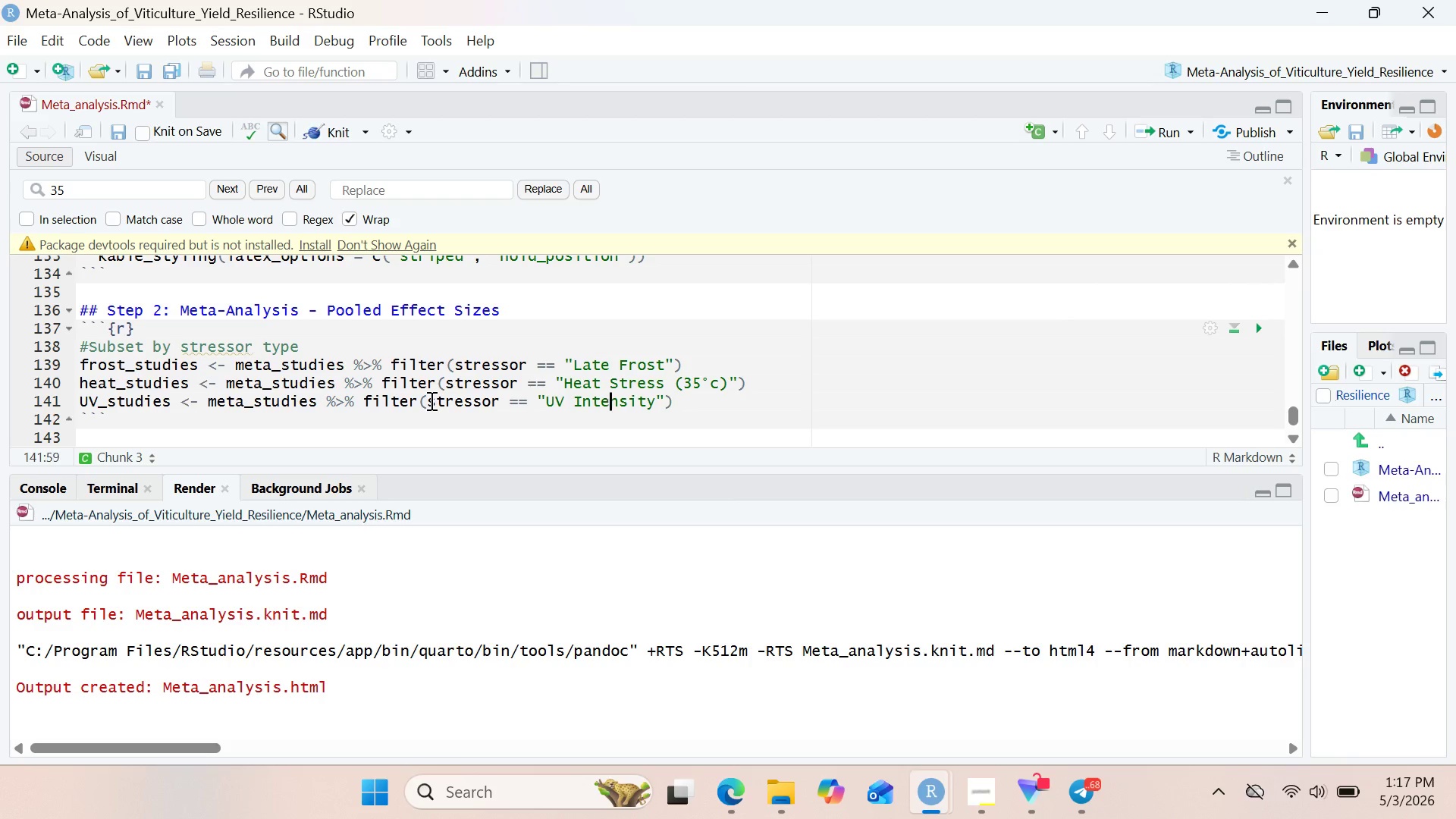 
key(Backspace)
 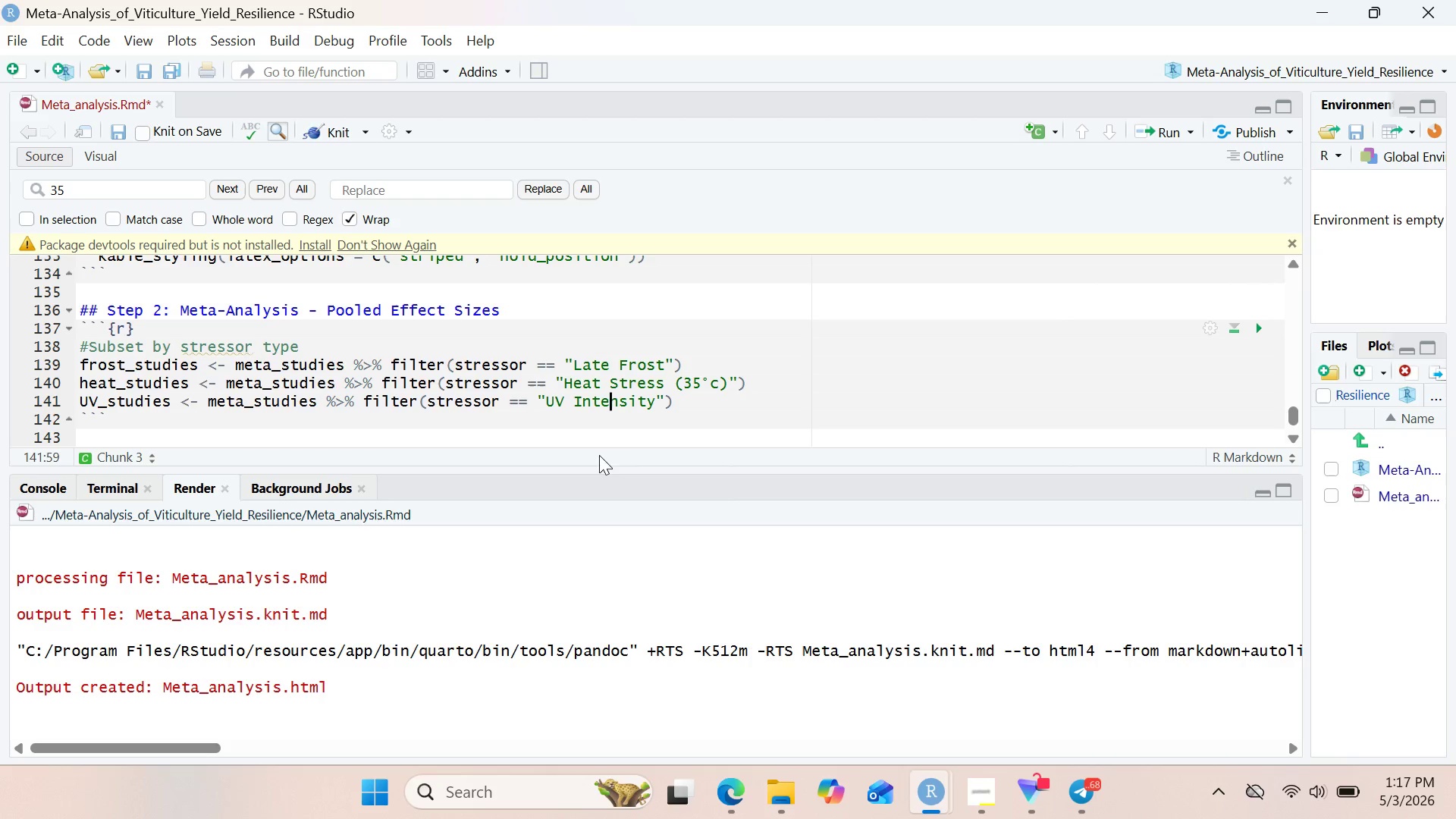 
left_click([689, 397])
 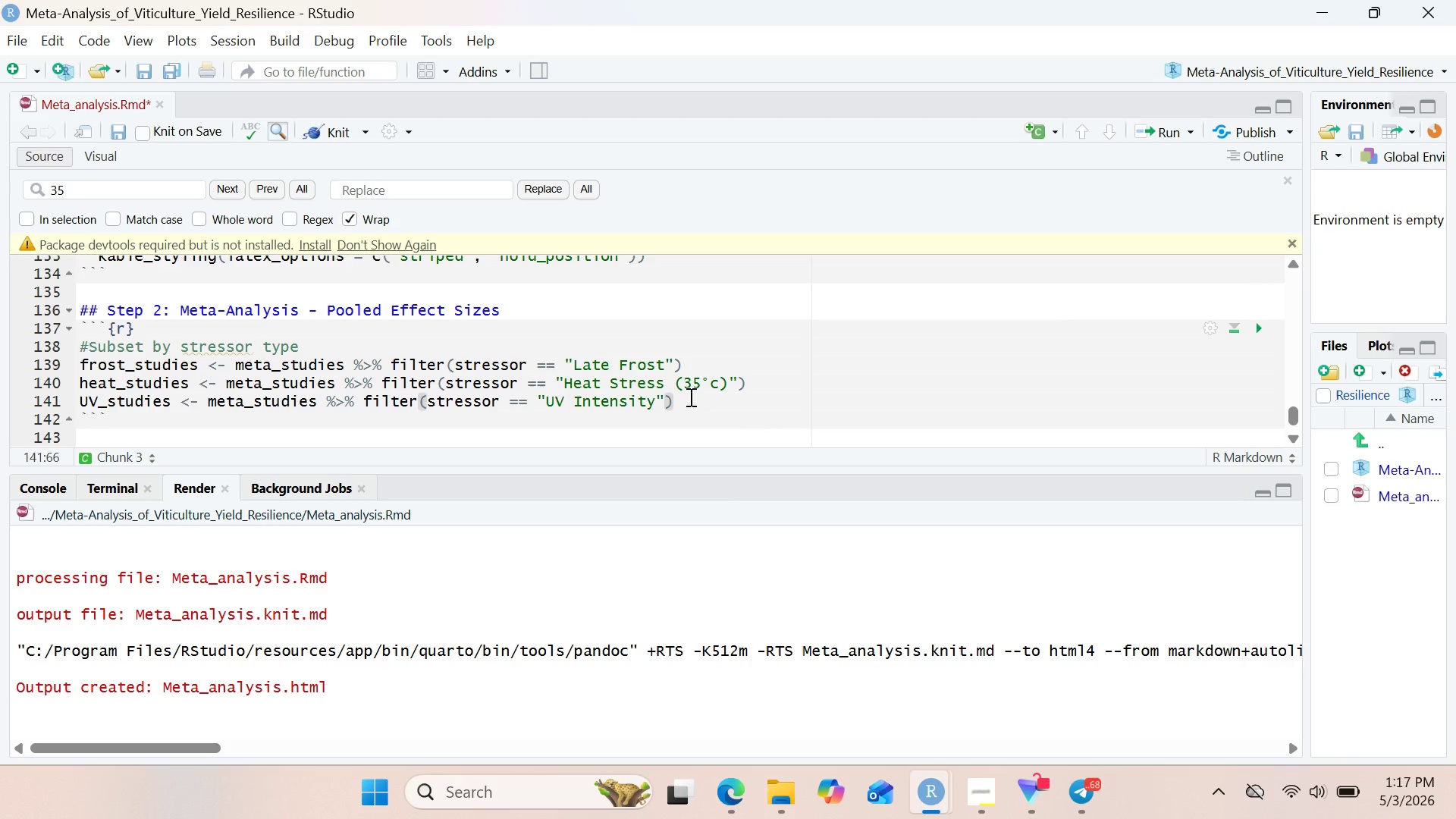 
key(Enter)
 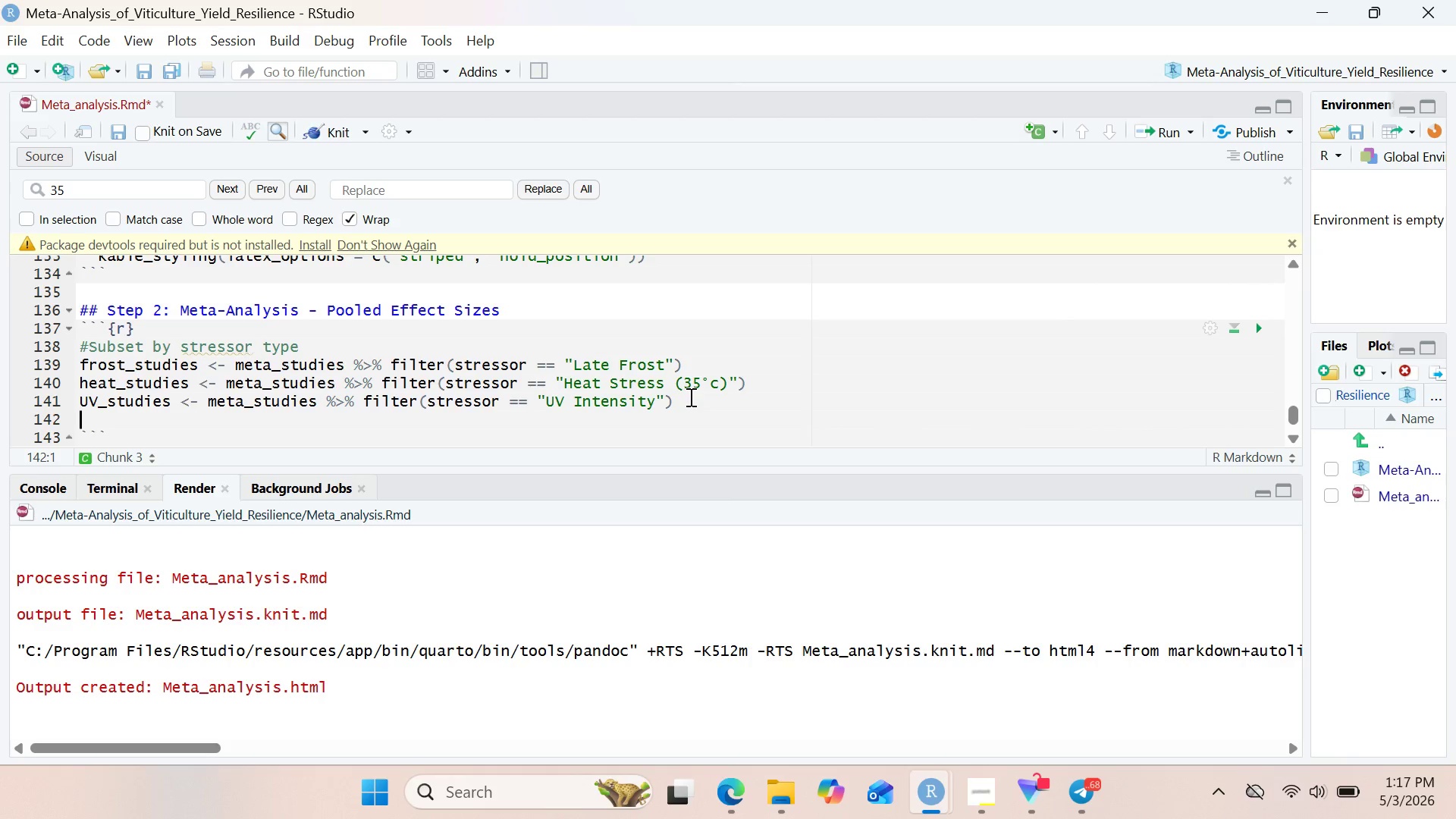 
key(Enter)
 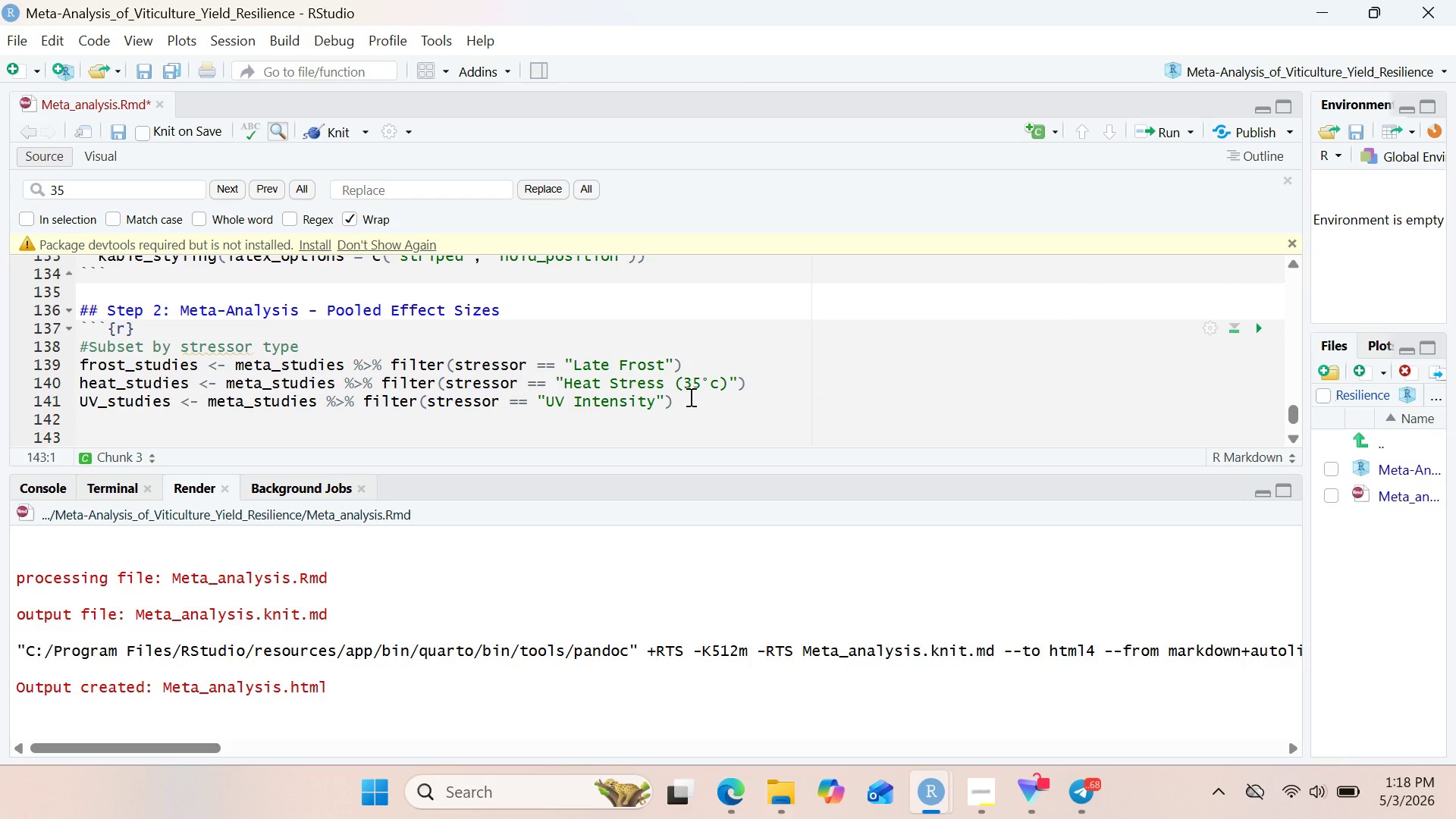 
wait(12.55)
 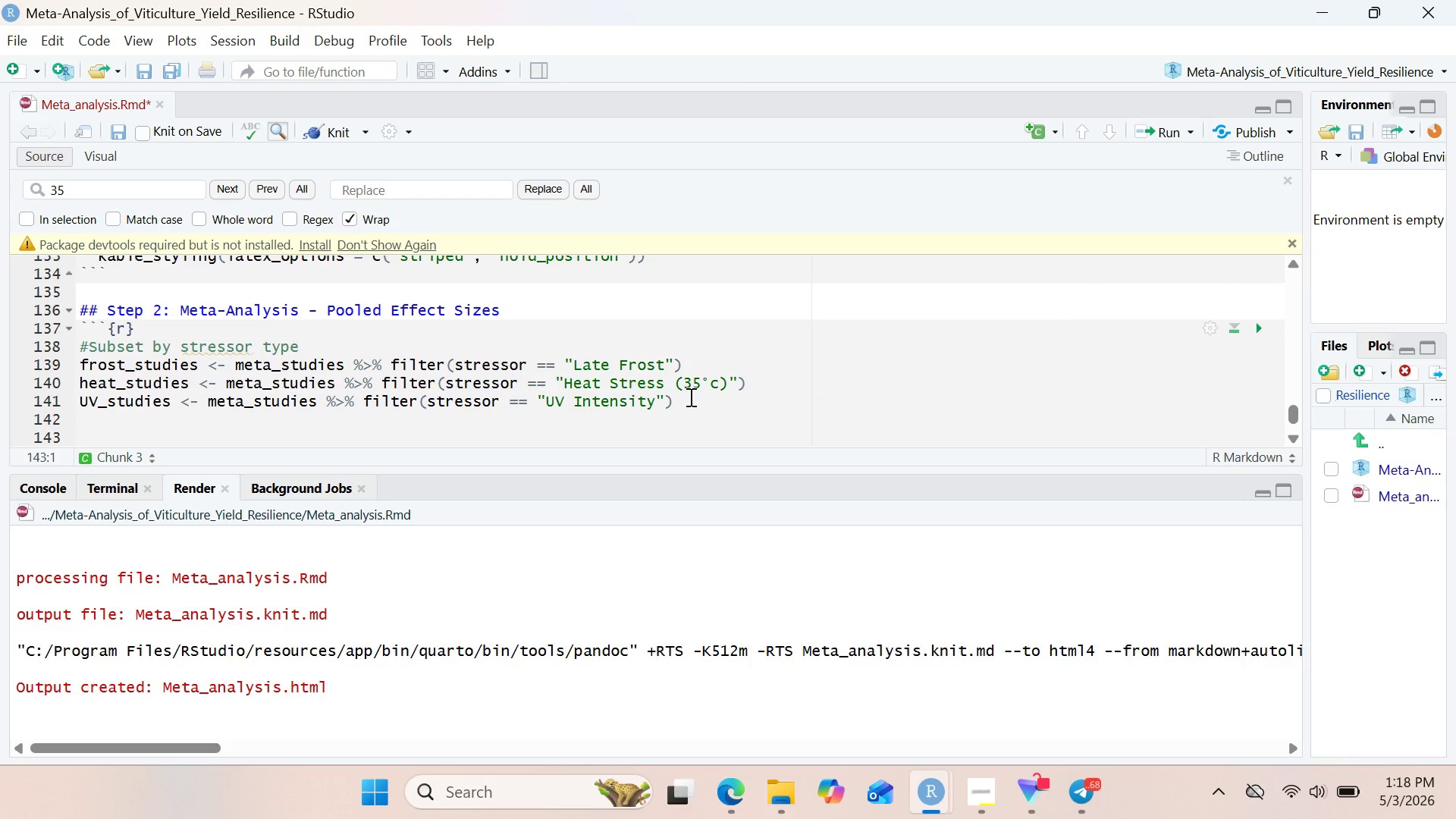 
type(cat("\n)
 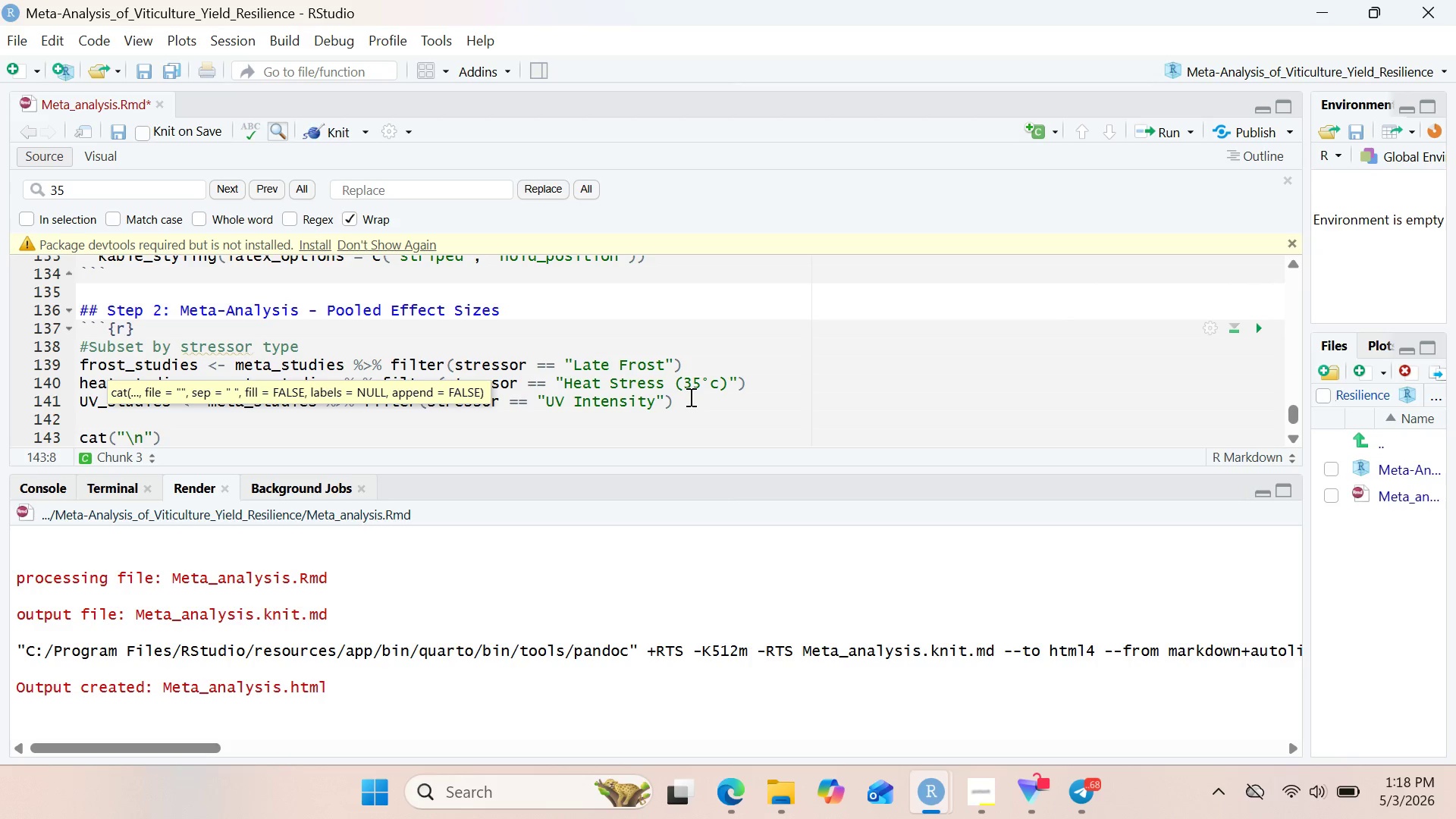 
key(ArrowRight)
 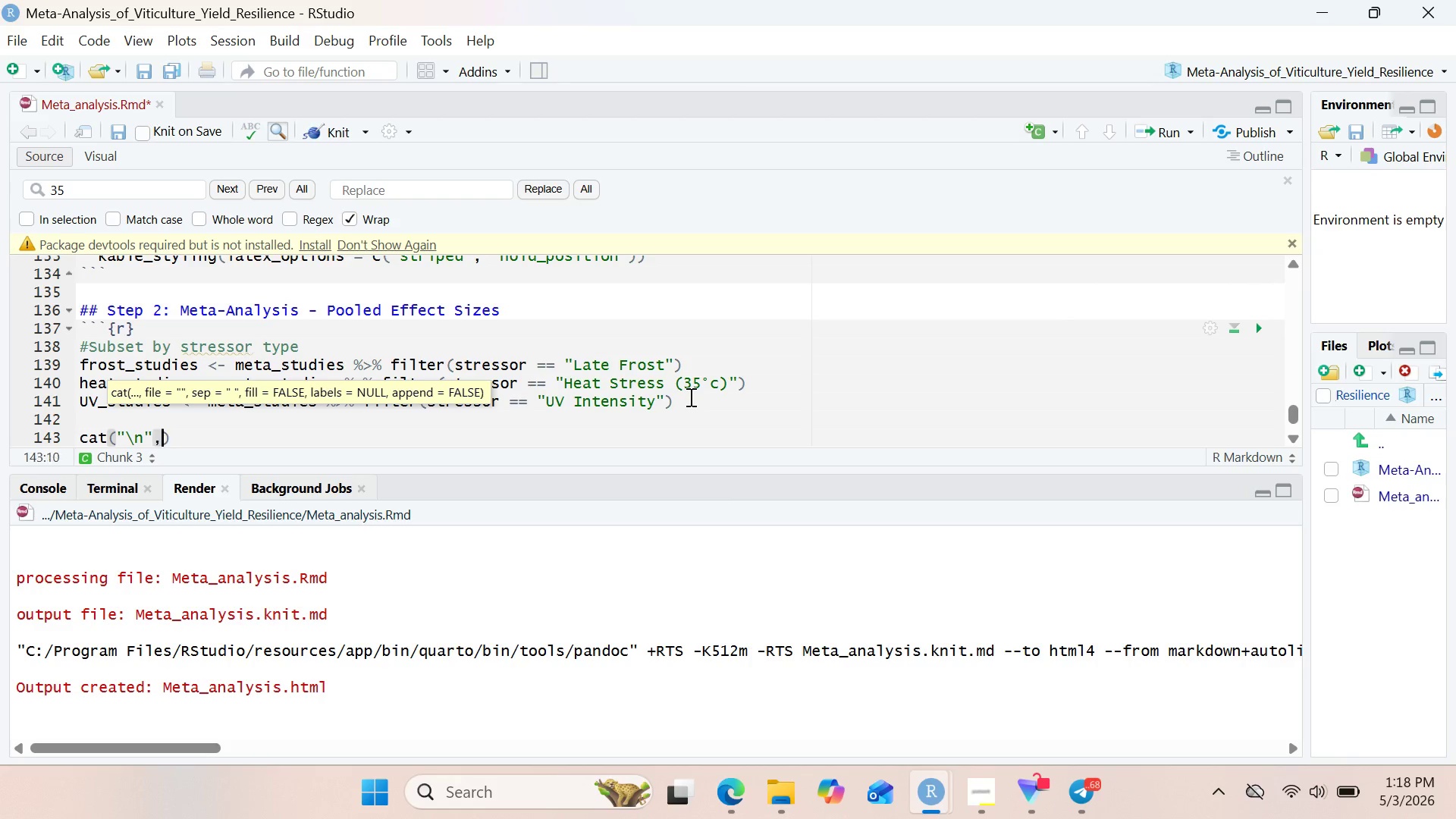 
type(, pste(rep()
 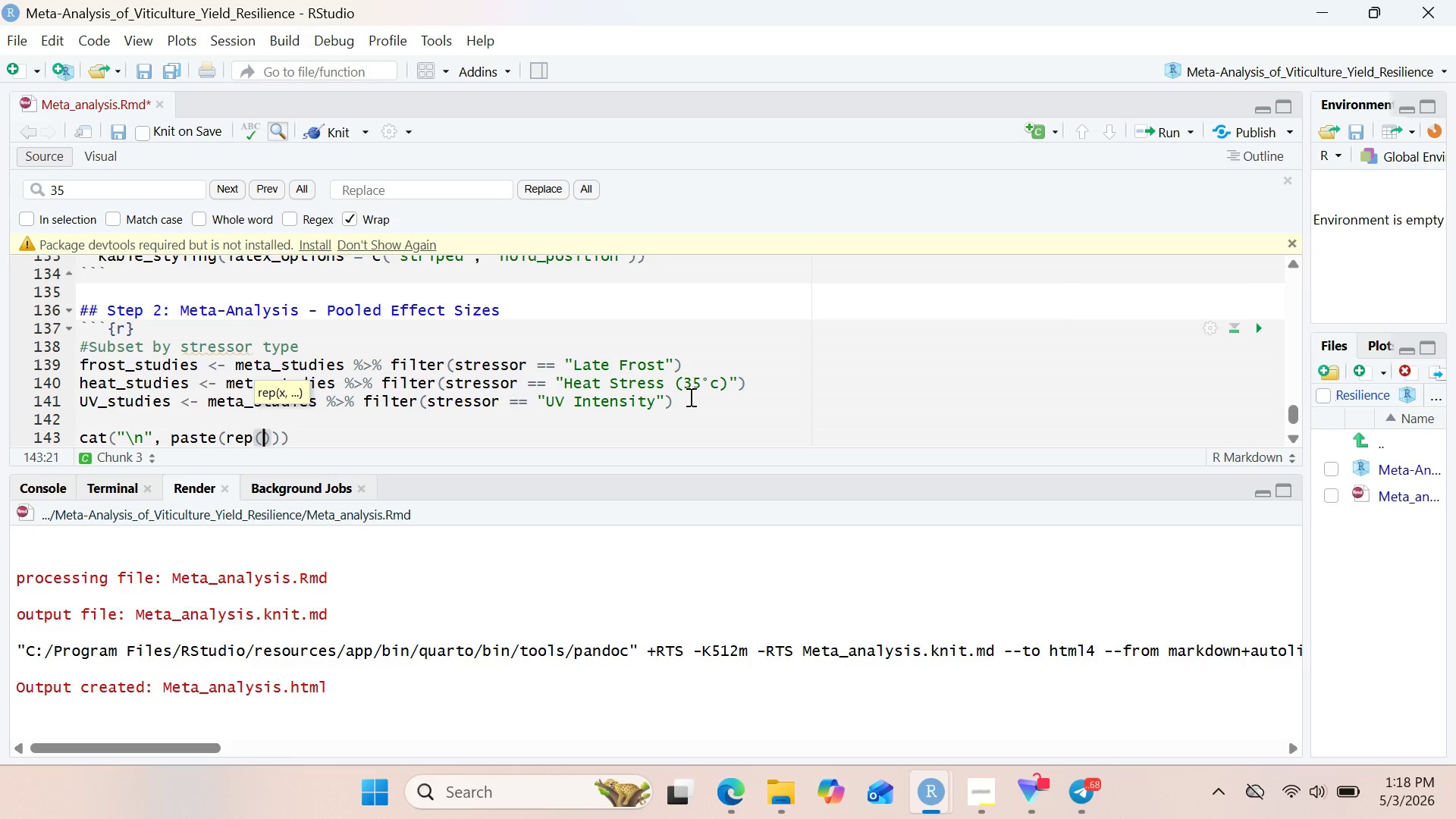 
hold_key(key=A, duration=0.31)
 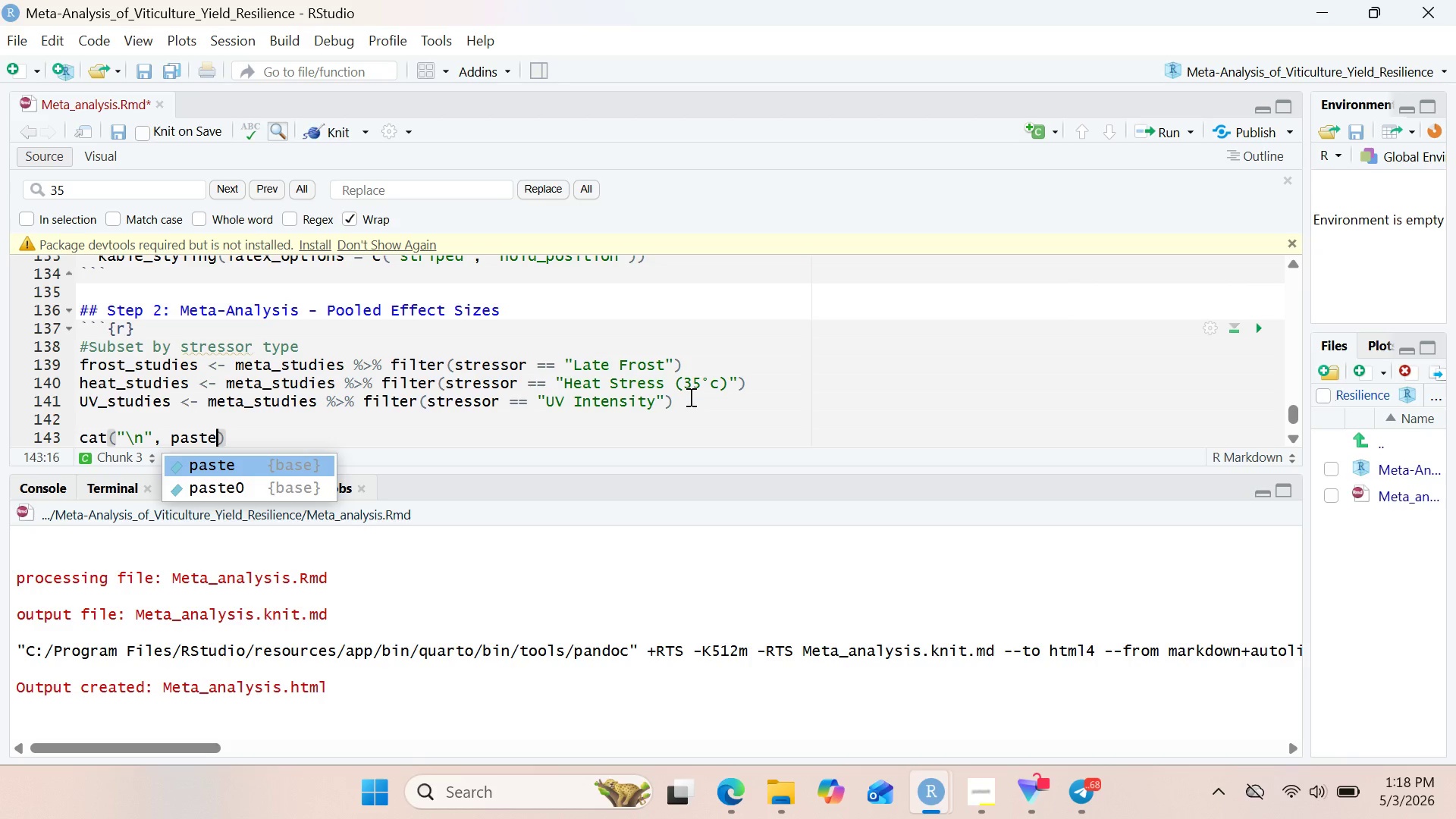 
key(Shift+Quote)
 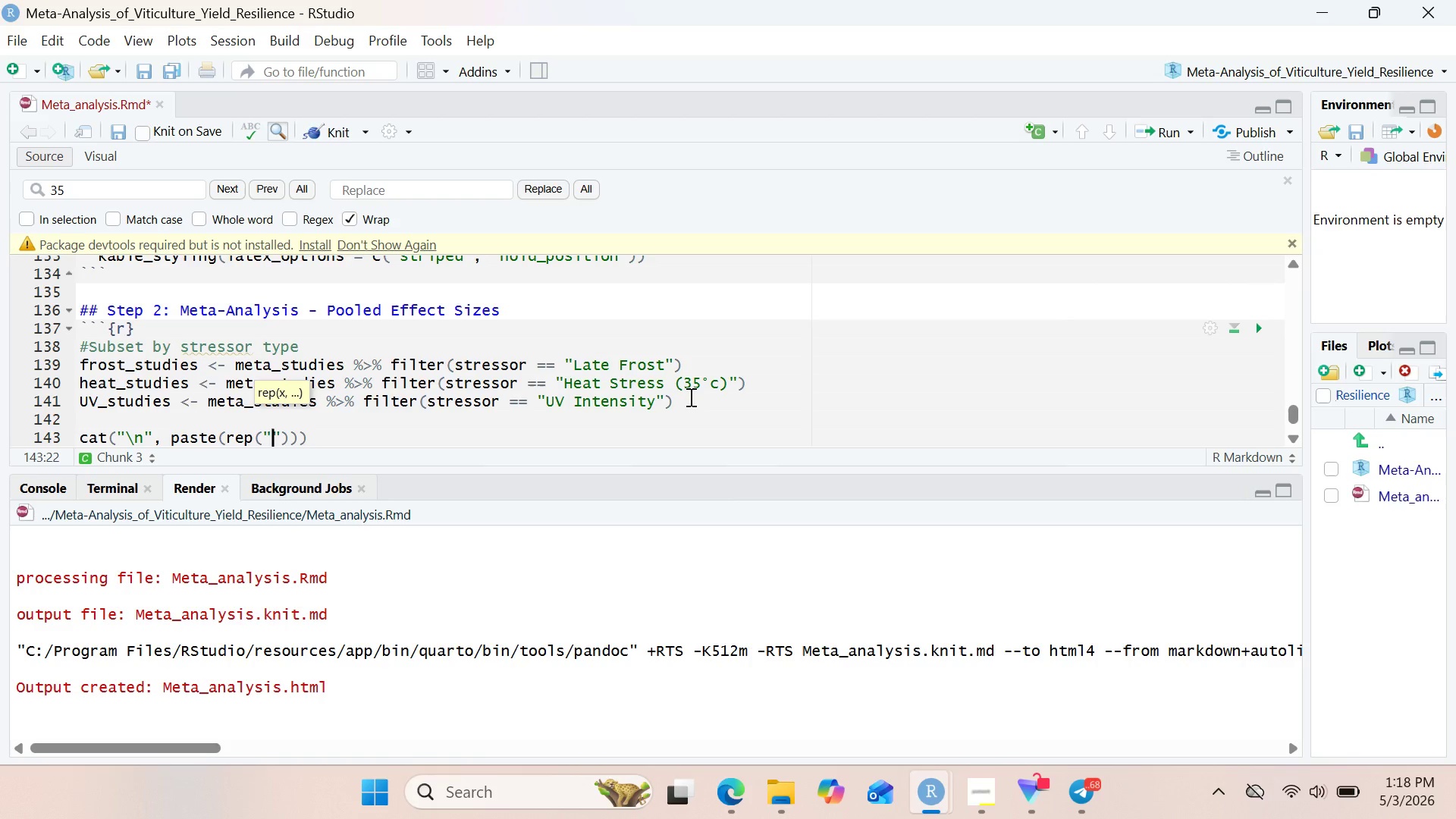 
key(Equal)
 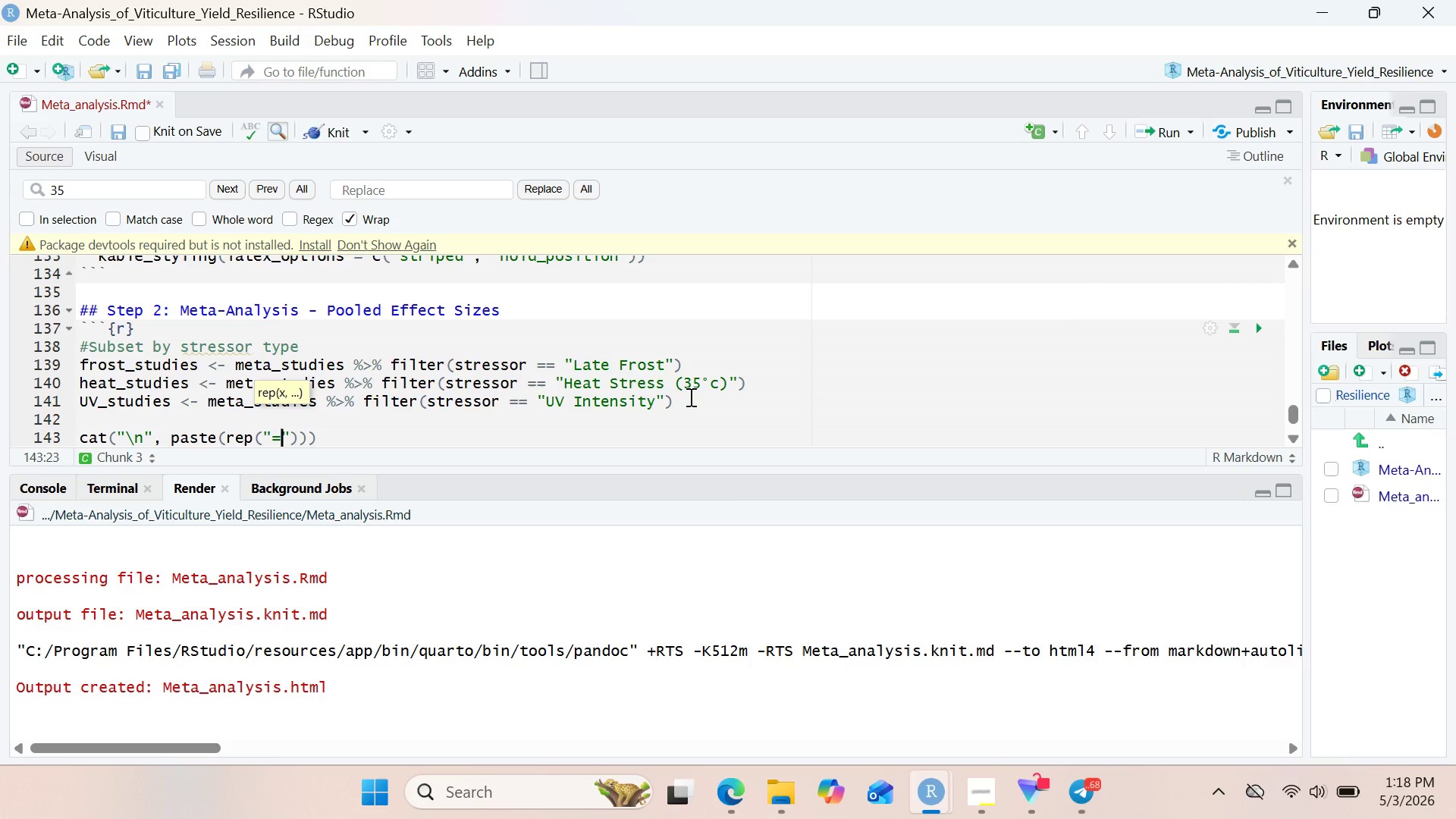 
key(ArrowRight)
 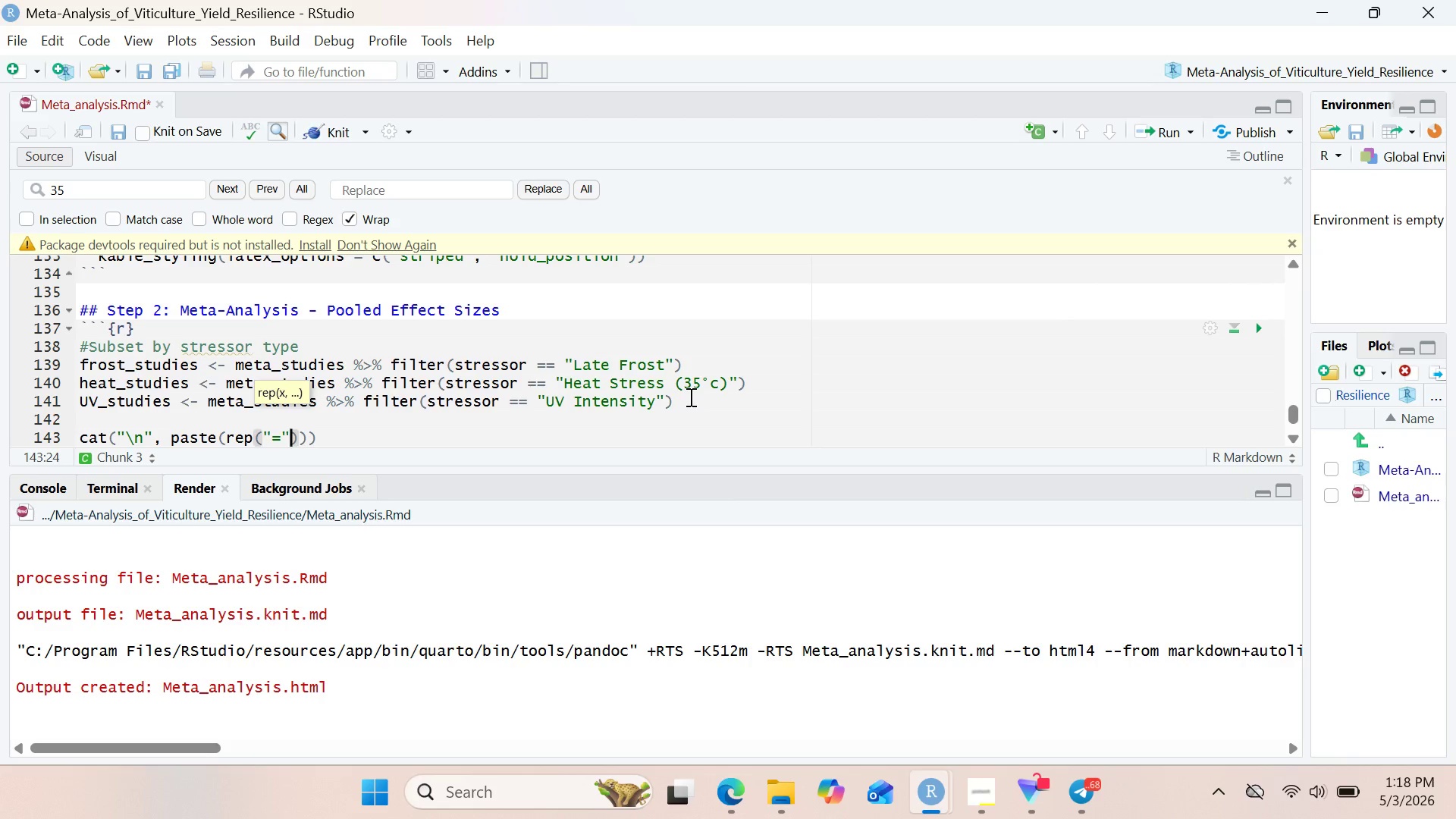 
key(Comma)
 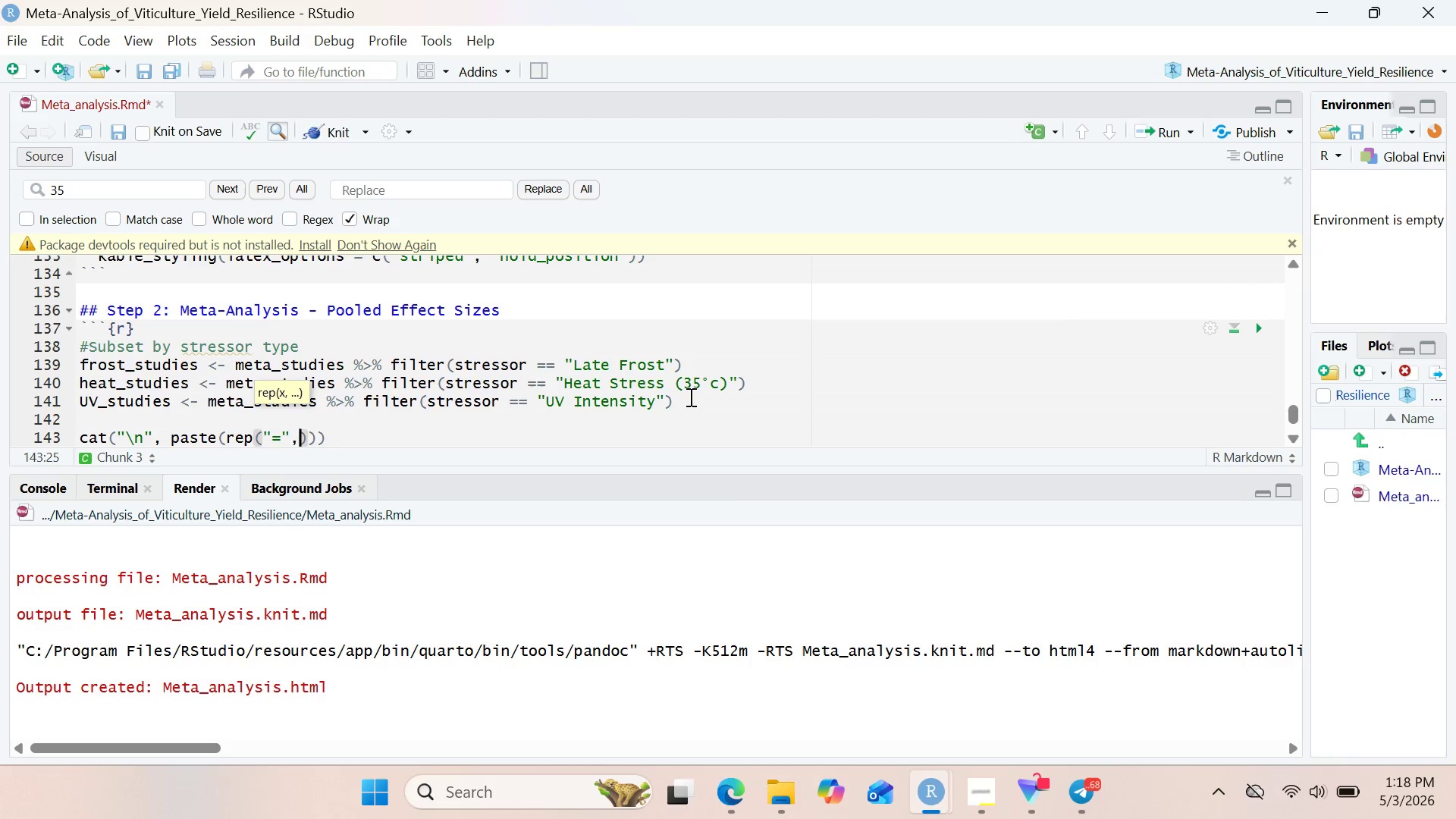 
key(Space)
 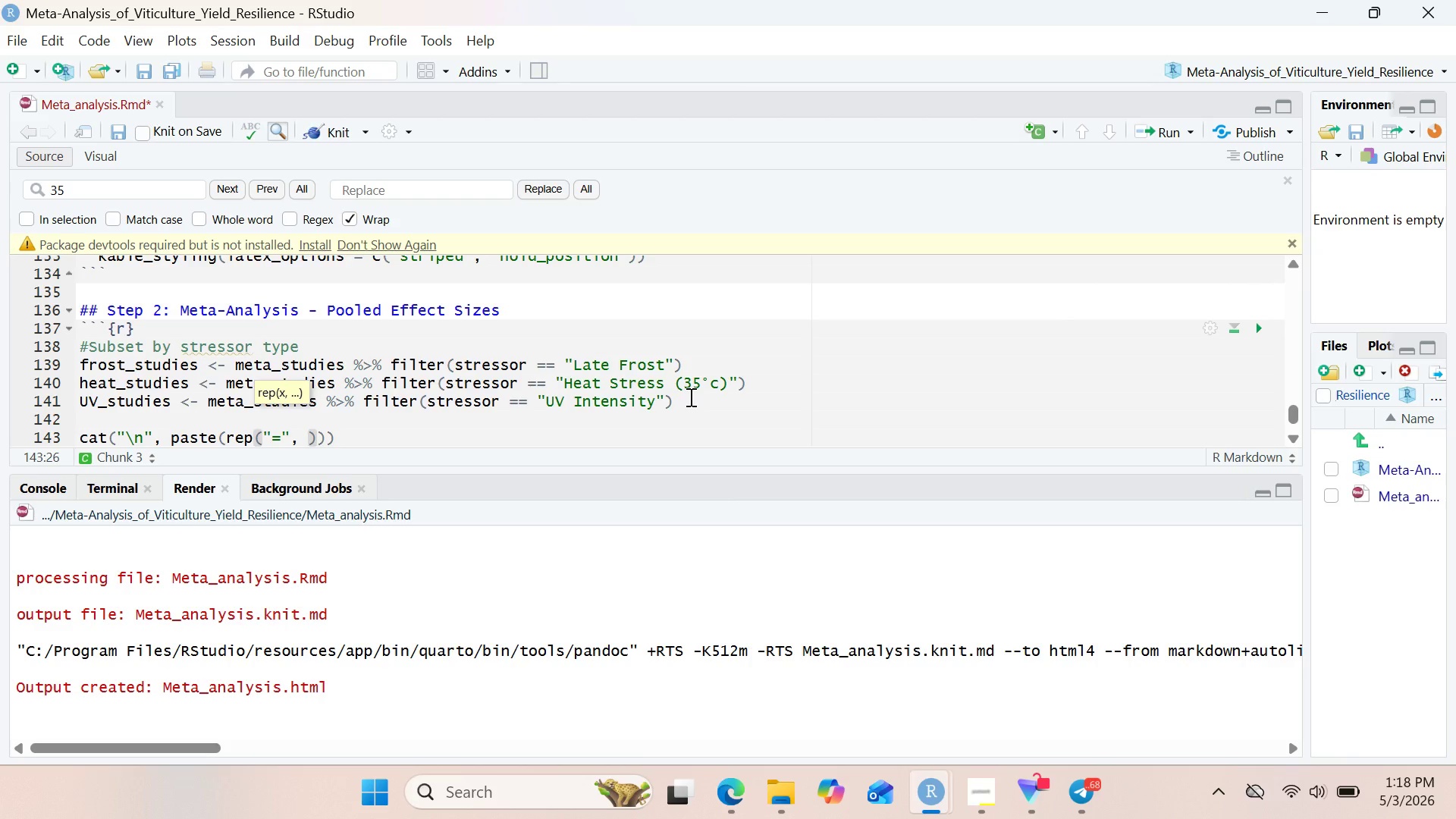 
wait(16.8)
 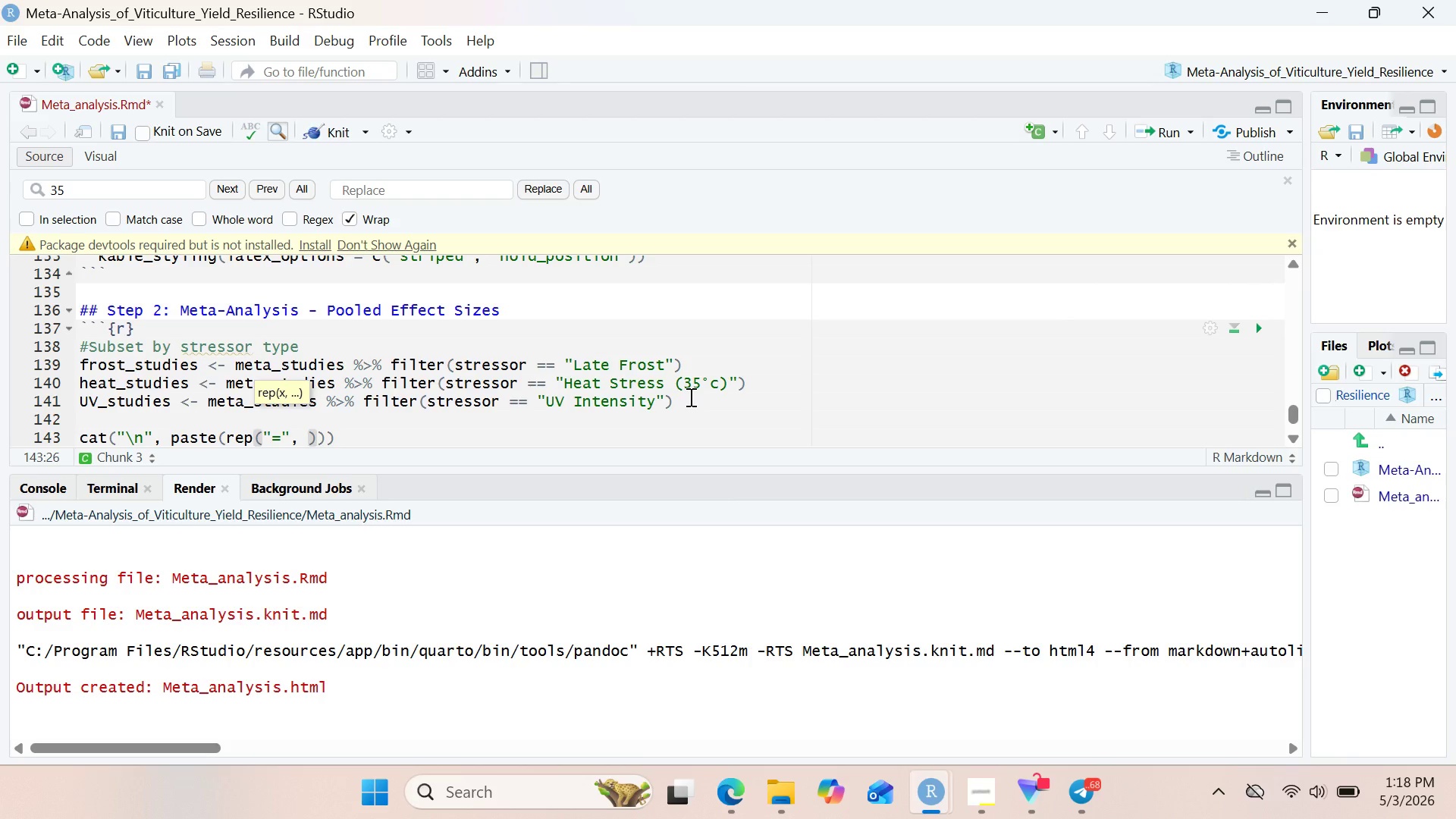 
type(collapse)
 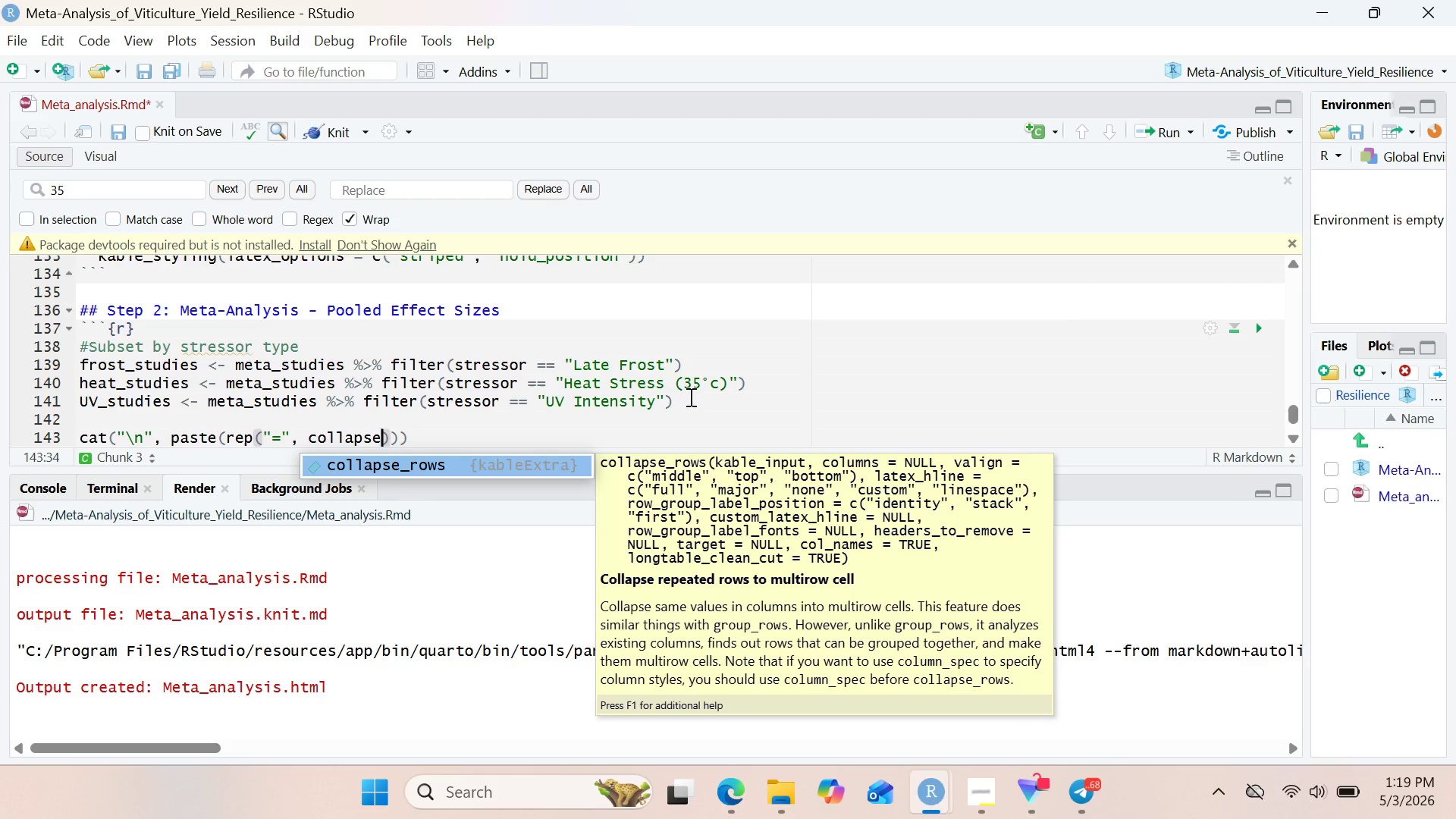 
wait(7.2)
 